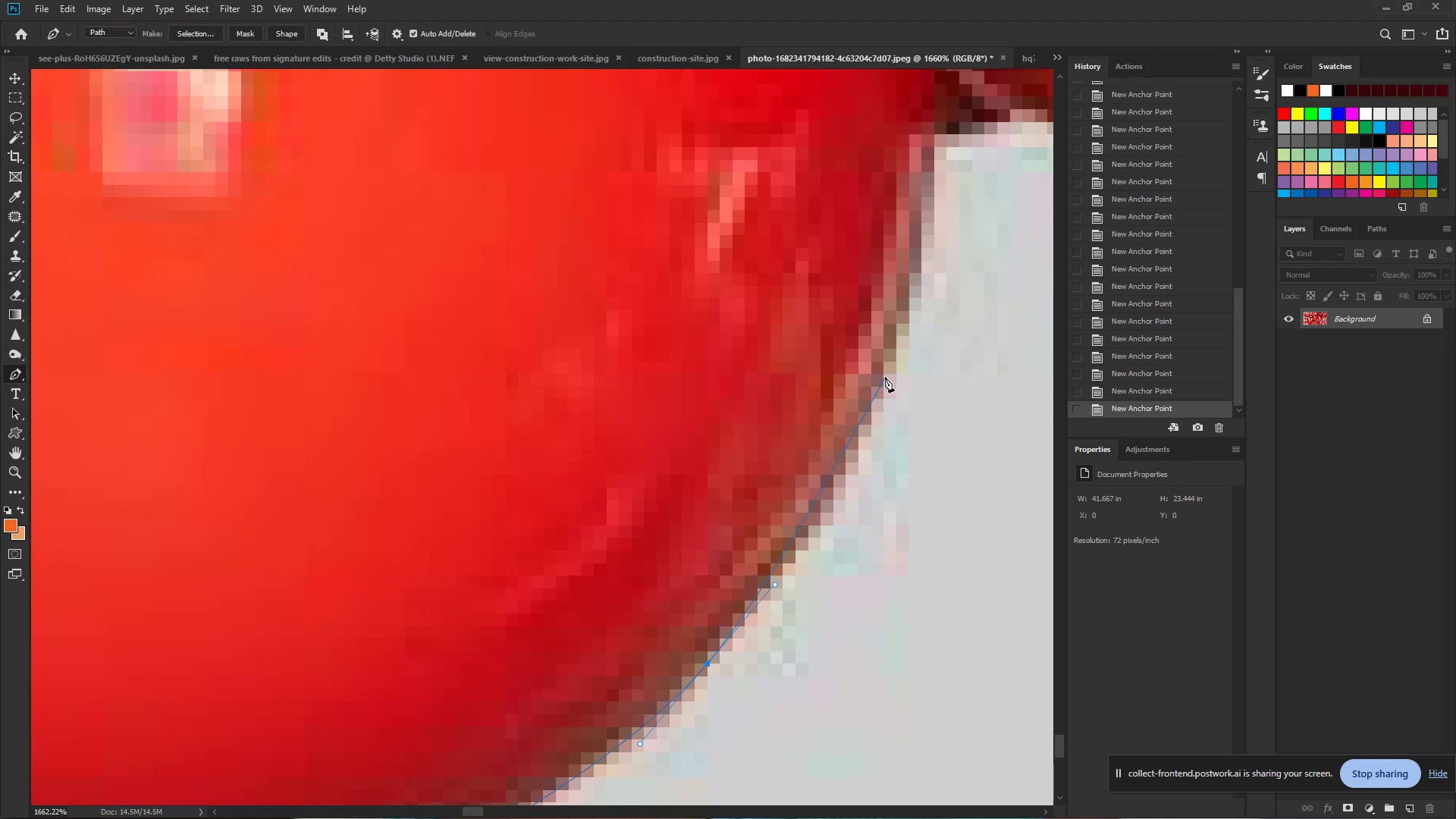 
left_click_drag(start_coordinate=[884, 357], to_coordinate=[926, 270])
 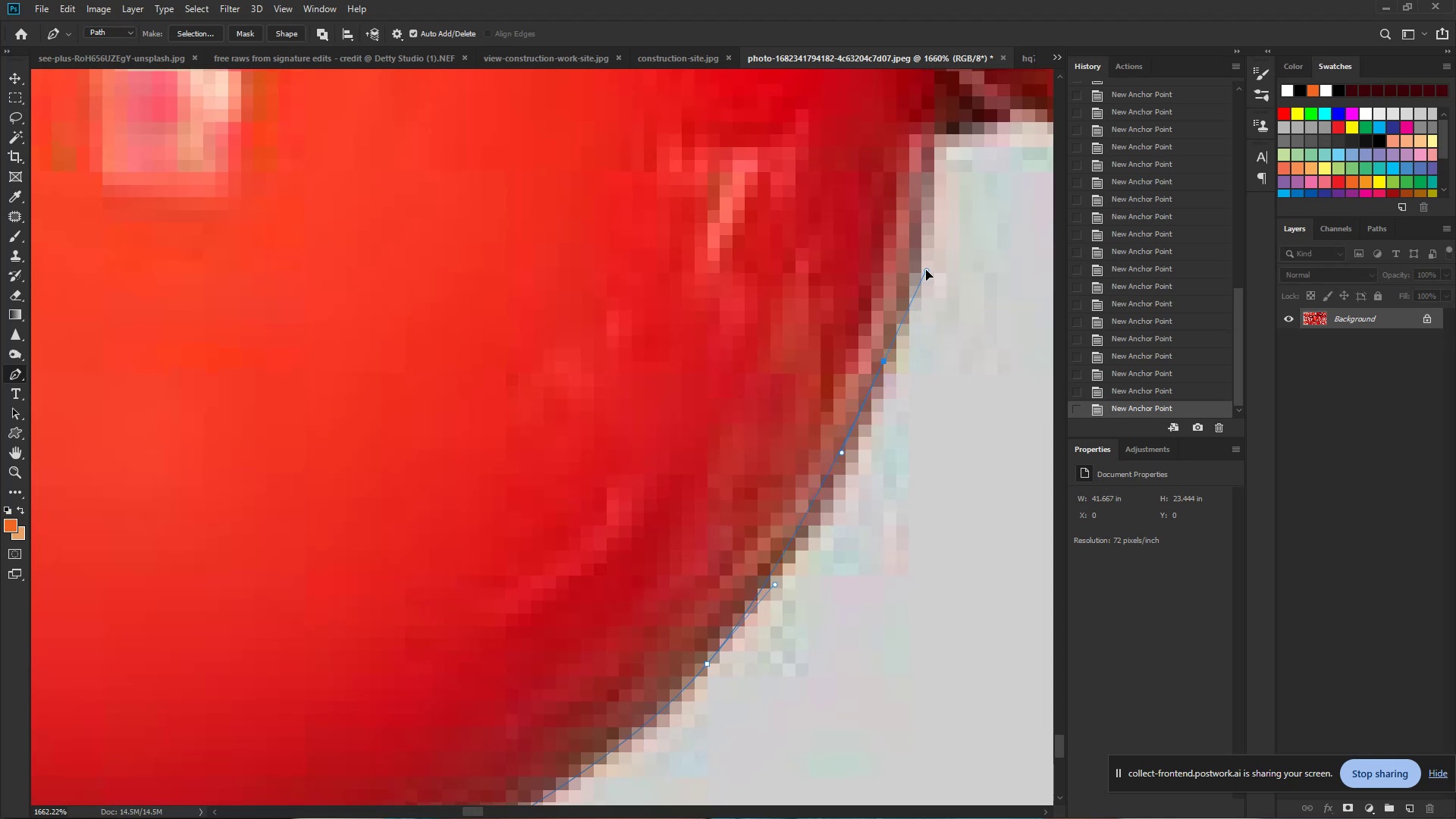 
hold_key(key=Space, duration=0.79)
 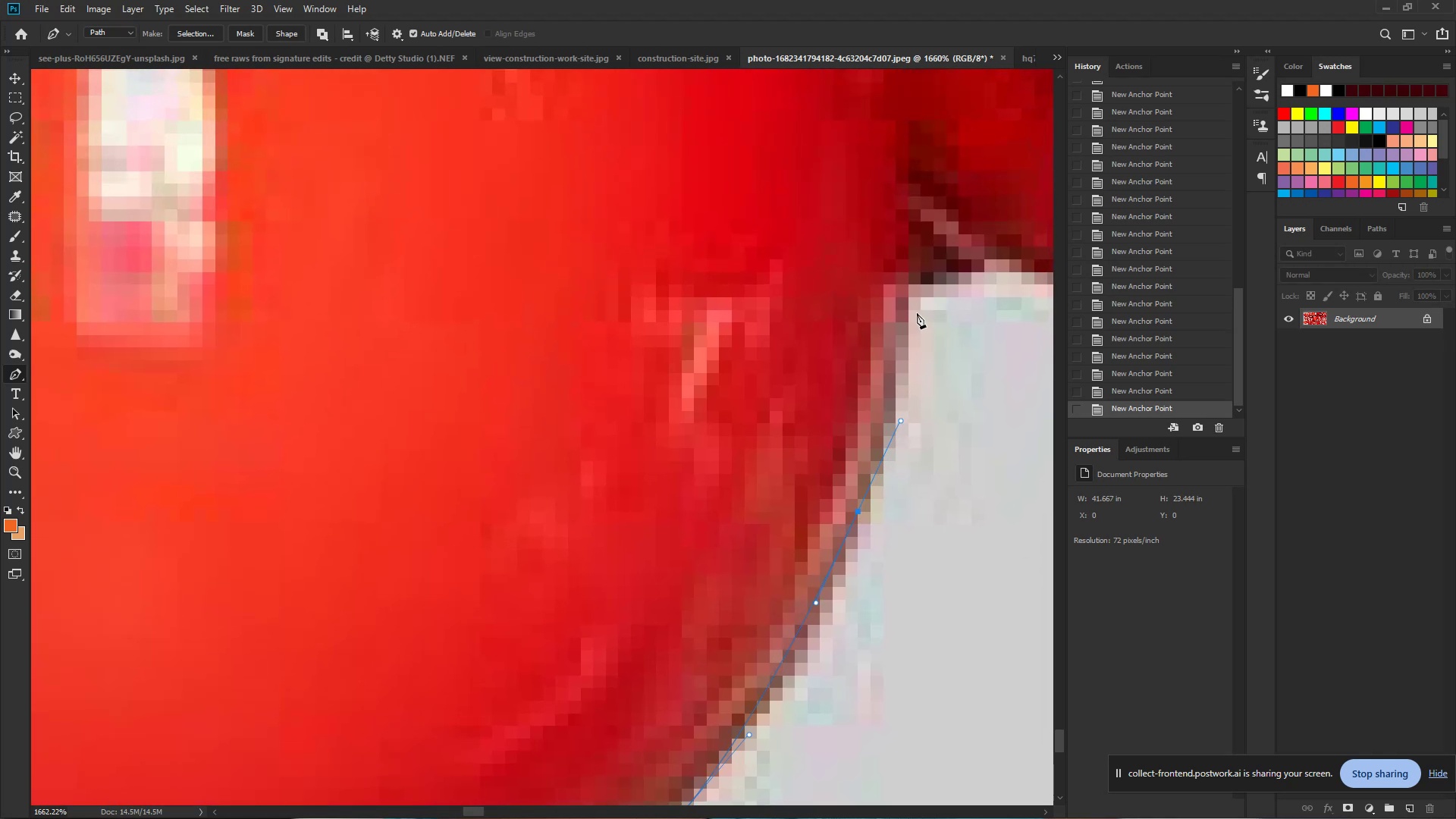 
left_click_drag(start_coordinate=[926, 270], to_coordinate=[900, 420])
 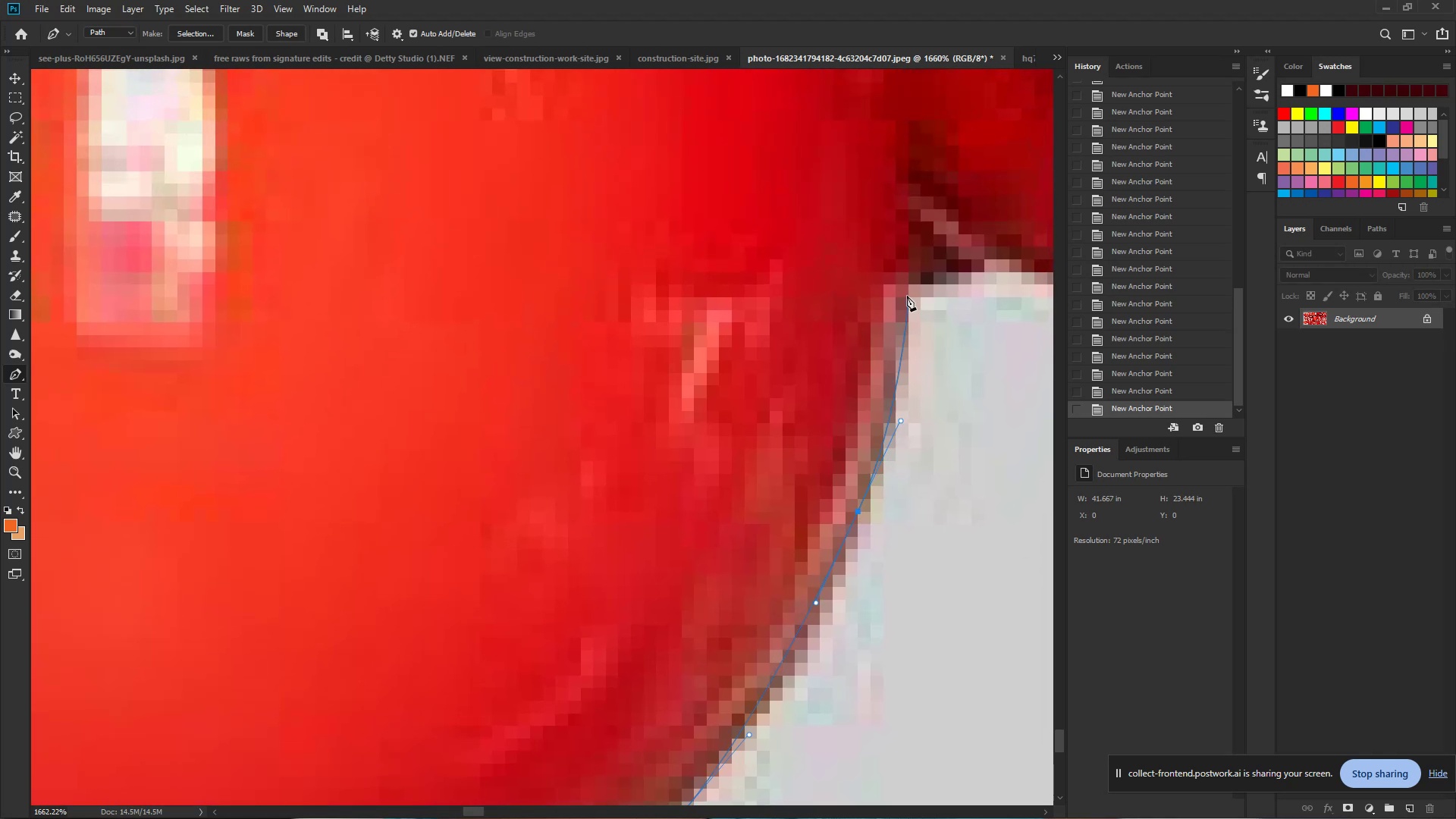 
left_click([905, 294])
 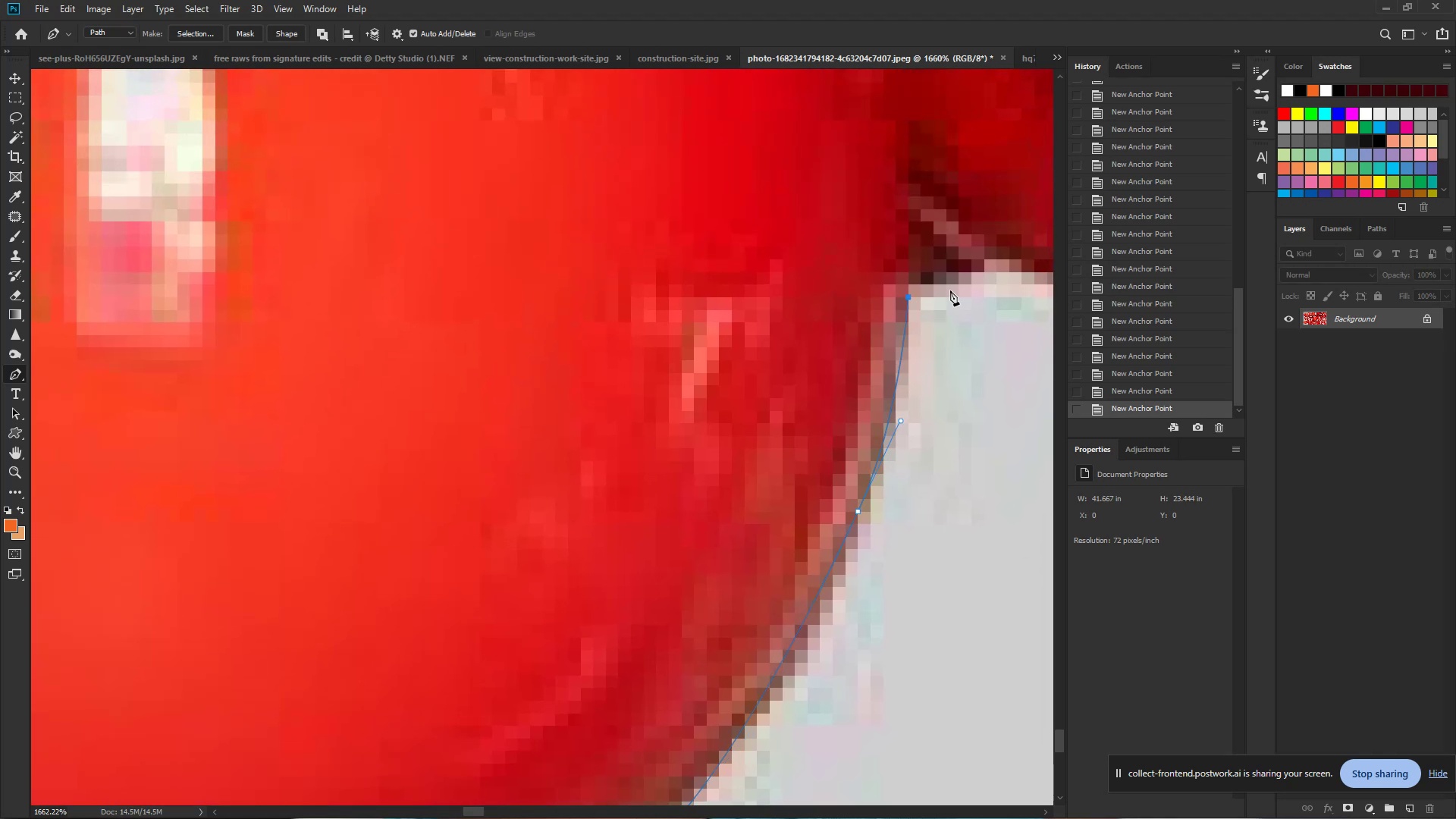 
hold_key(key=ControlLeft, duration=0.86)
 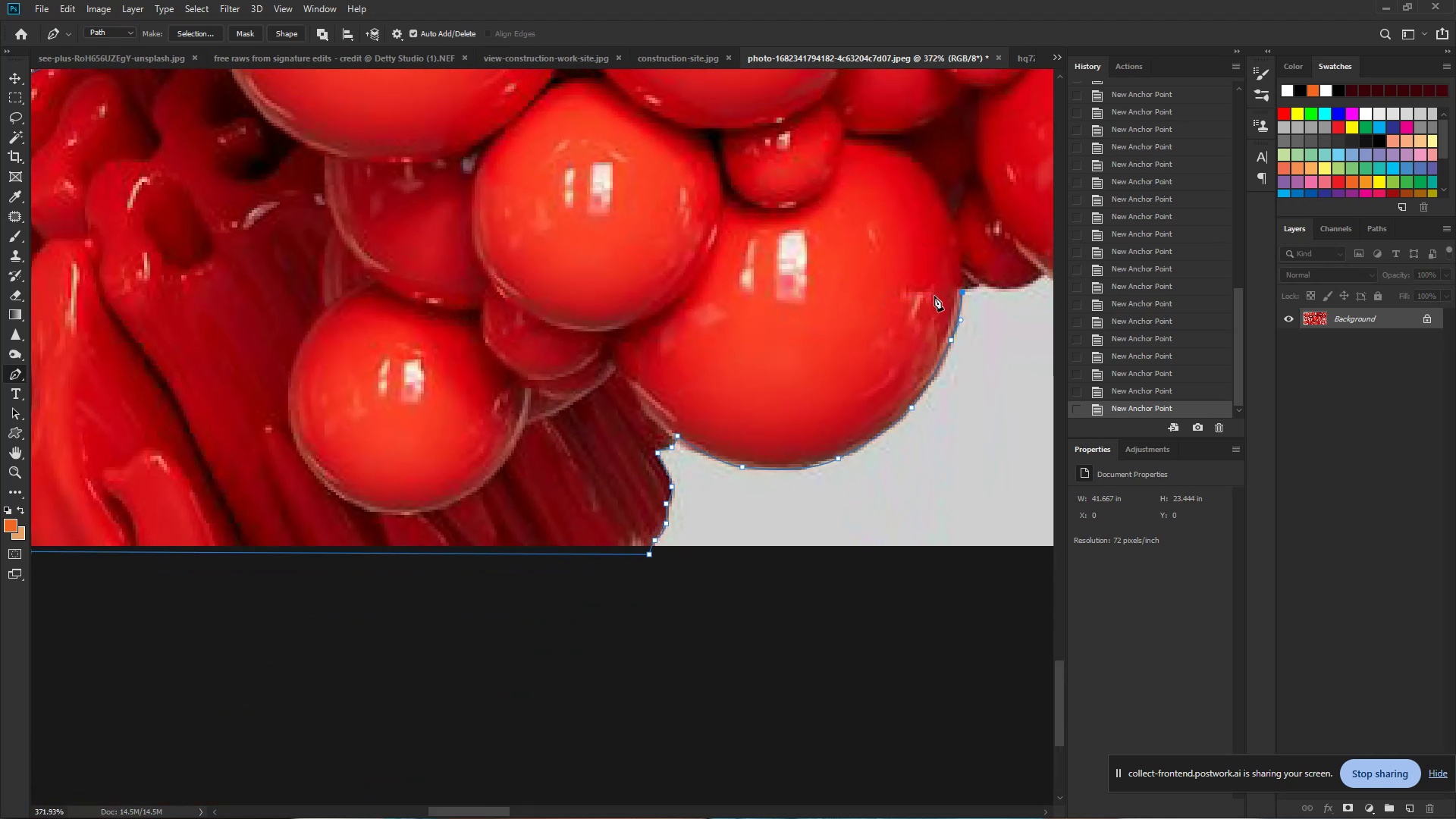 
hold_key(key=Space, duration=0.7)
 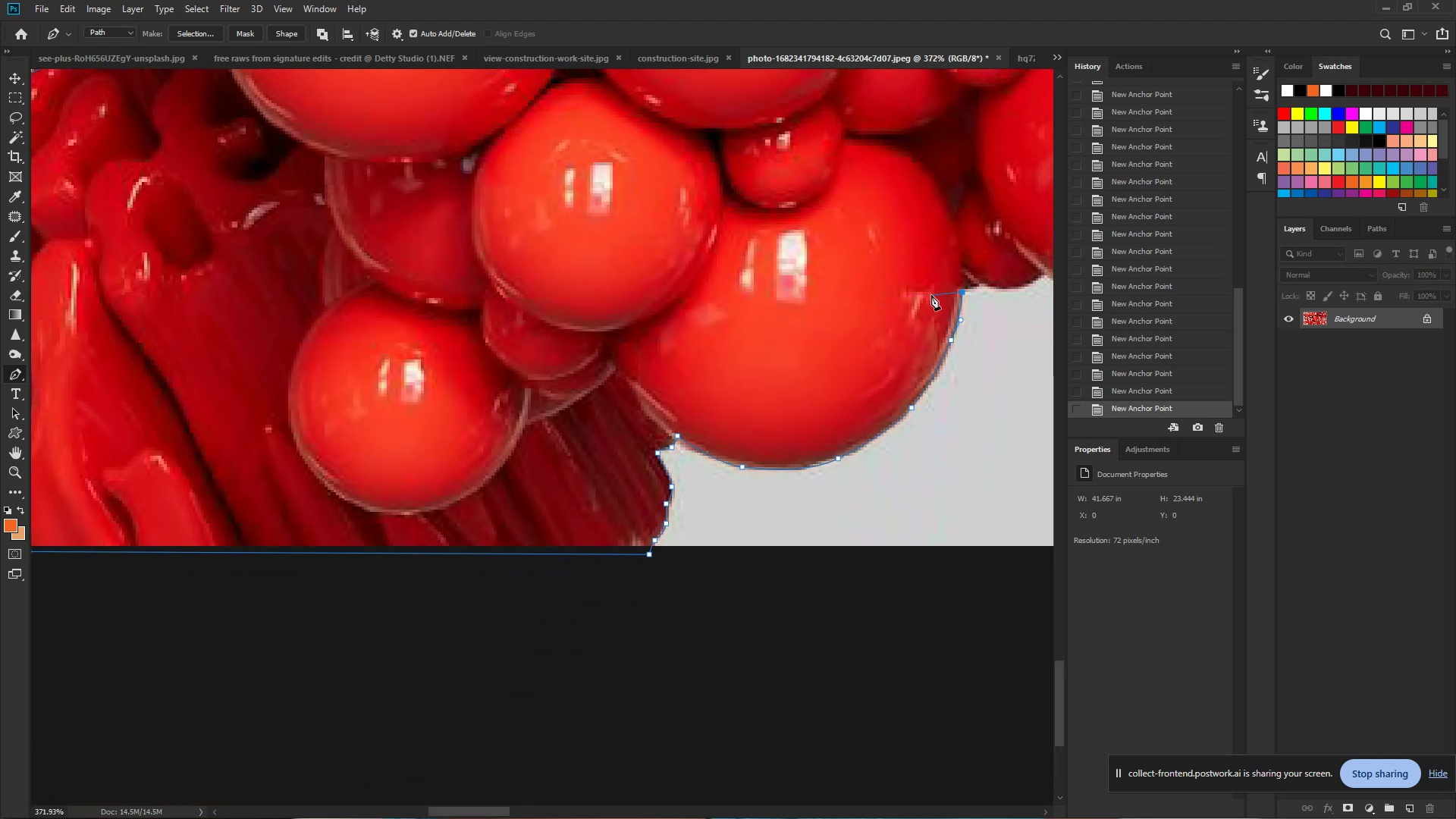 
left_click_drag(start_coordinate=[977, 290], to_coordinate=[886, 296])
 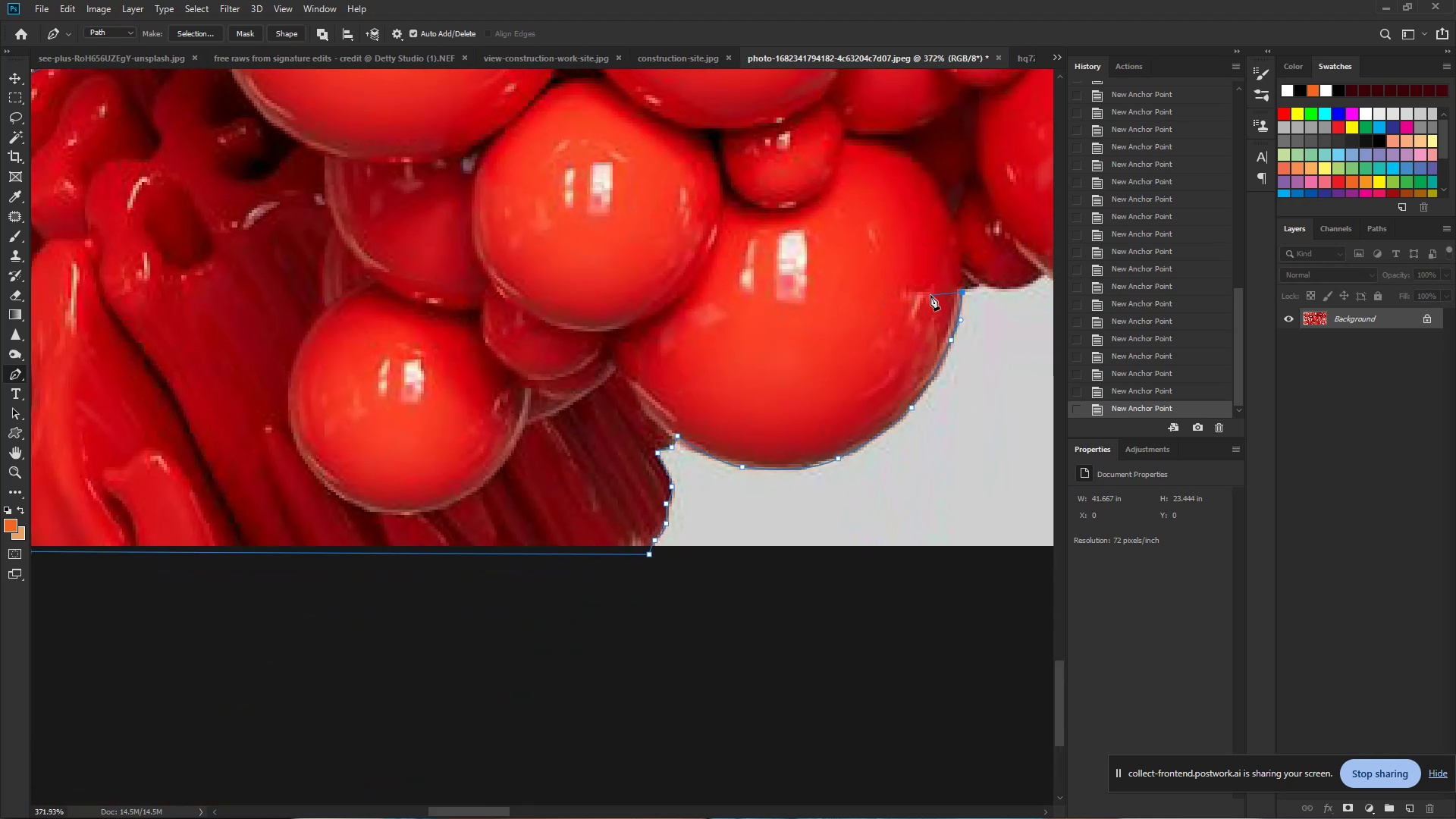 
hold_key(key=ControlLeft, duration=0.82)
 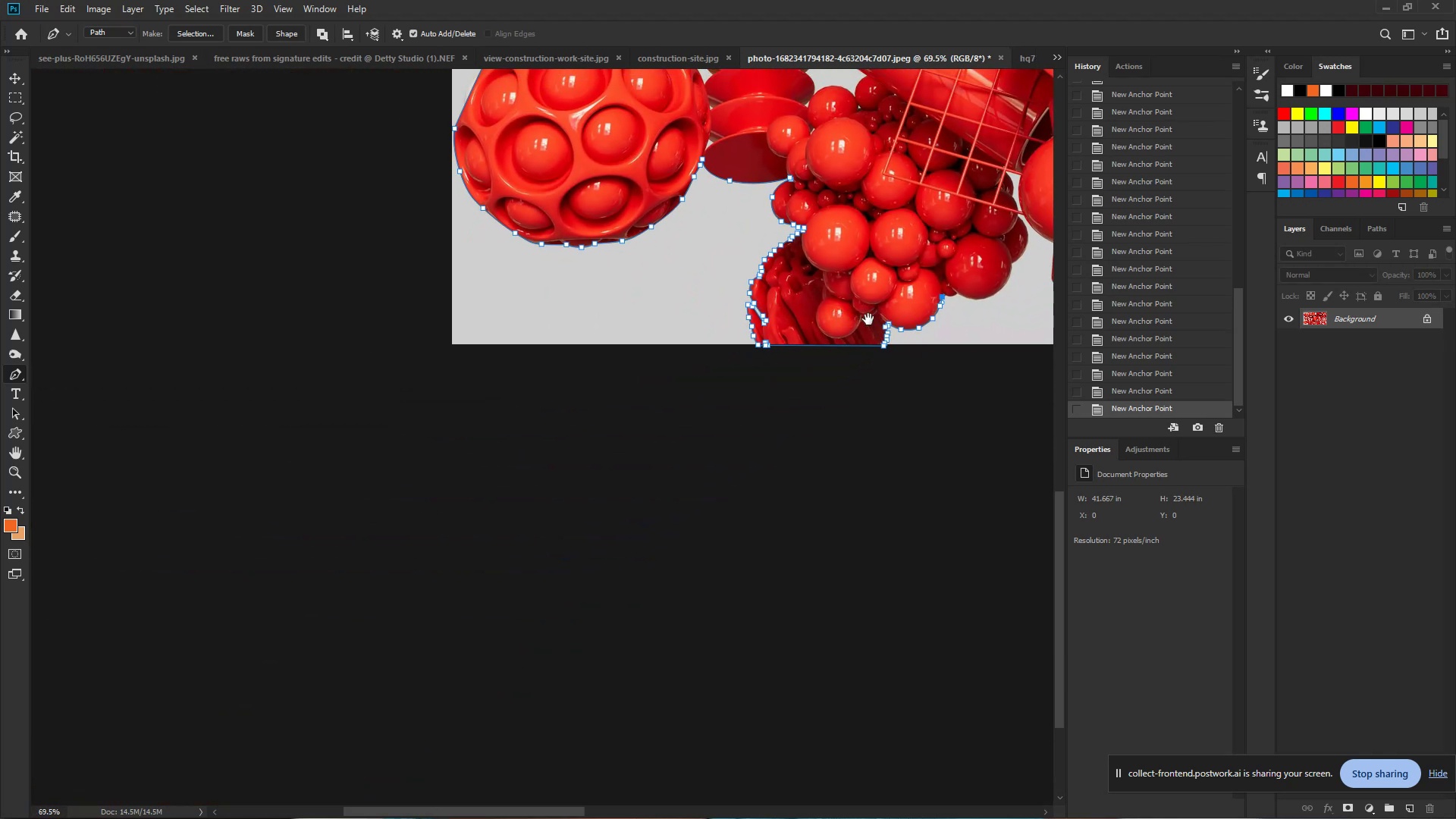 
hold_key(key=Space, duration=0.69)
 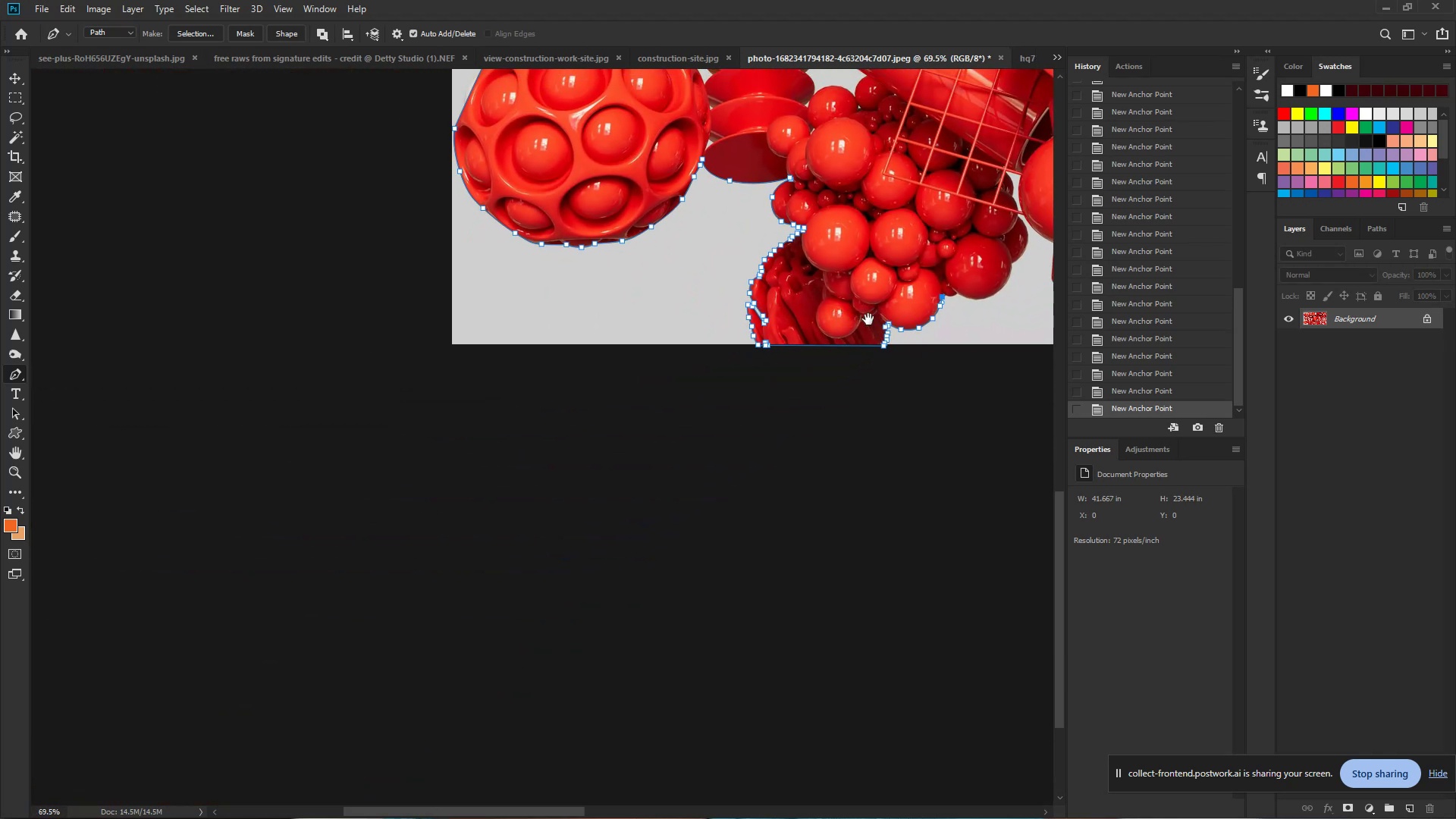 
left_click_drag(start_coordinate=[937, 296], to_coordinate=[836, 311])
 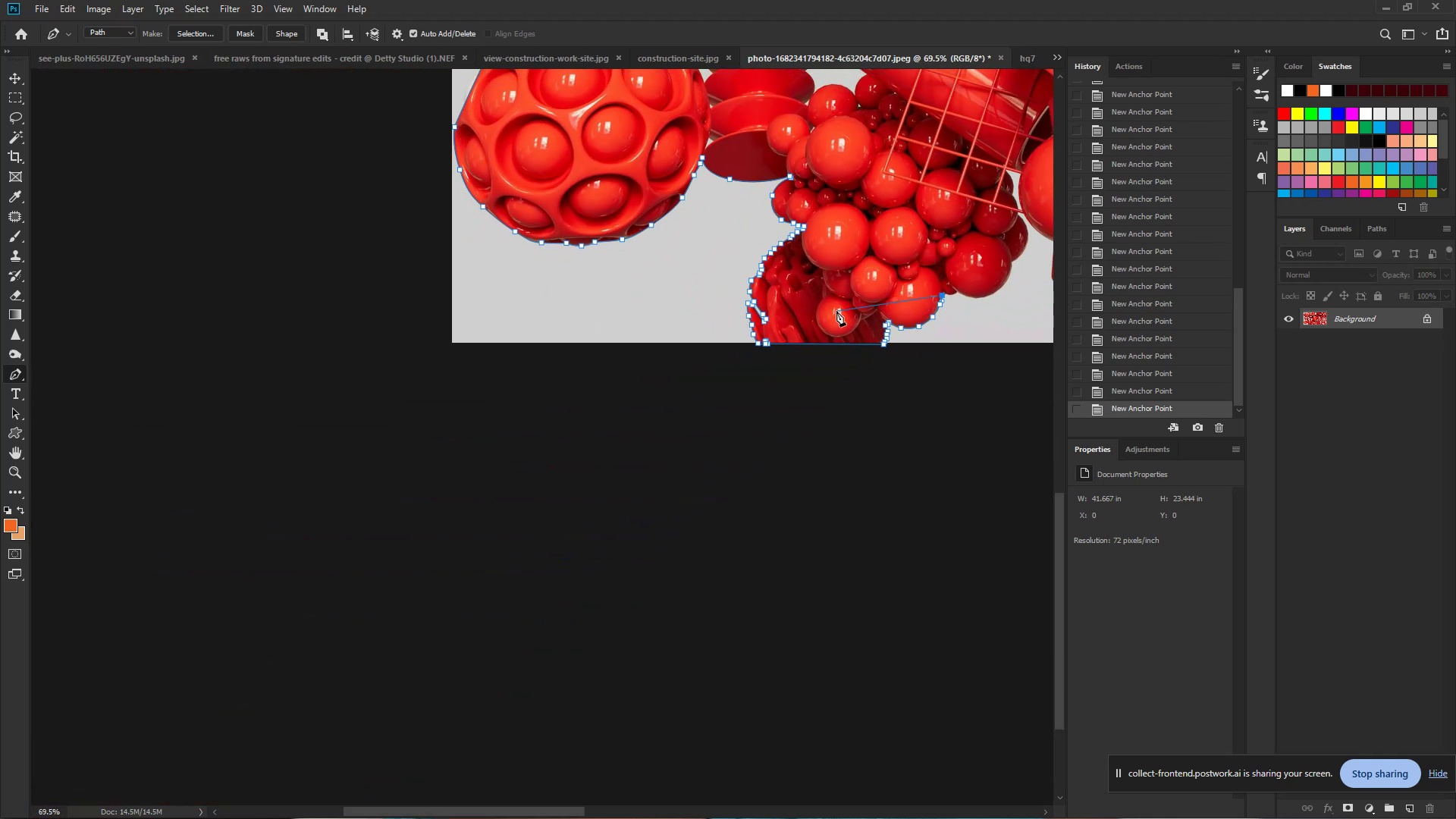 
hold_key(key=Space, duration=1.09)
 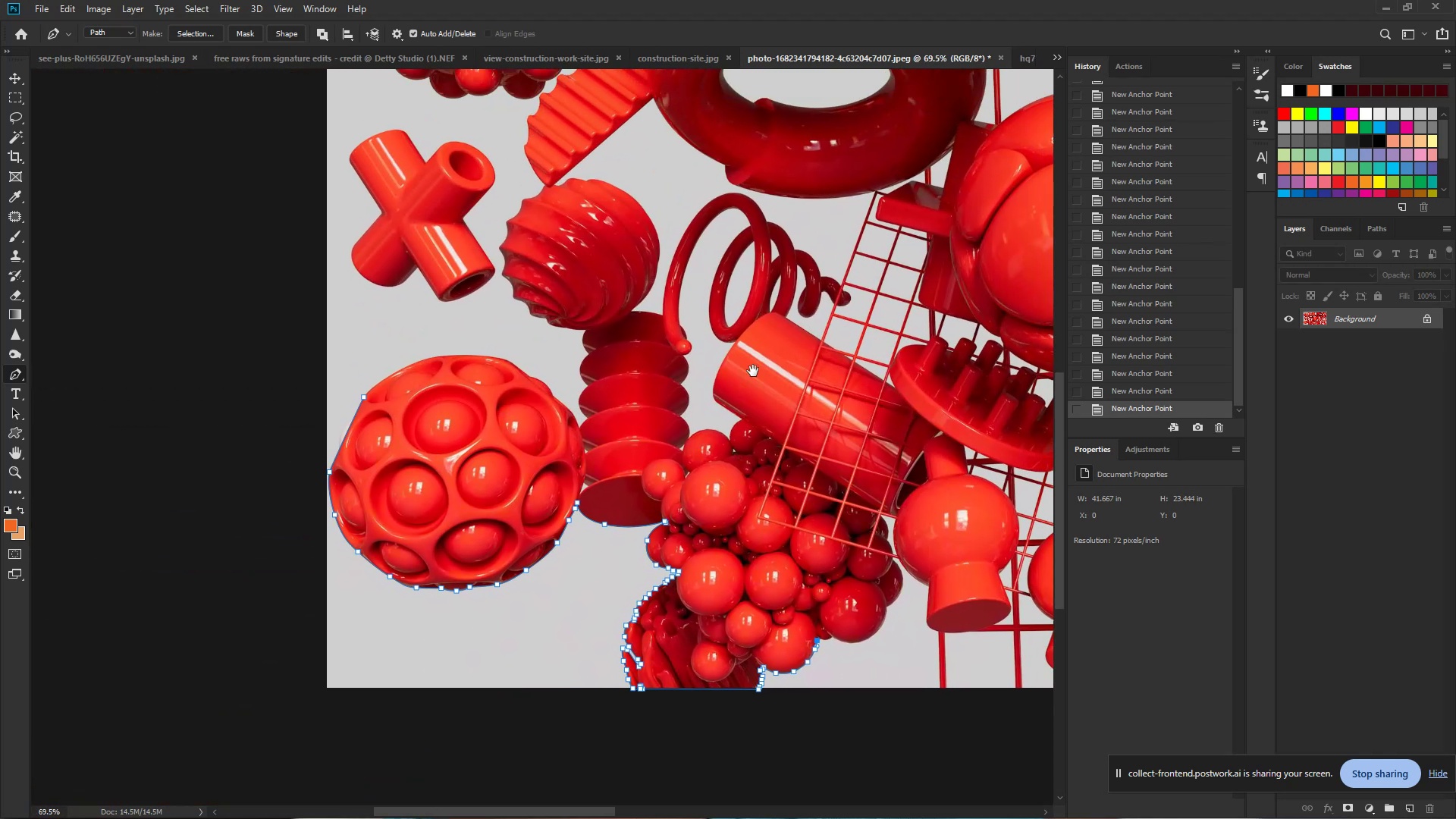 
left_click_drag(start_coordinate=[871, 312], to_coordinate=[758, 597])
 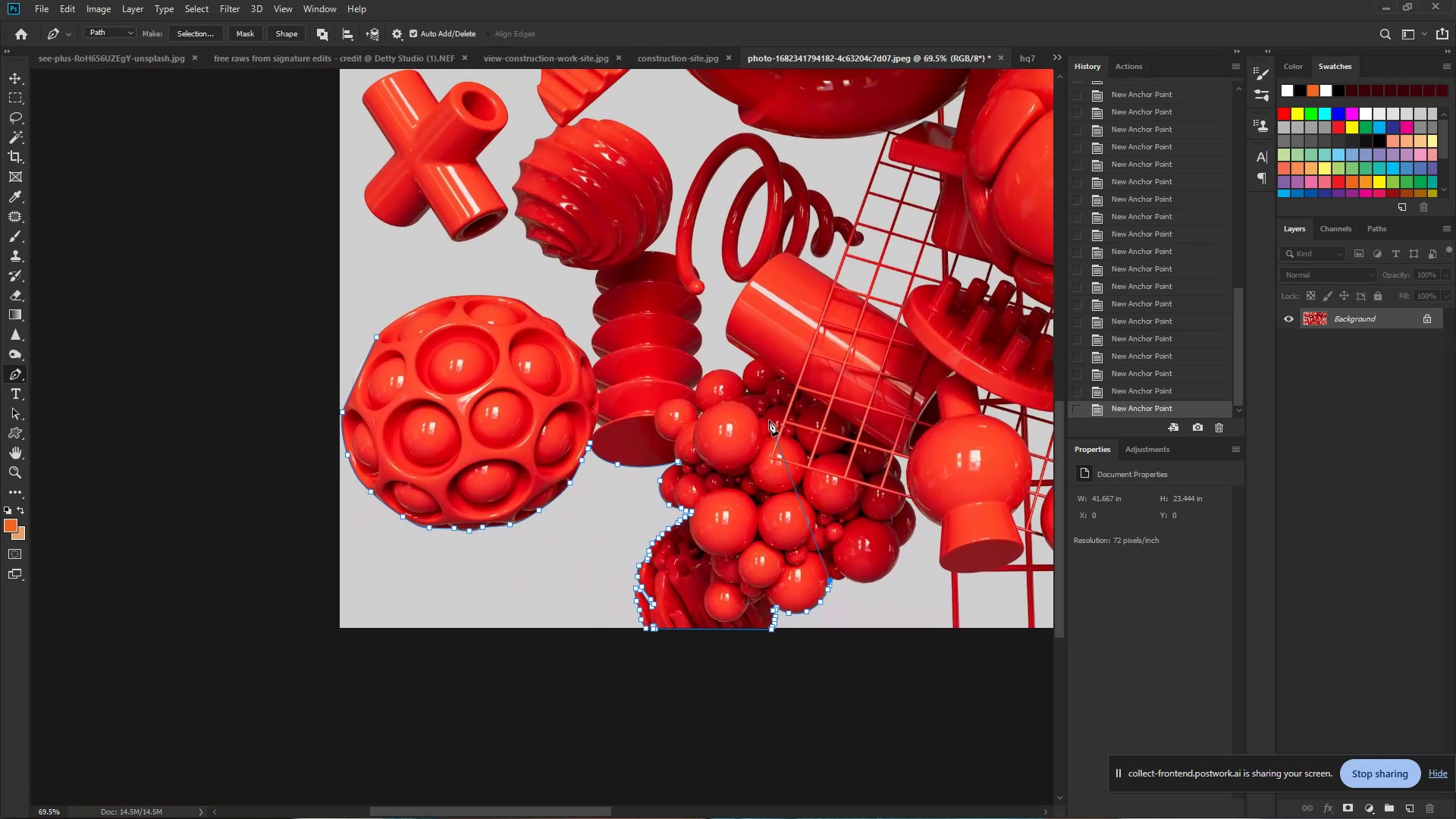 
hold_key(key=Space, duration=1.88)
 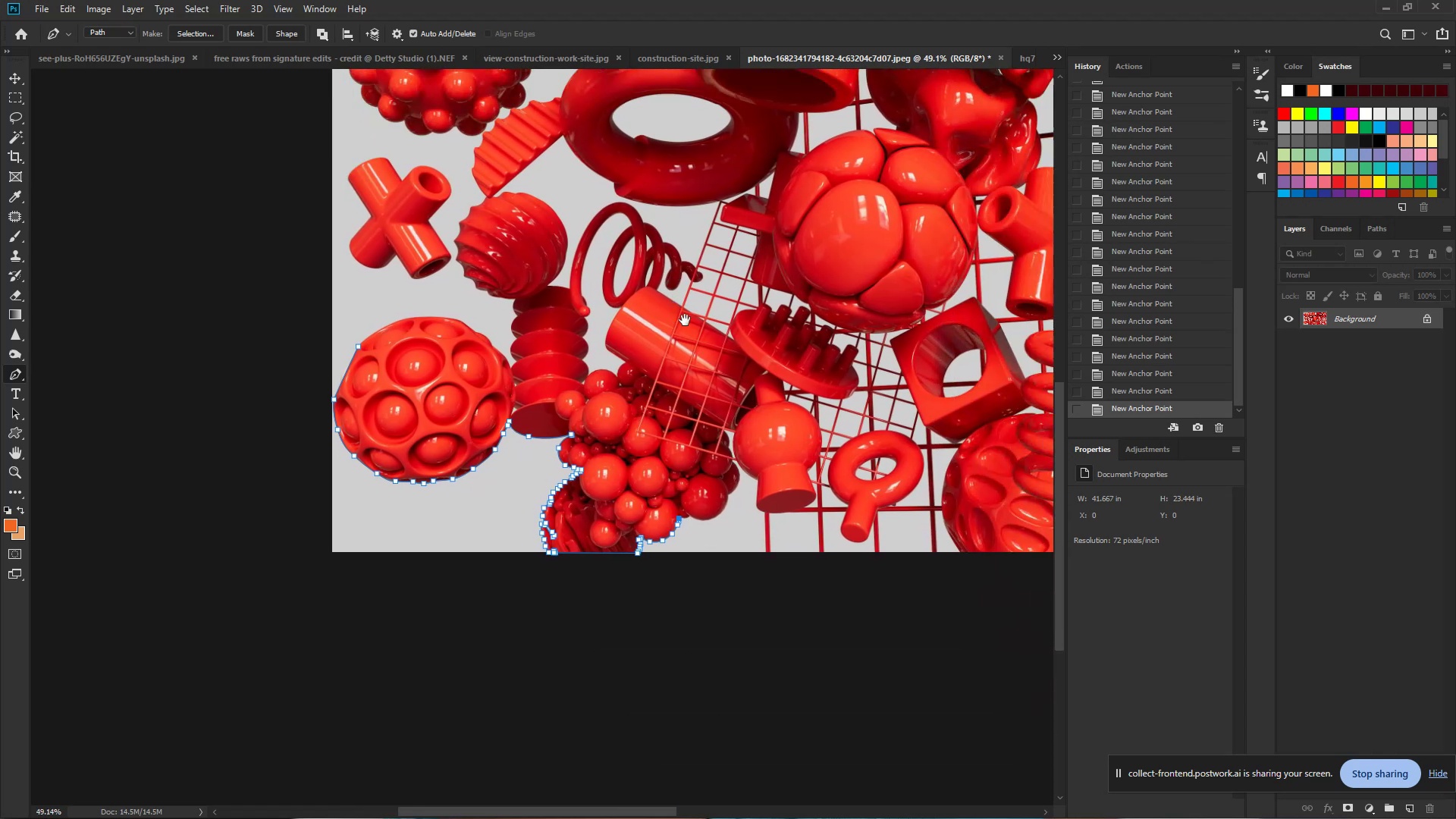 
left_click_drag(start_coordinate=[770, 268], to_coordinate=[730, 544])
 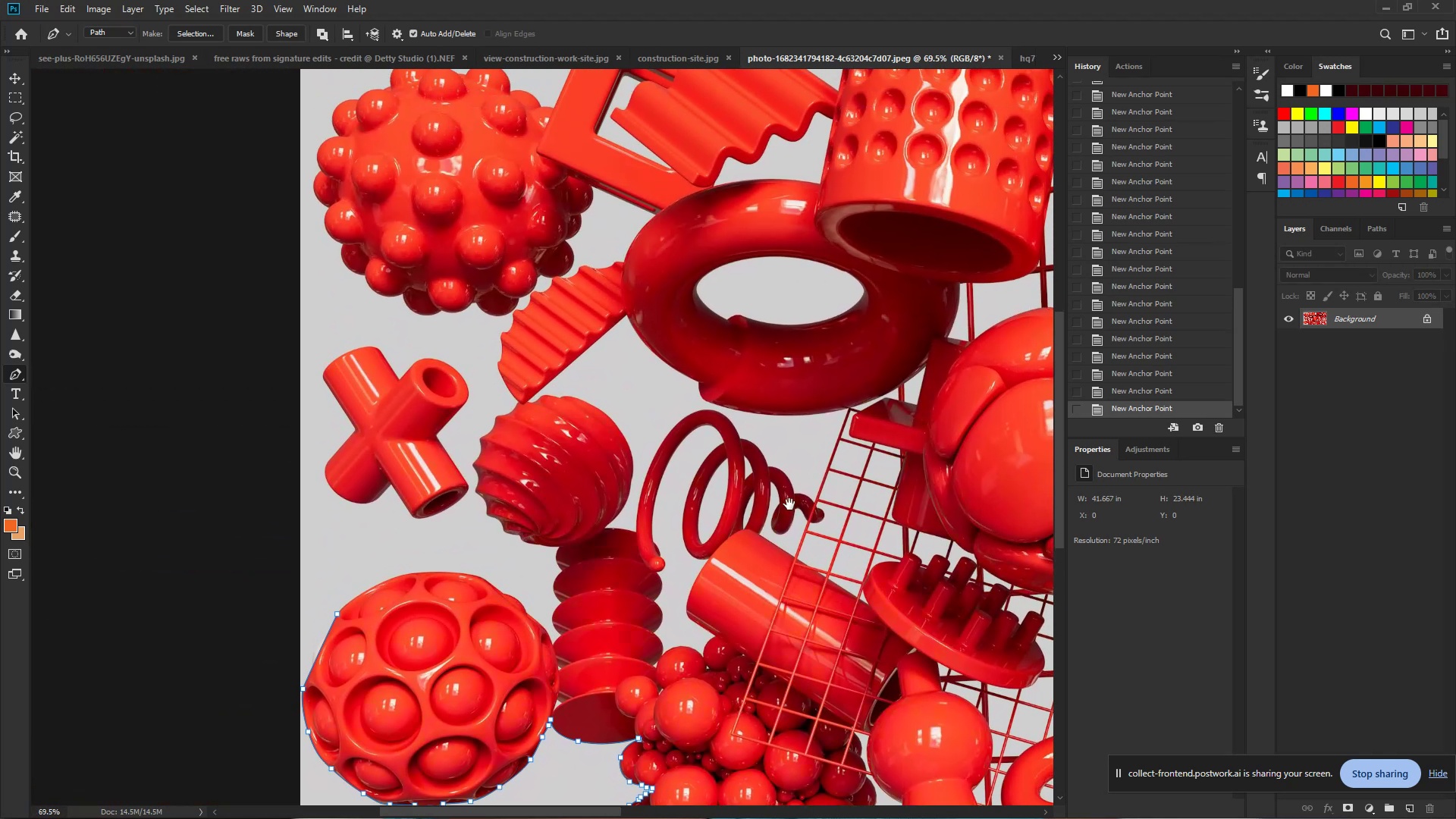 
hold_key(key=ControlLeft, duration=0.6)
left_click_drag(start_coordinate=[820, 516], to_coordinate=[789, 513])
 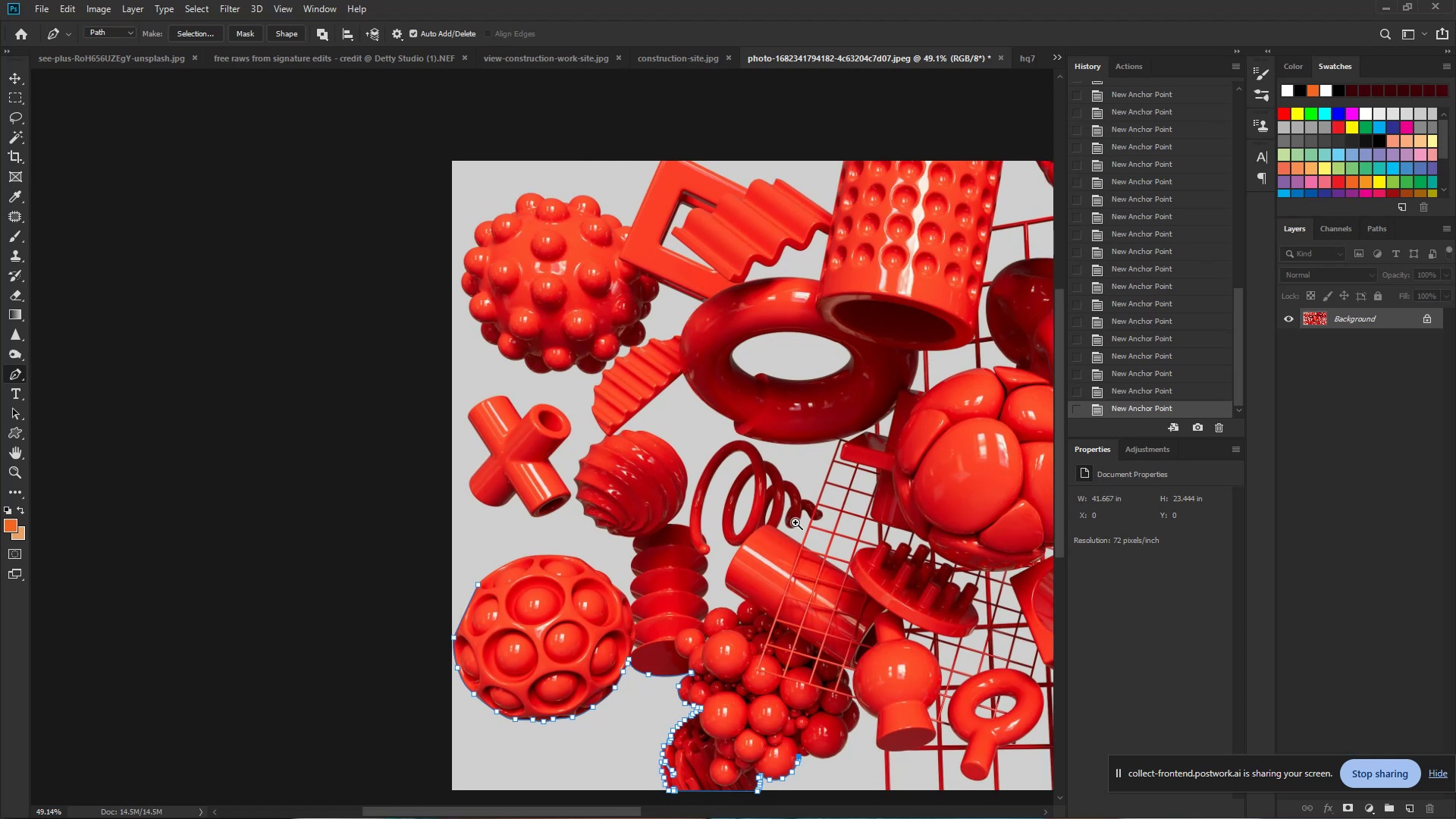 
hold_key(key=Space, duration=0.96)
 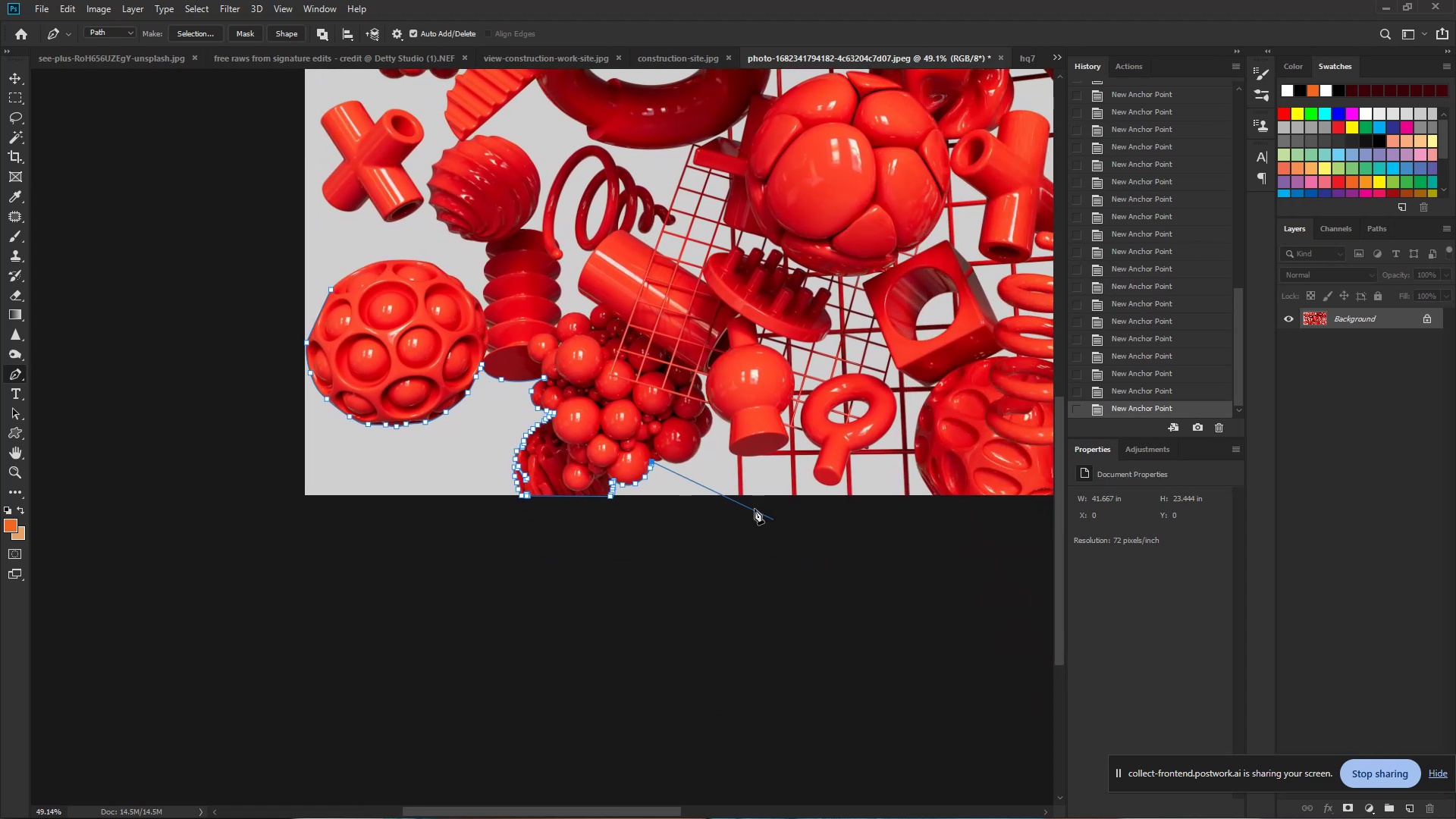 
left_click_drag(start_coordinate=[817, 583], to_coordinate=[670, 288])
 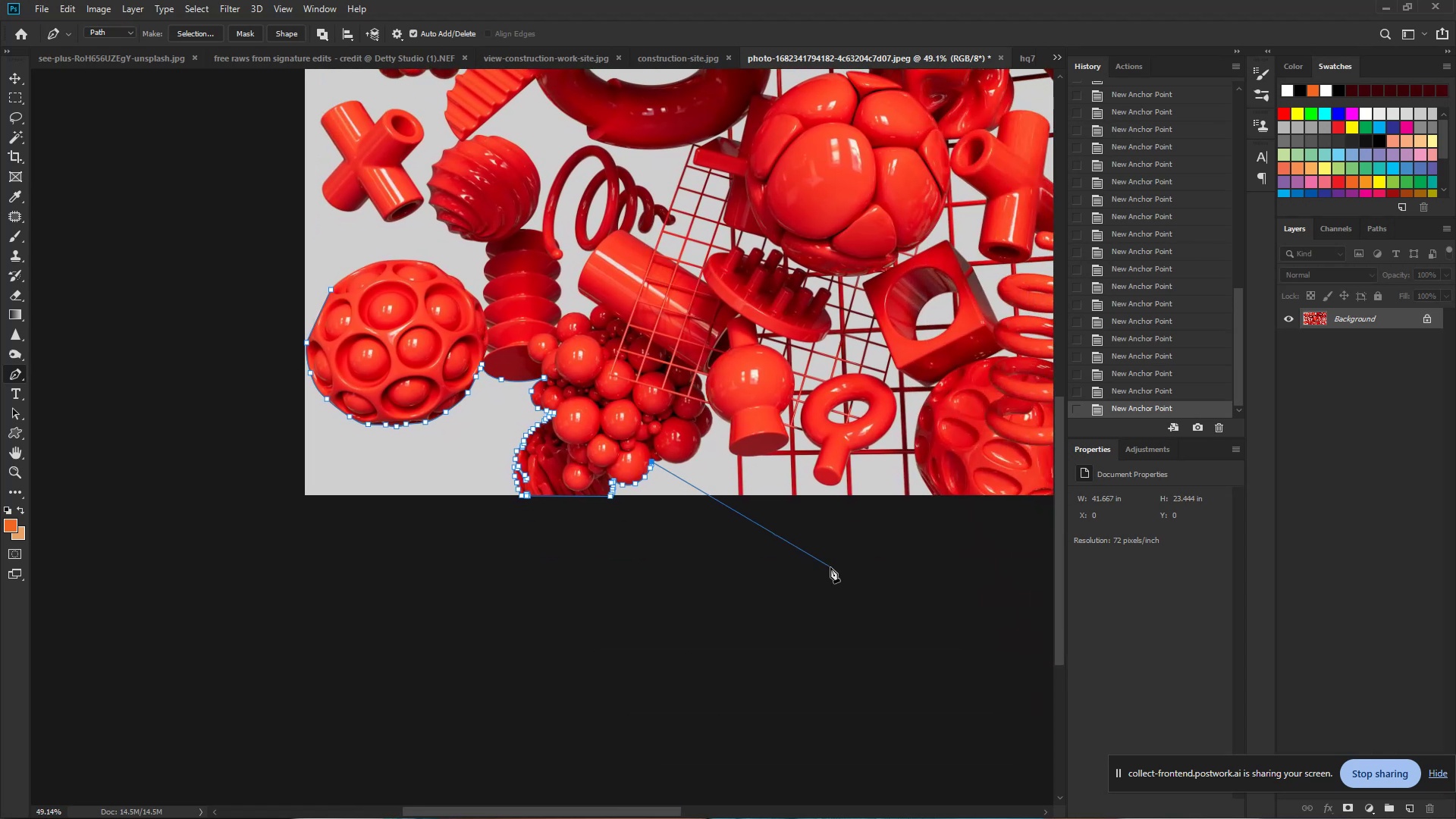 
hold_key(key=ControlLeft, duration=1.09)
 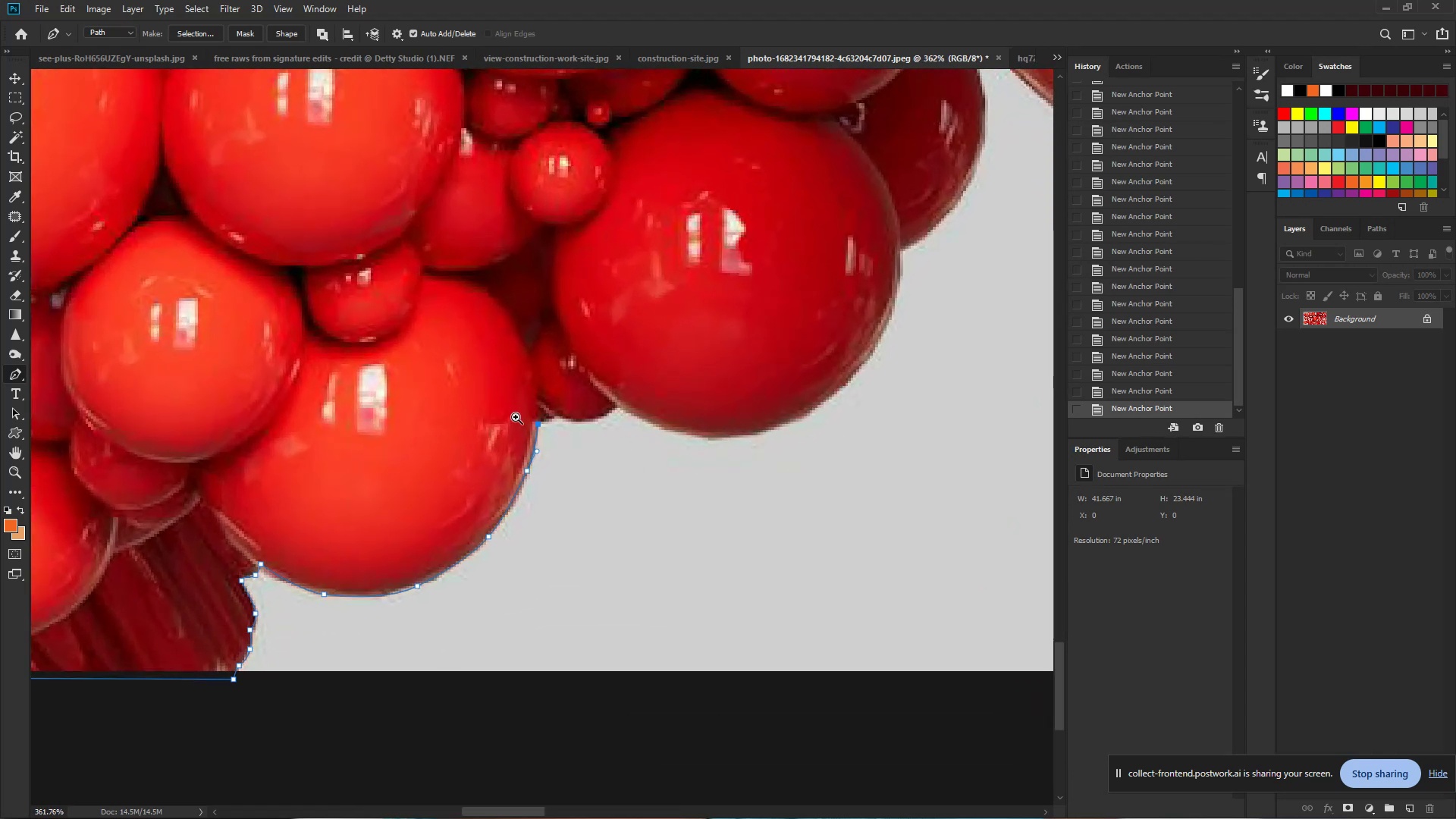 
hold_key(key=Space, duration=0.96)
 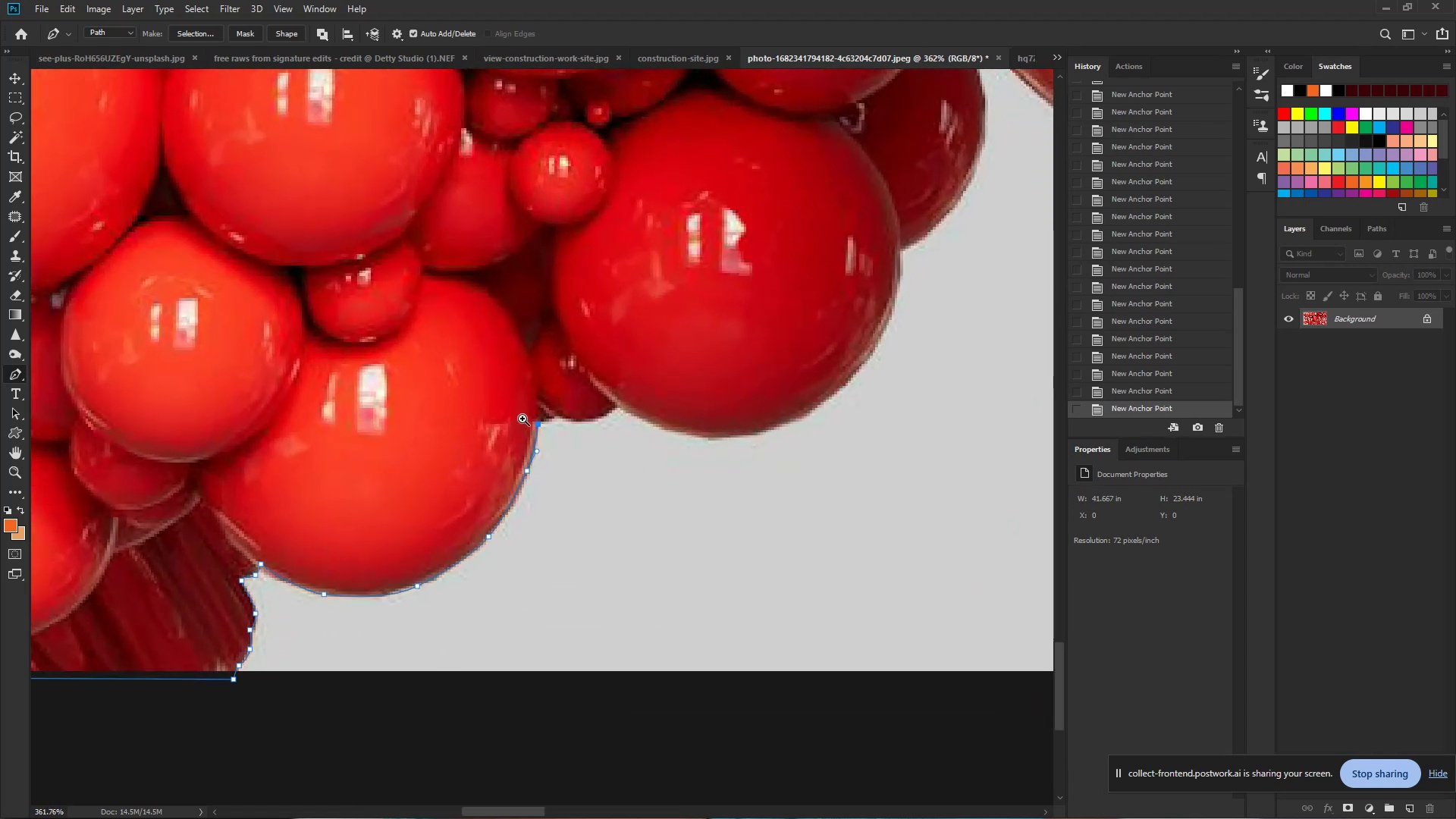 
left_click_drag(start_coordinate=[670, 468], to_coordinate=[789, 465])
 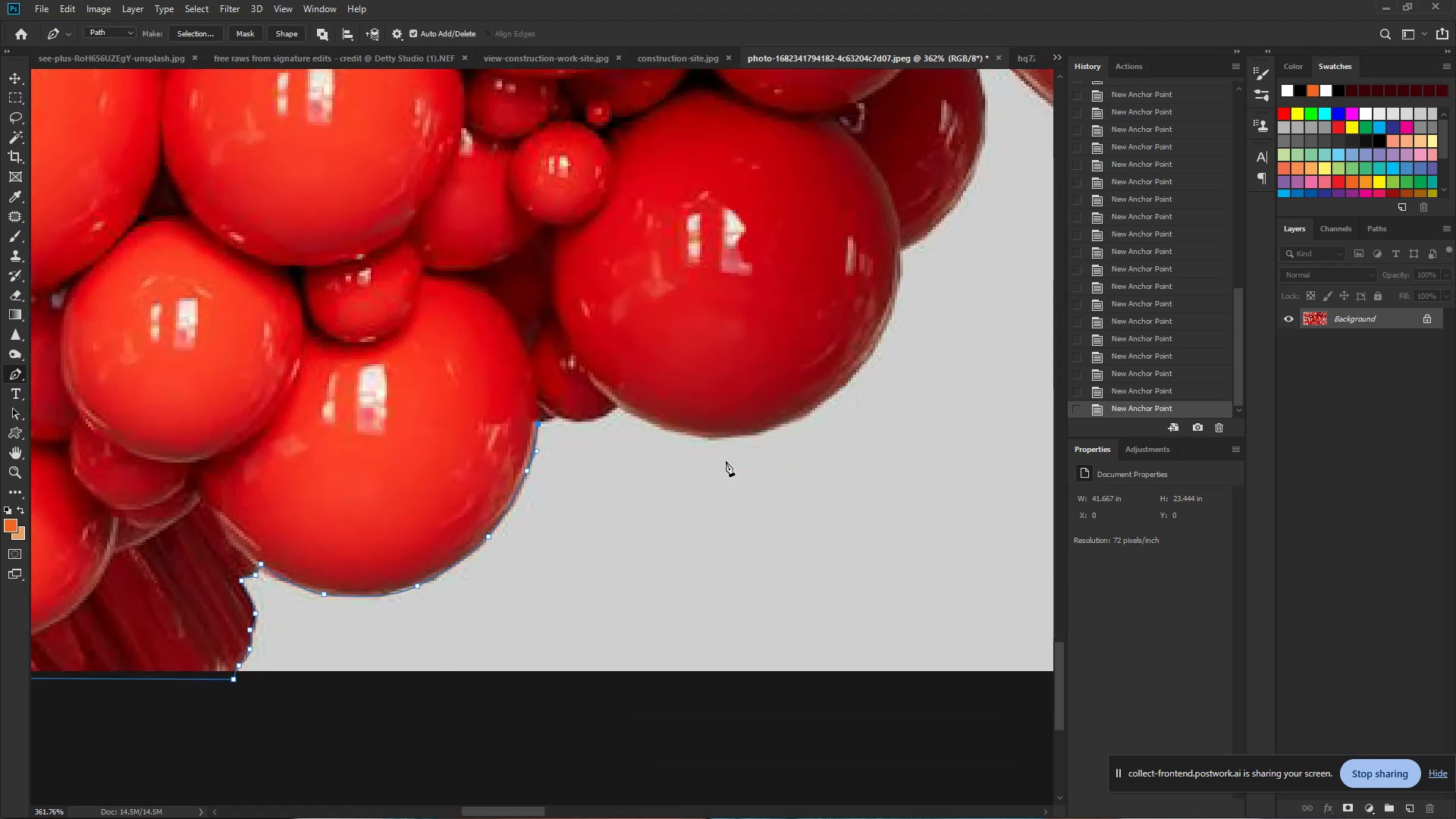 
hold_key(key=ControlLeft, duration=0.69)
 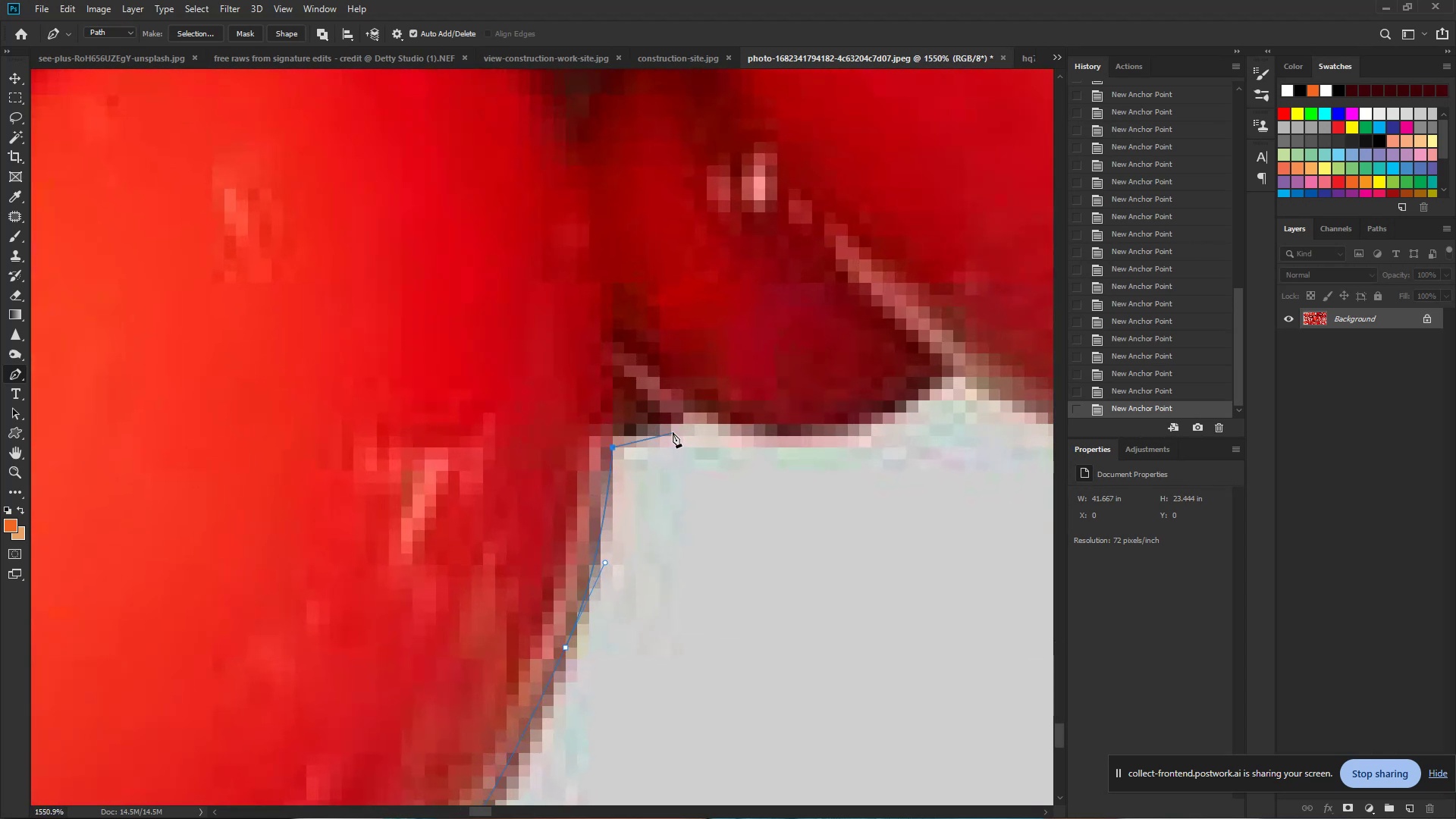 
hold_key(key=Space, duration=0.59)
 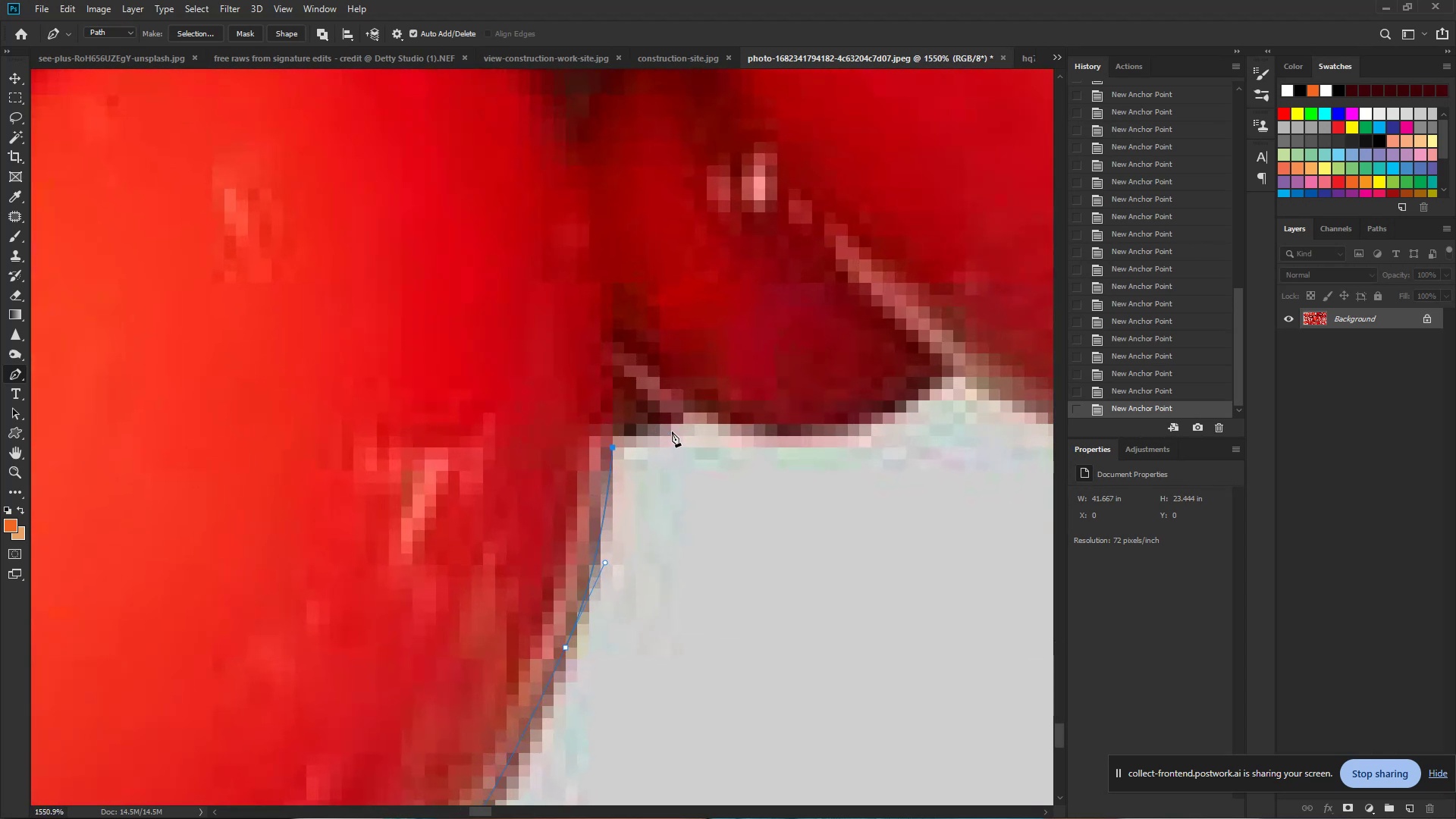 
left_click_drag(start_coordinate=[516, 417], to_coordinate=[607, 428])
 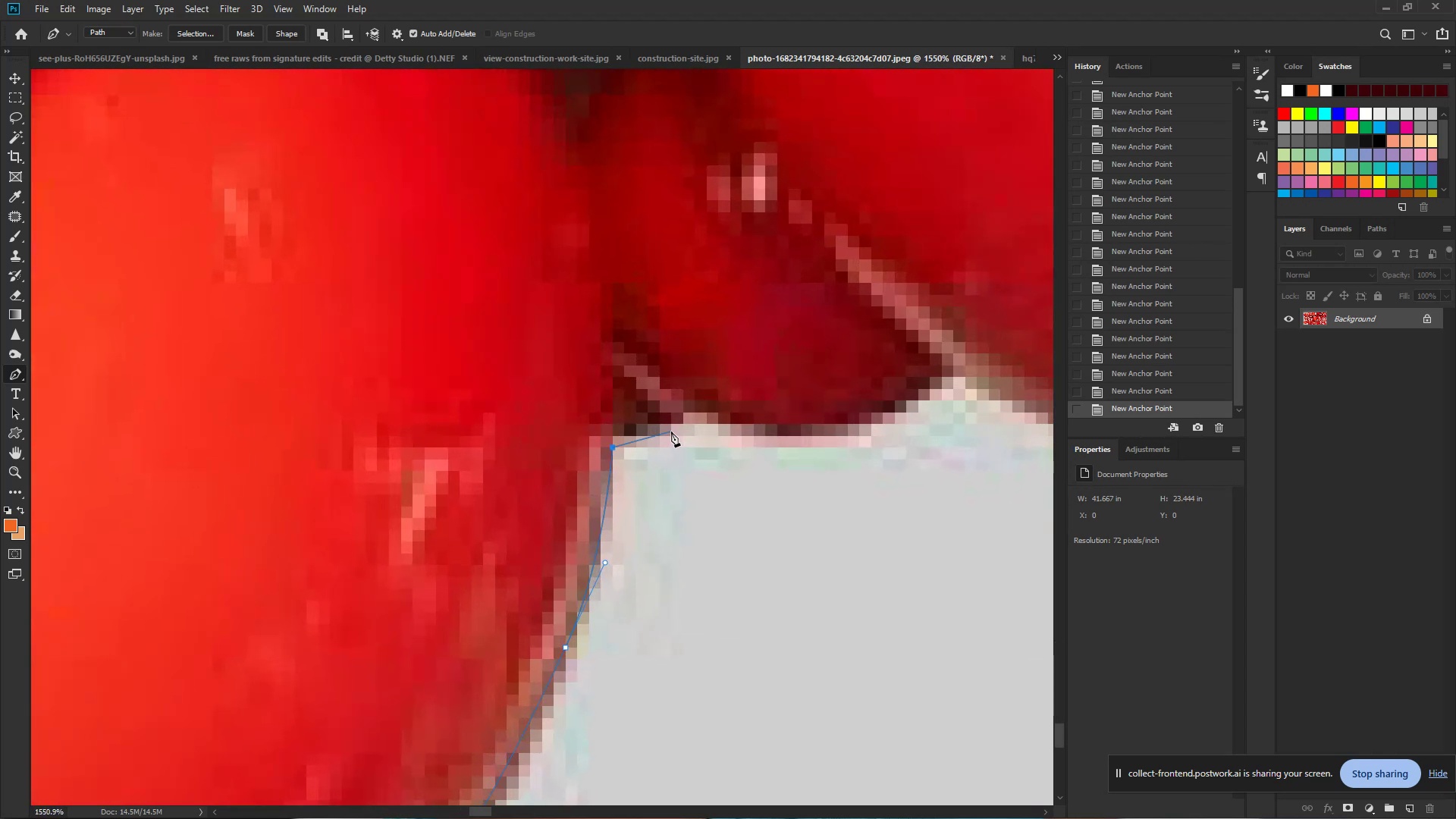 
left_click_drag(start_coordinate=[666, 431], to_coordinate=[688, 416])
 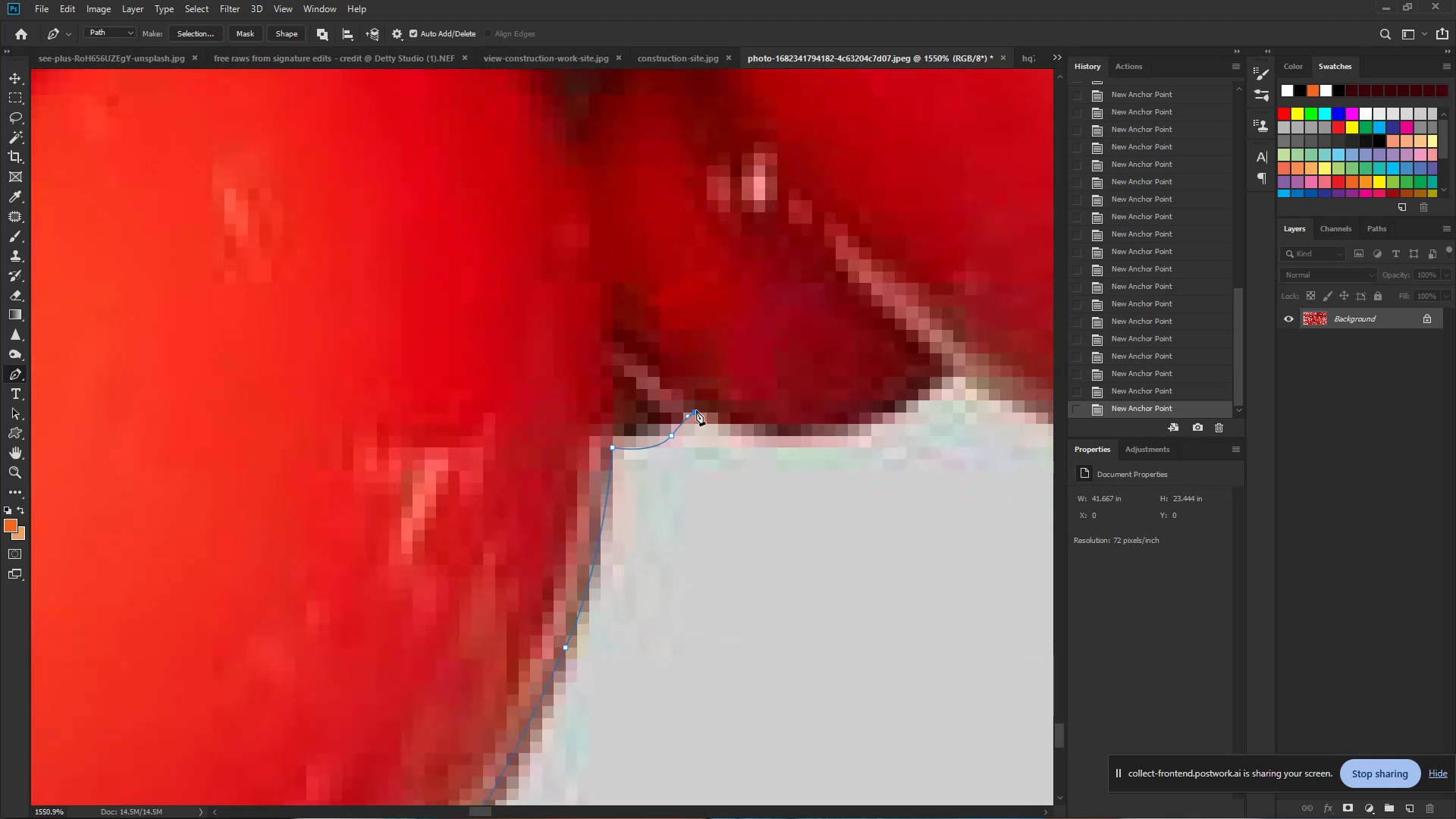 
hold_key(key=Space, duration=0.72)
 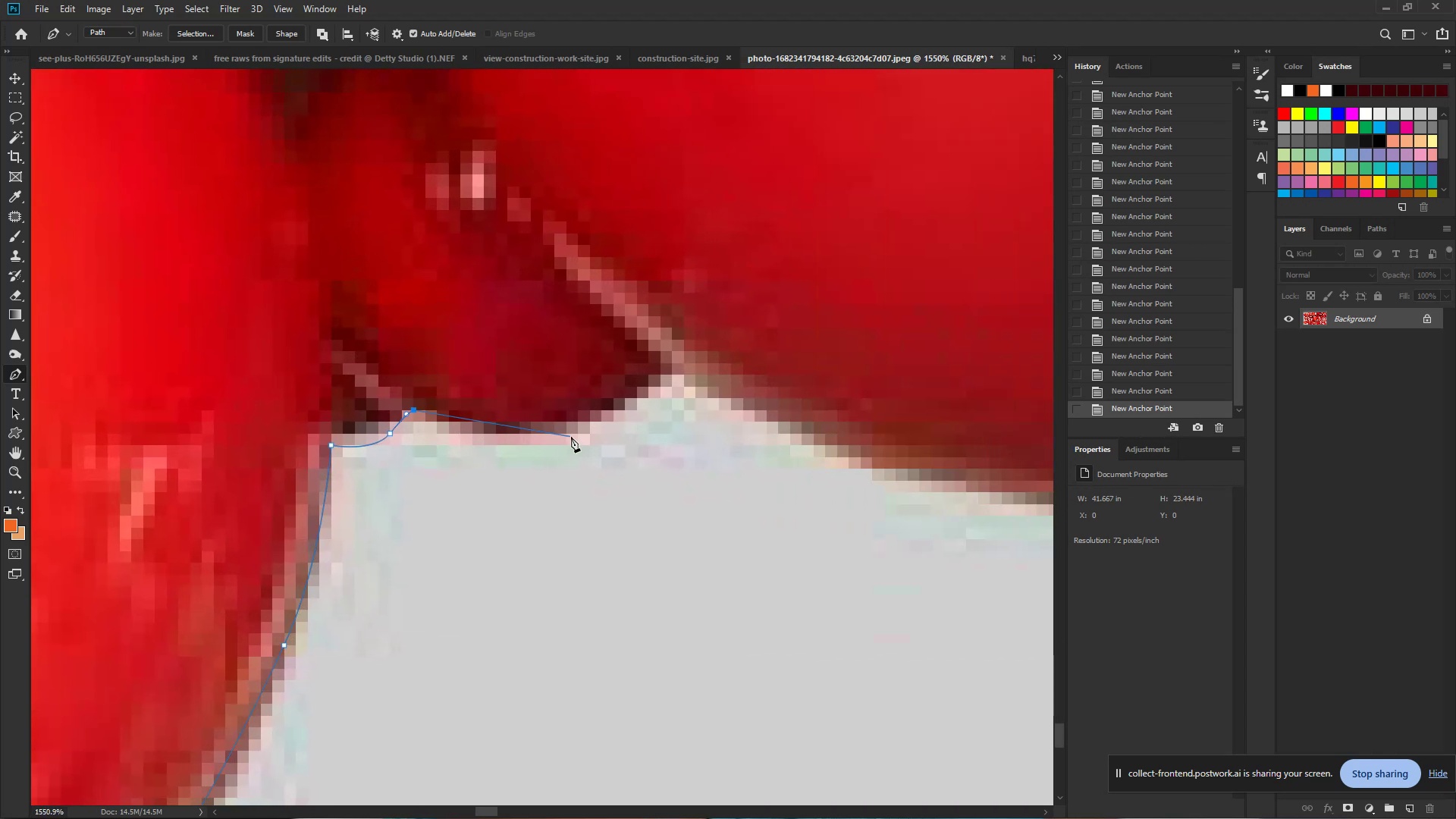 
left_click_drag(start_coordinate=[761, 435], to_coordinate=[480, 432])
 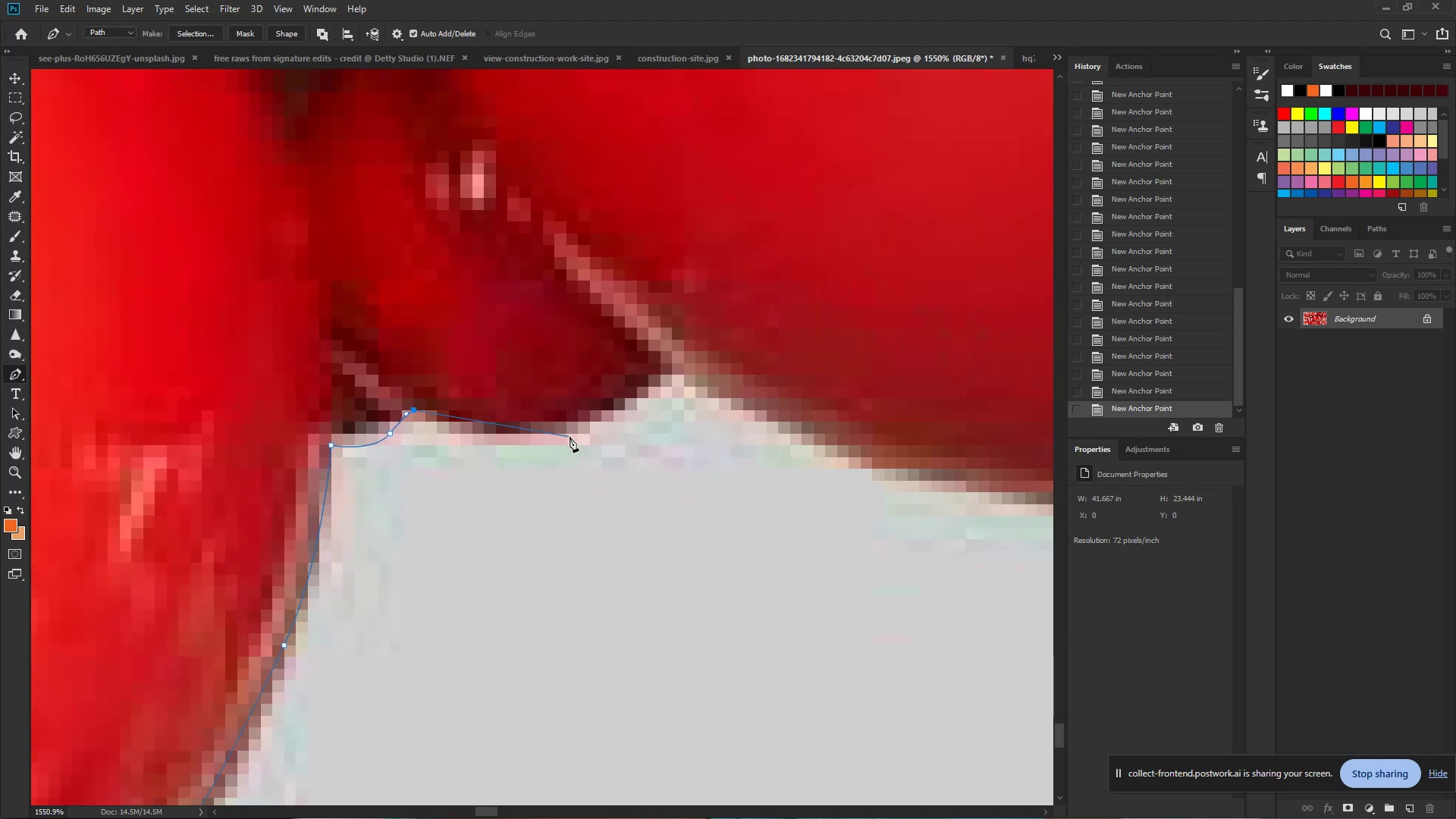 
left_click_drag(start_coordinate=[573, 437], to_coordinate=[646, 406])
 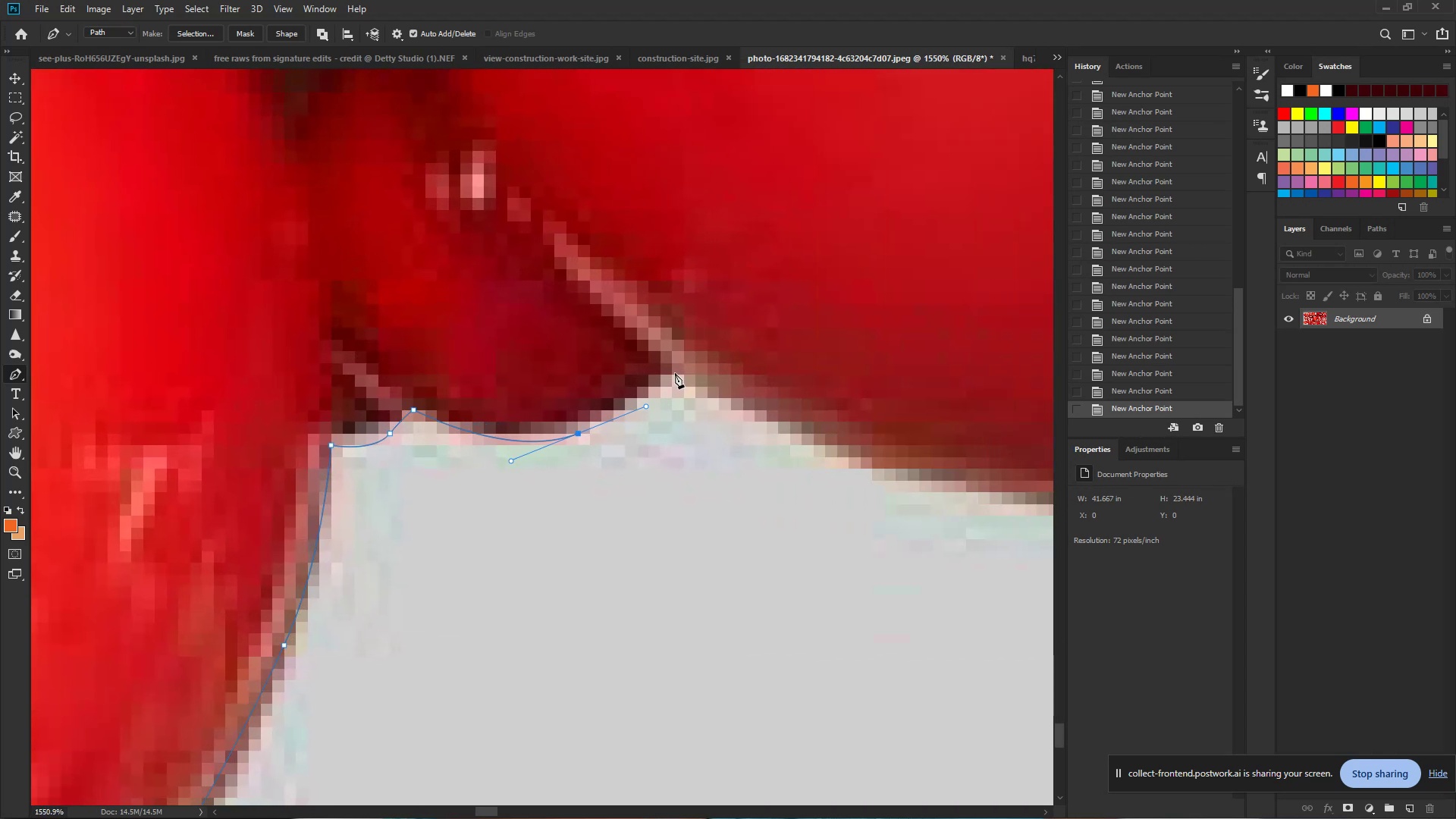 
left_click([677, 369])
 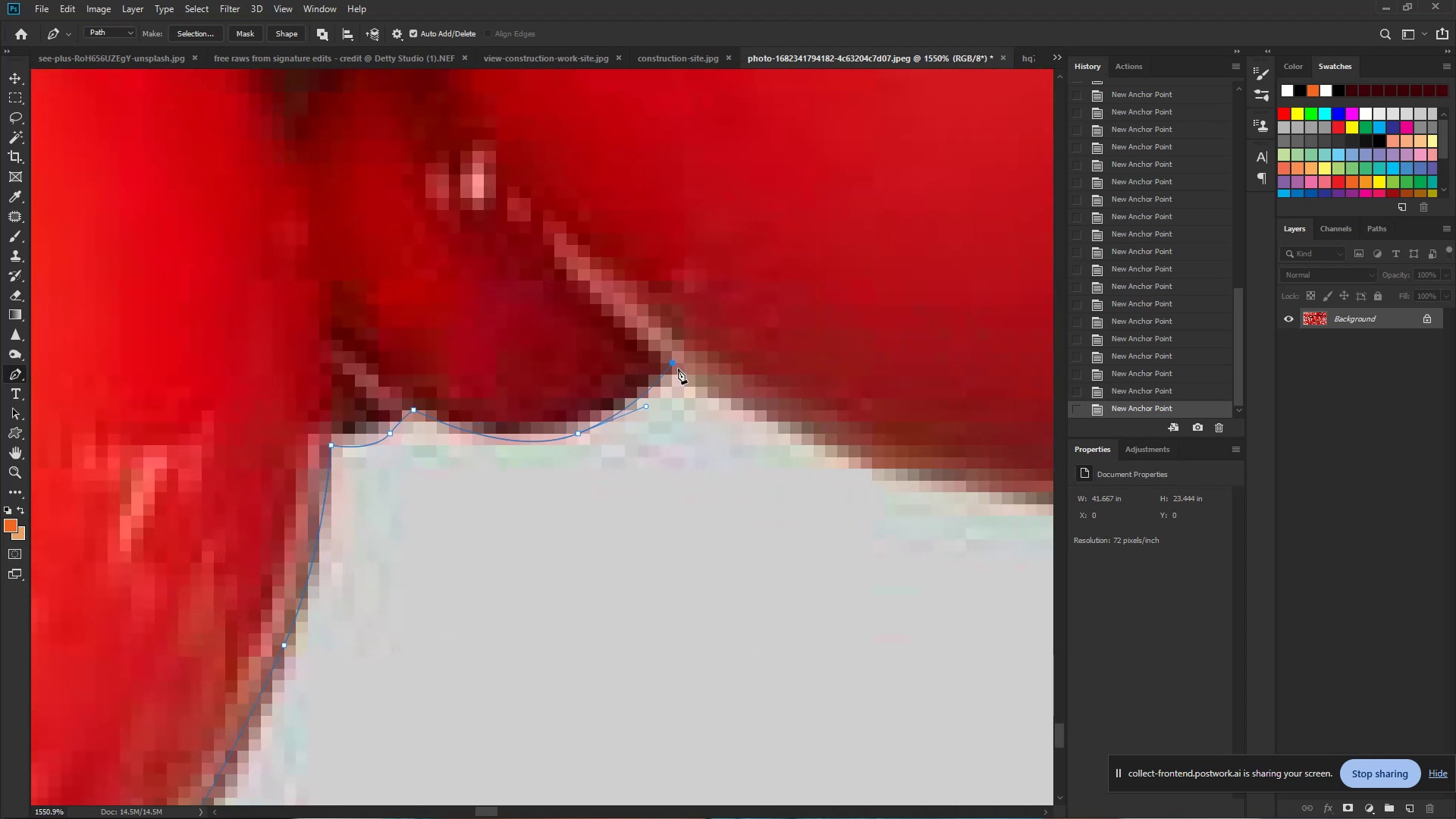 
hold_key(key=Space, duration=0.79)
 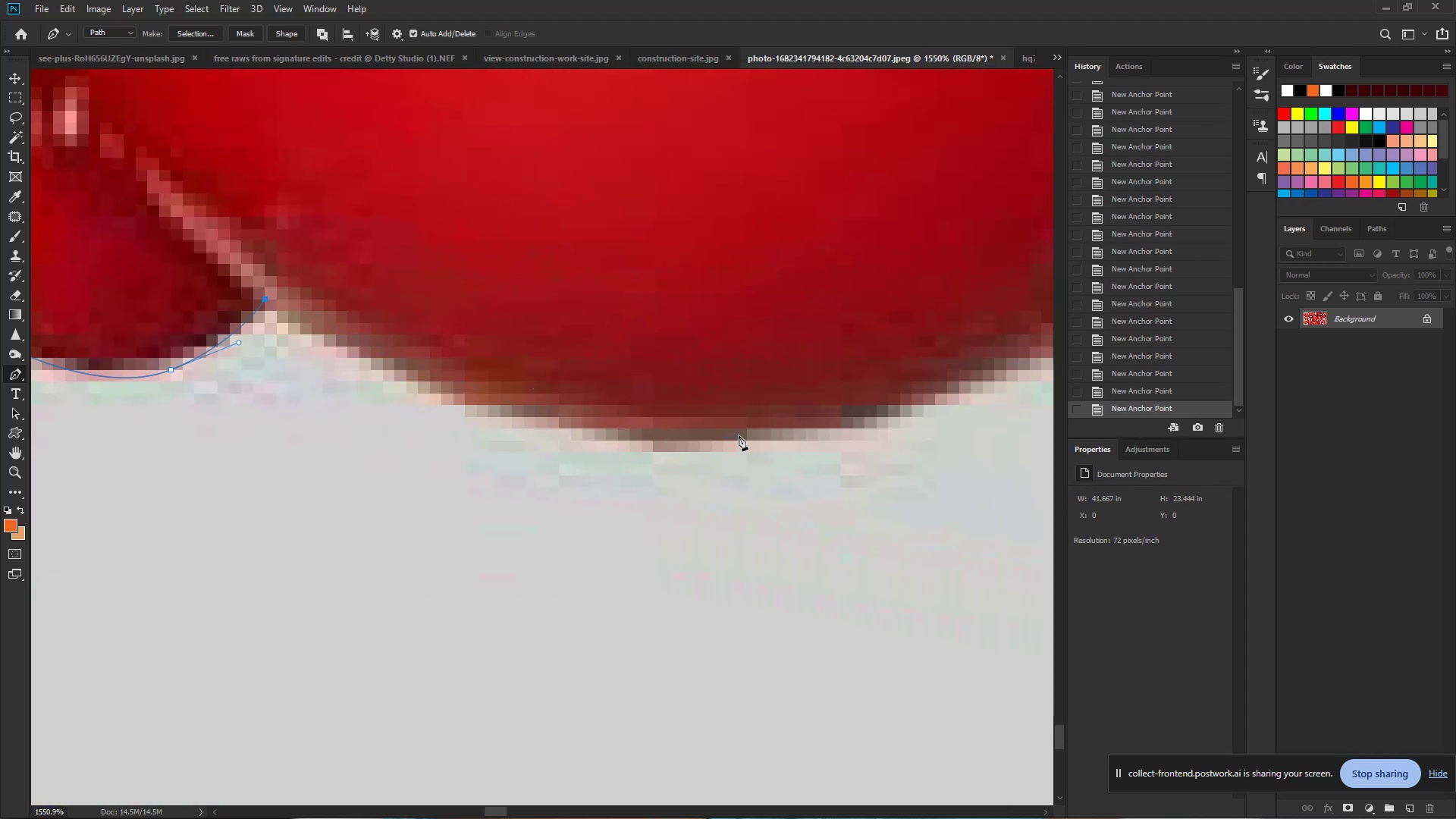 
left_click_drag(start_coordinate=[726, 388], to_coordinate=[318, 325])
 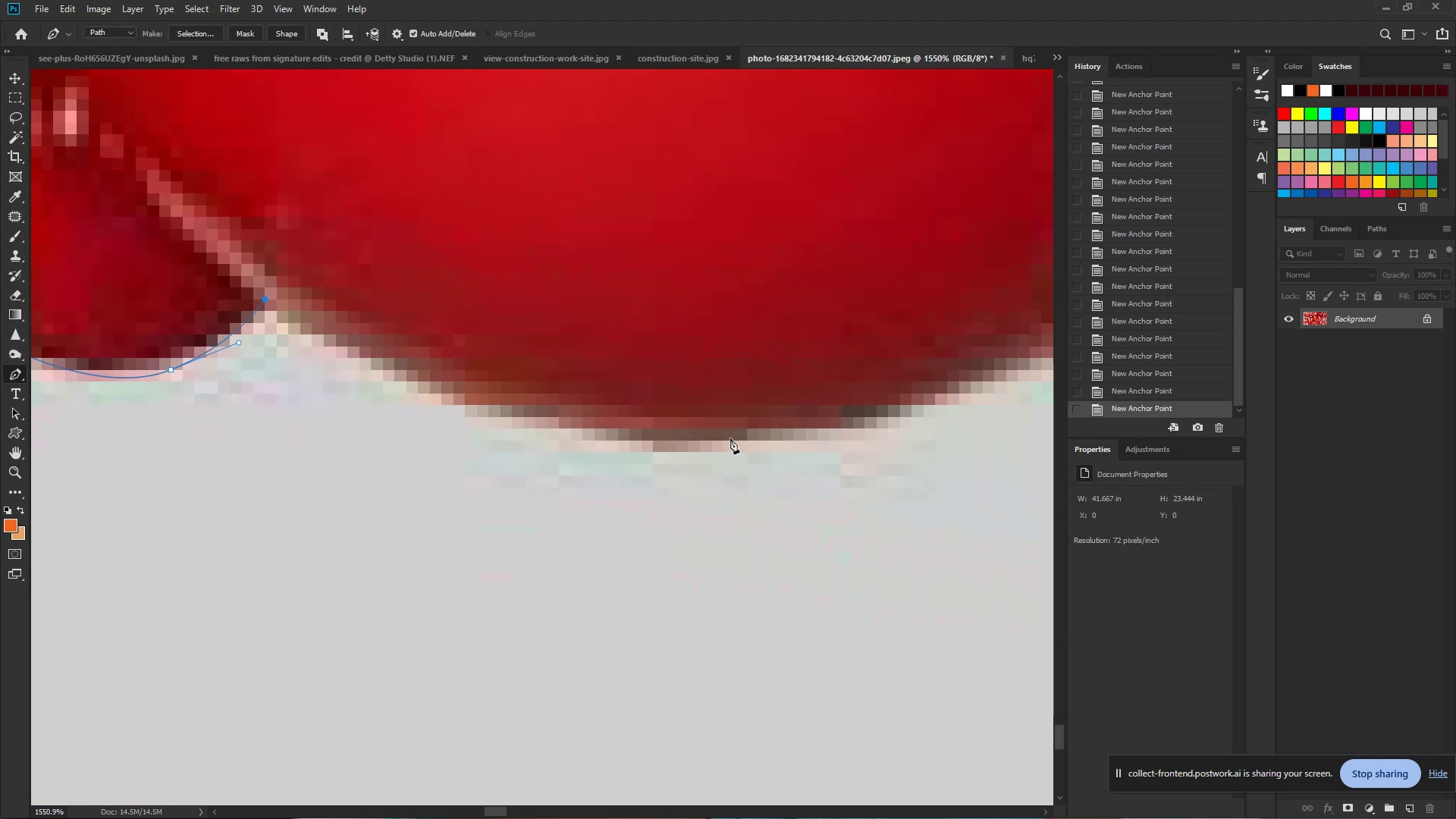 
left_click_drag(start_coordinate=[743, 433], to_coordinate=[1001, 384])
 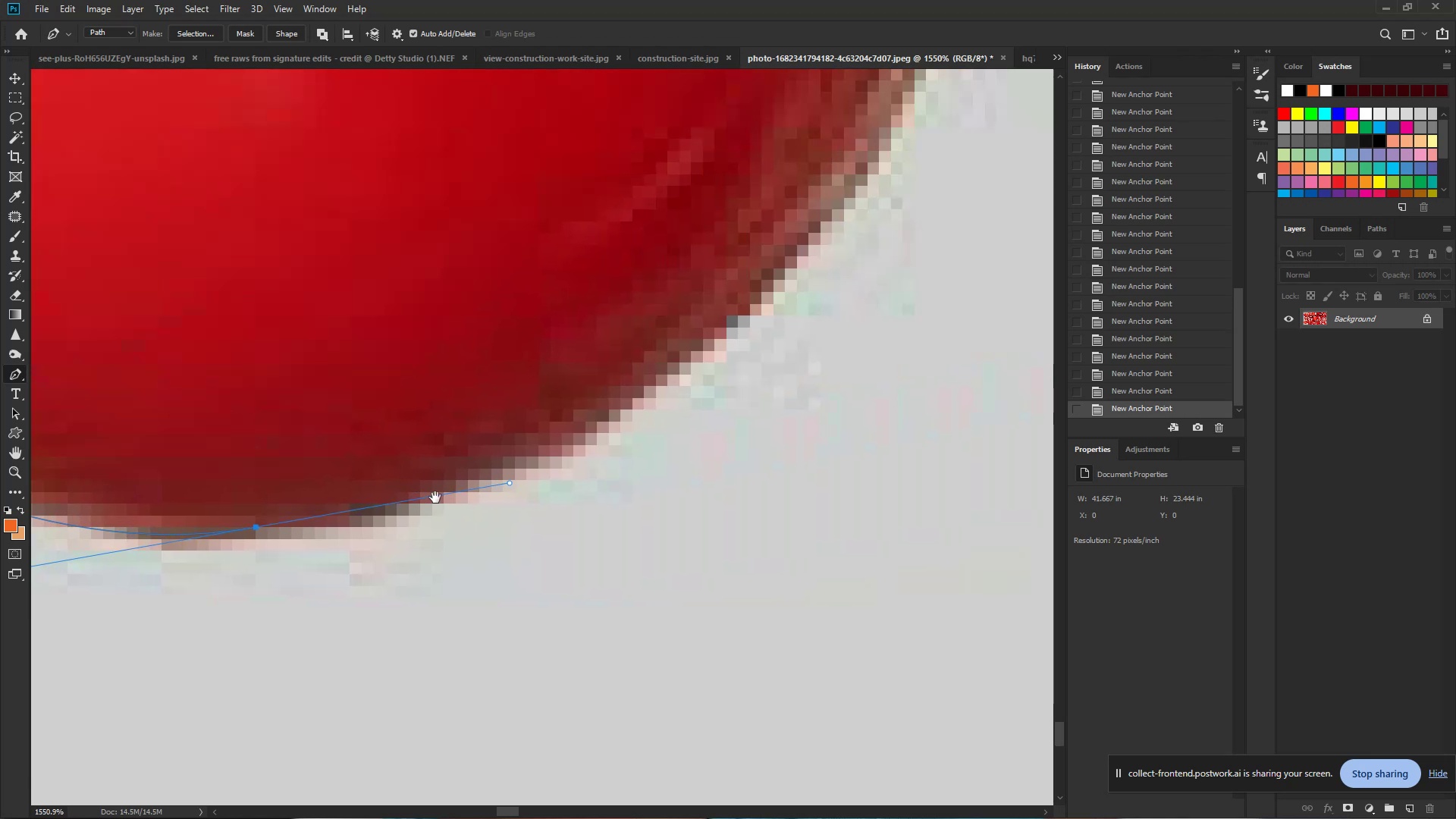 
hold_key(key=Space, duration=0.86)
 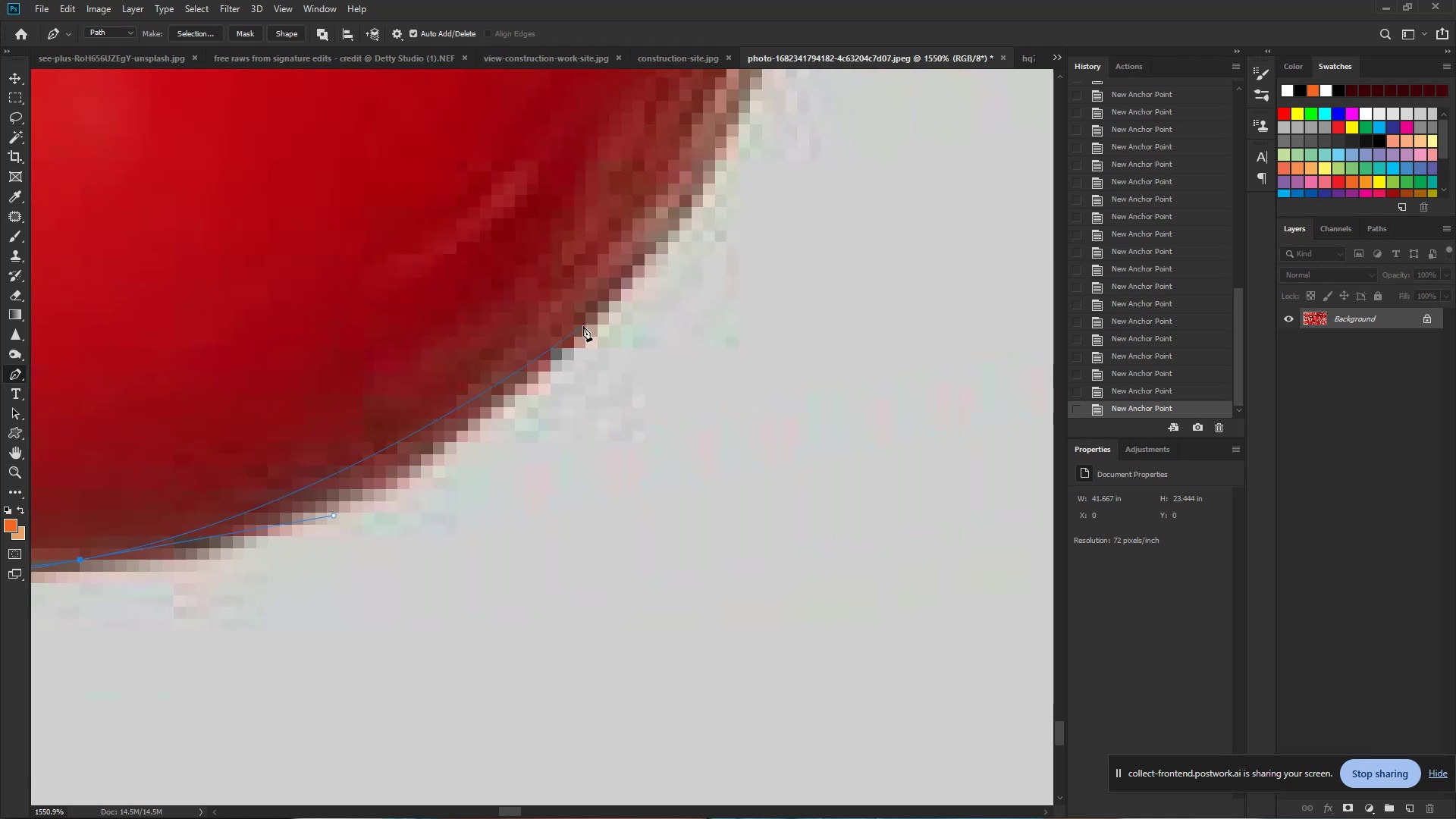 
left_click_drag(start_coordinate=[1001, 384], to_coordinate=[334, 516])
 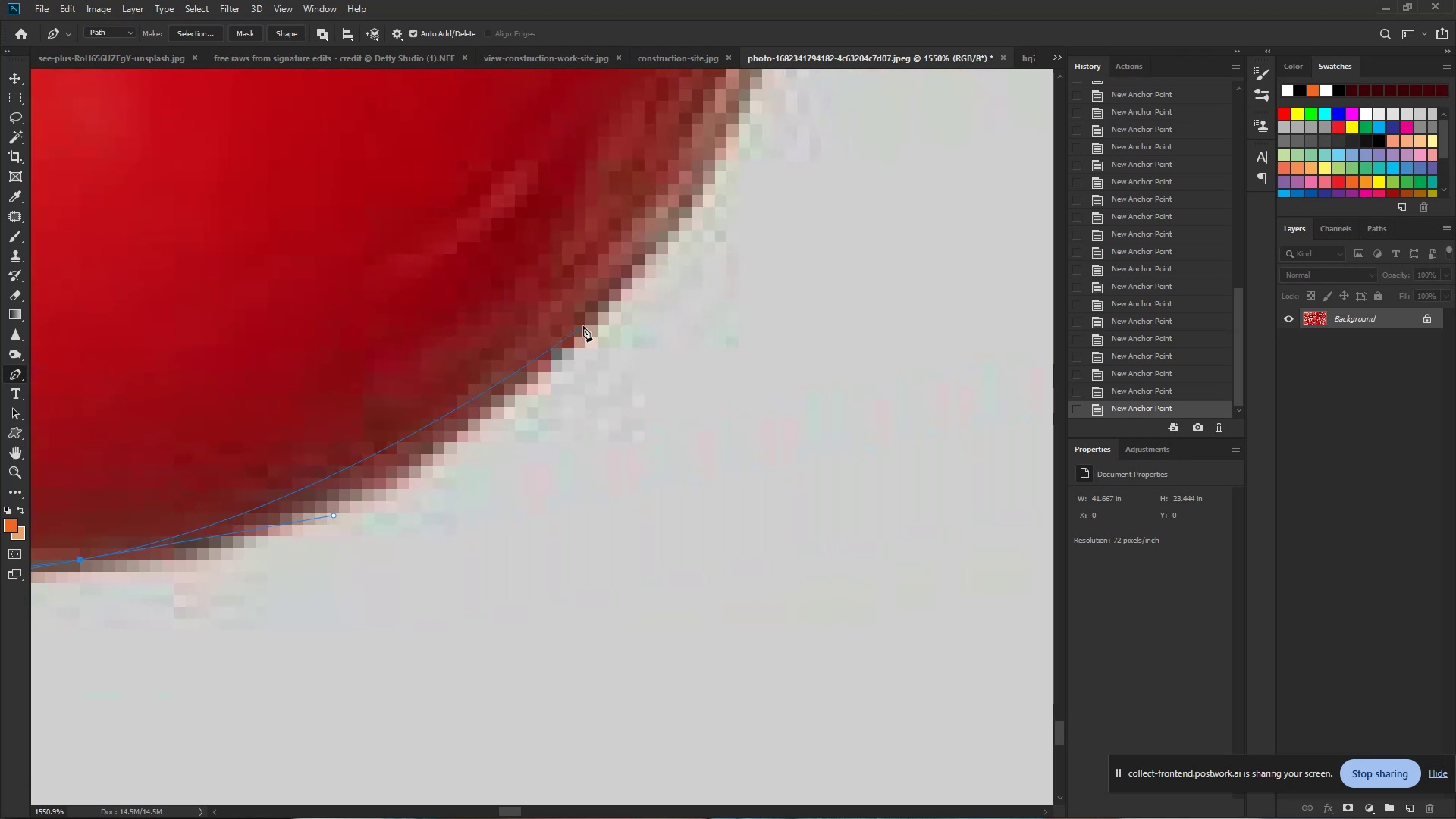 
left_click_drag(start_coordinate=[595, 318], to_coordinate=[732, 152])
 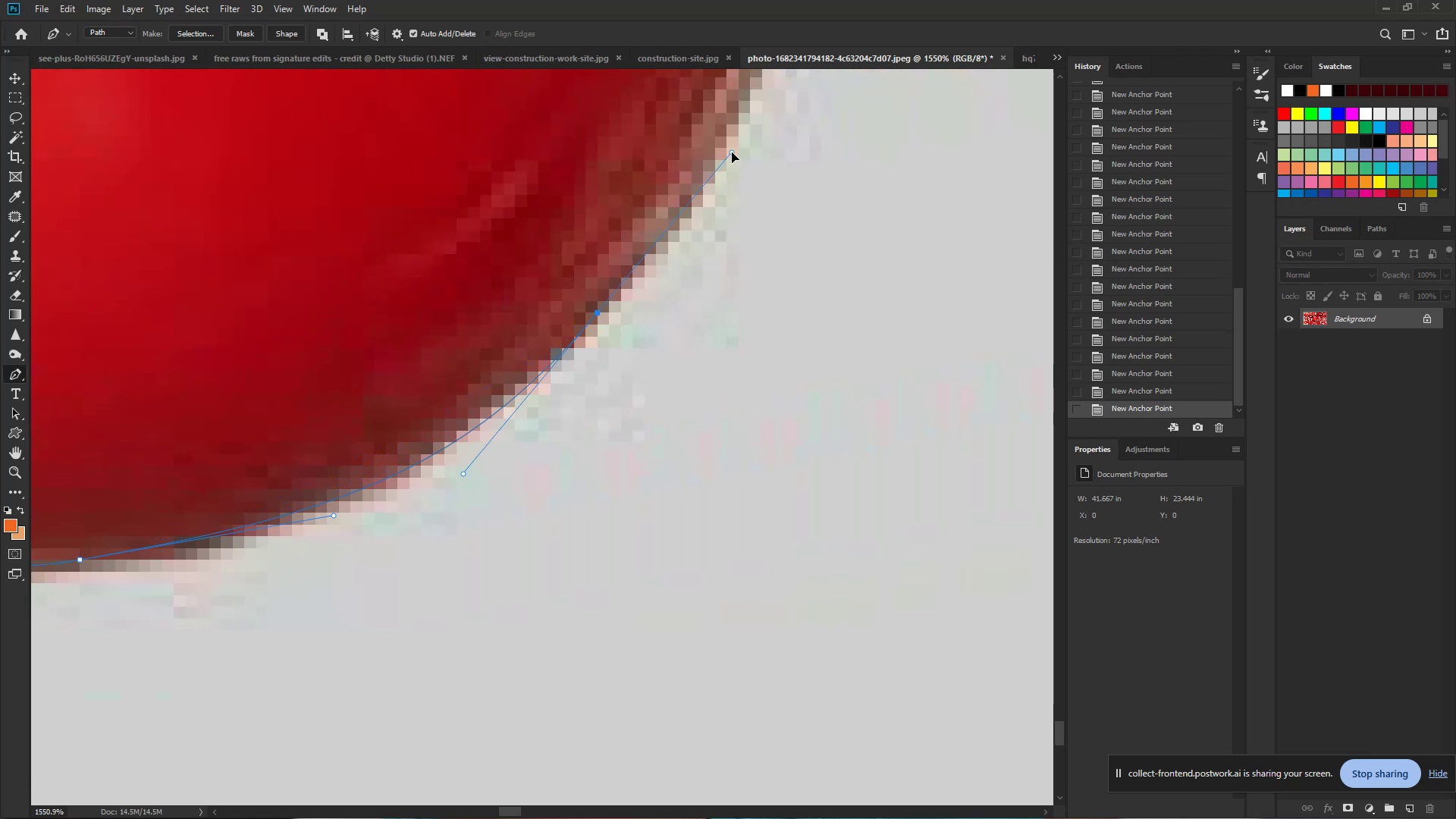 
hold_key(key=Space, duration=0.93)
 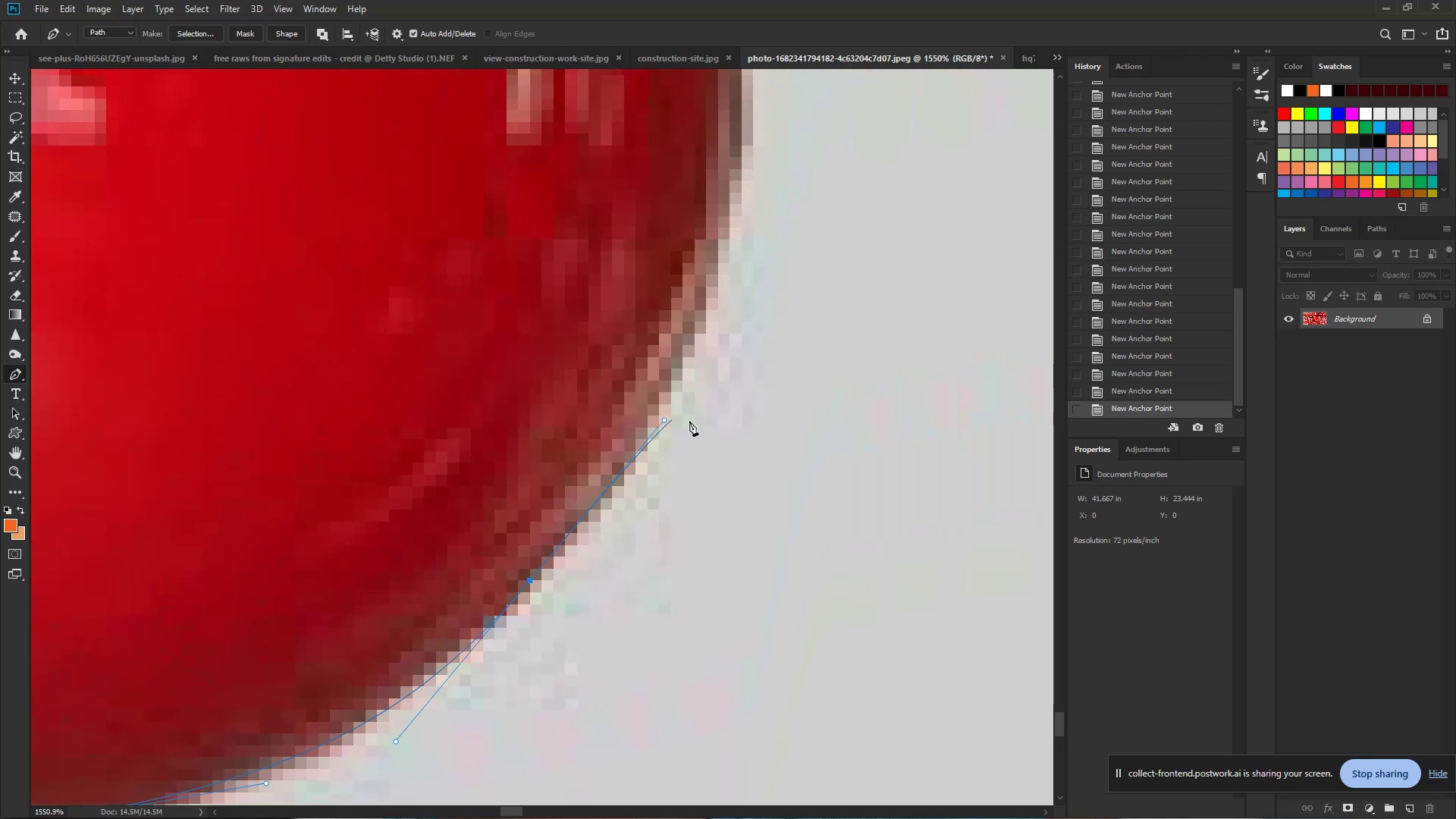 
left_click_drag(start_coordinate=[732, 152], to_coordinate=[664, 420])
 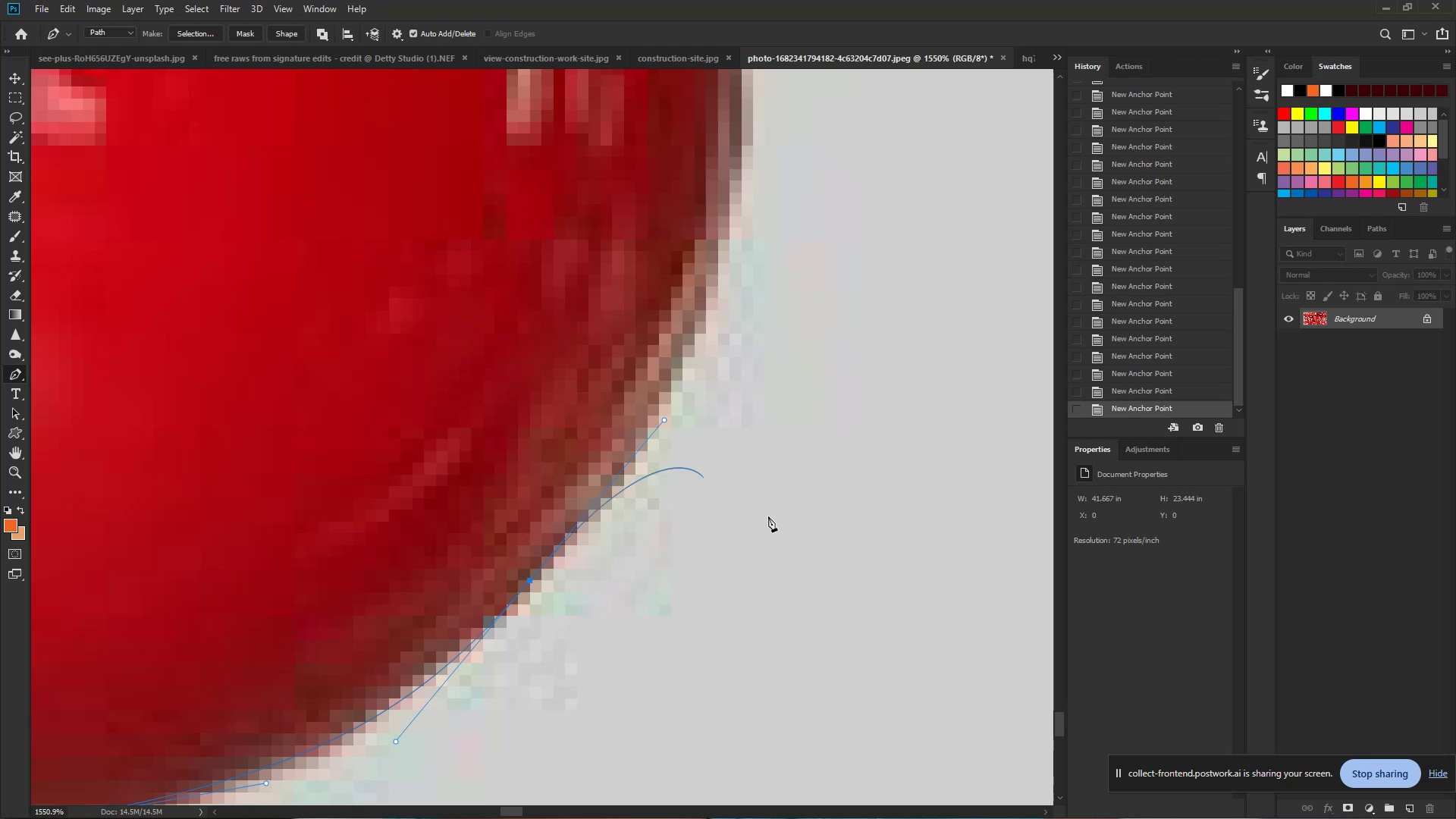 
hold_key(key=Space, duration=0.79)
 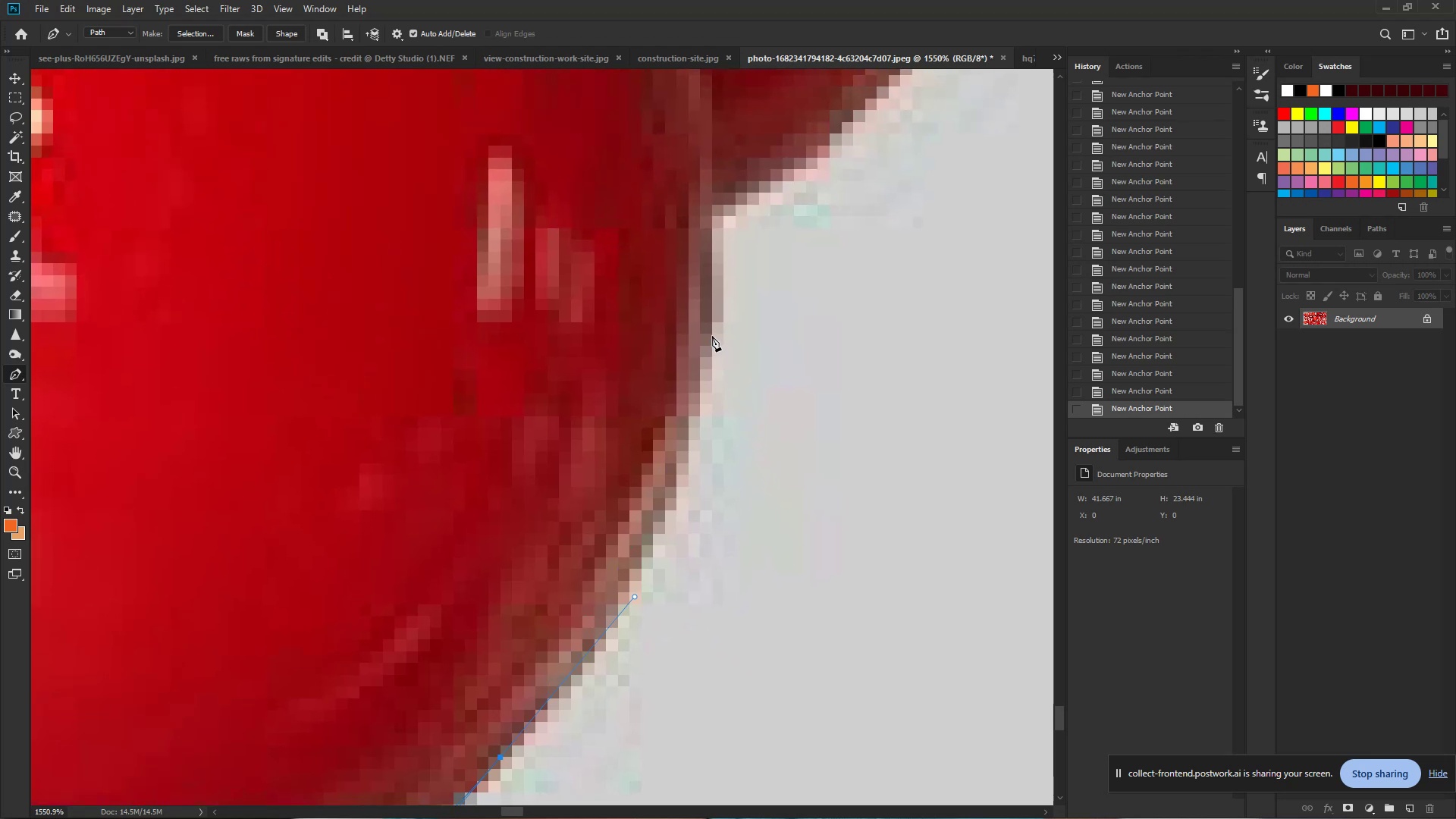 
left_click_drag(start_coordinate=[792, 299], to_coordinate=[763, 475])
 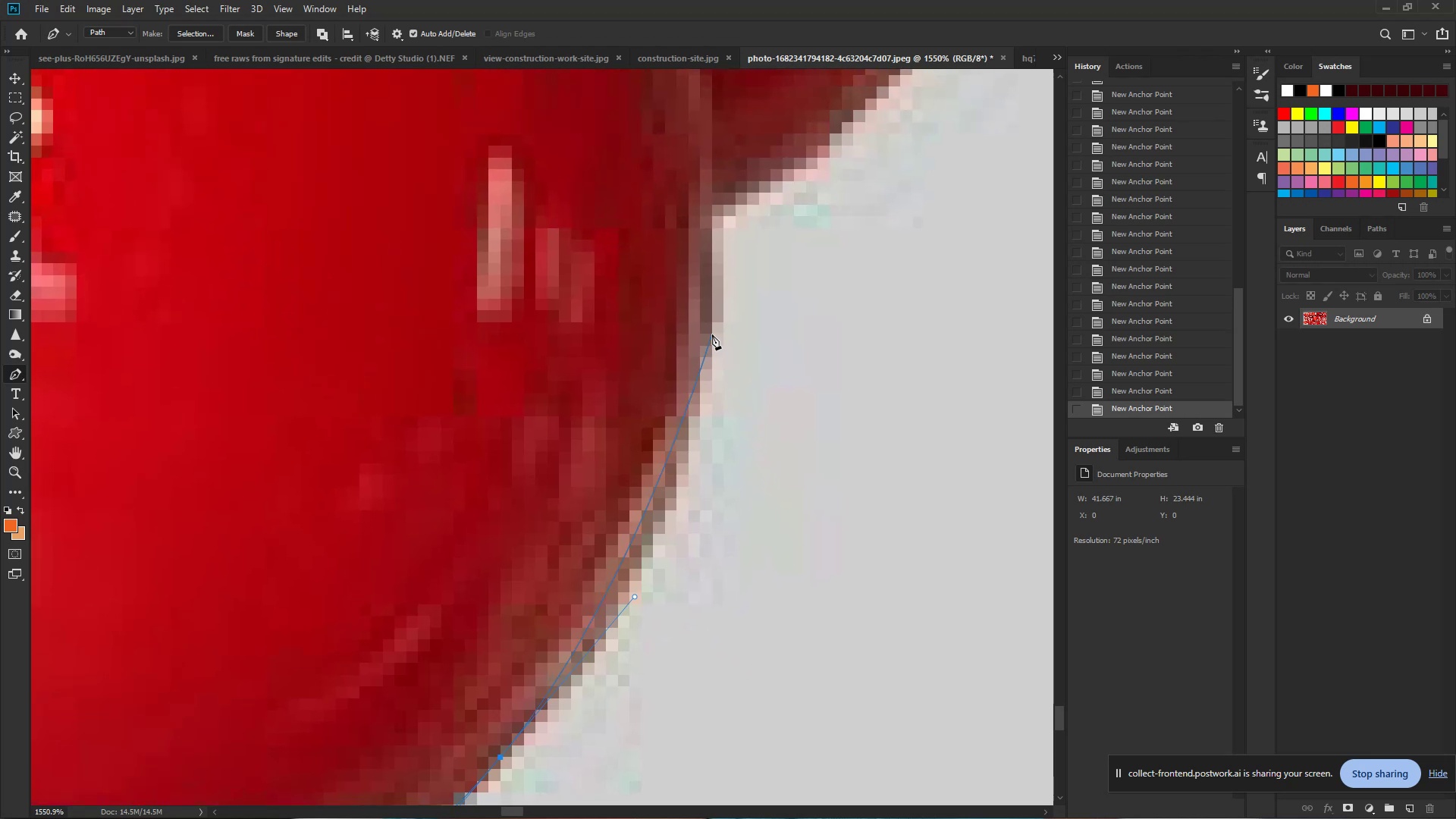 
left_click_drag(start_coordinate=[716, 330], to_coordinate=[720, 253])
 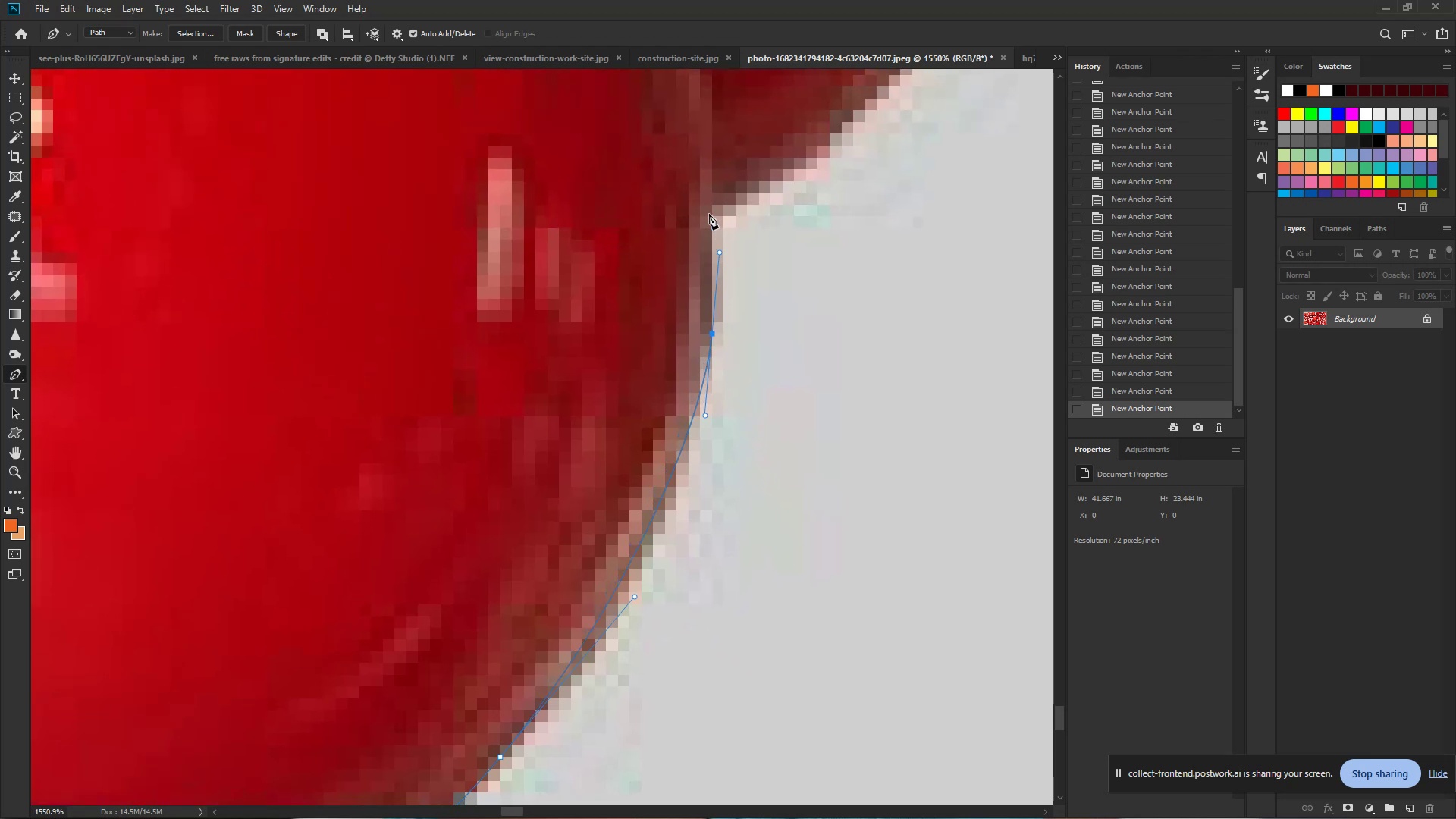 
left_click([708, 212])
 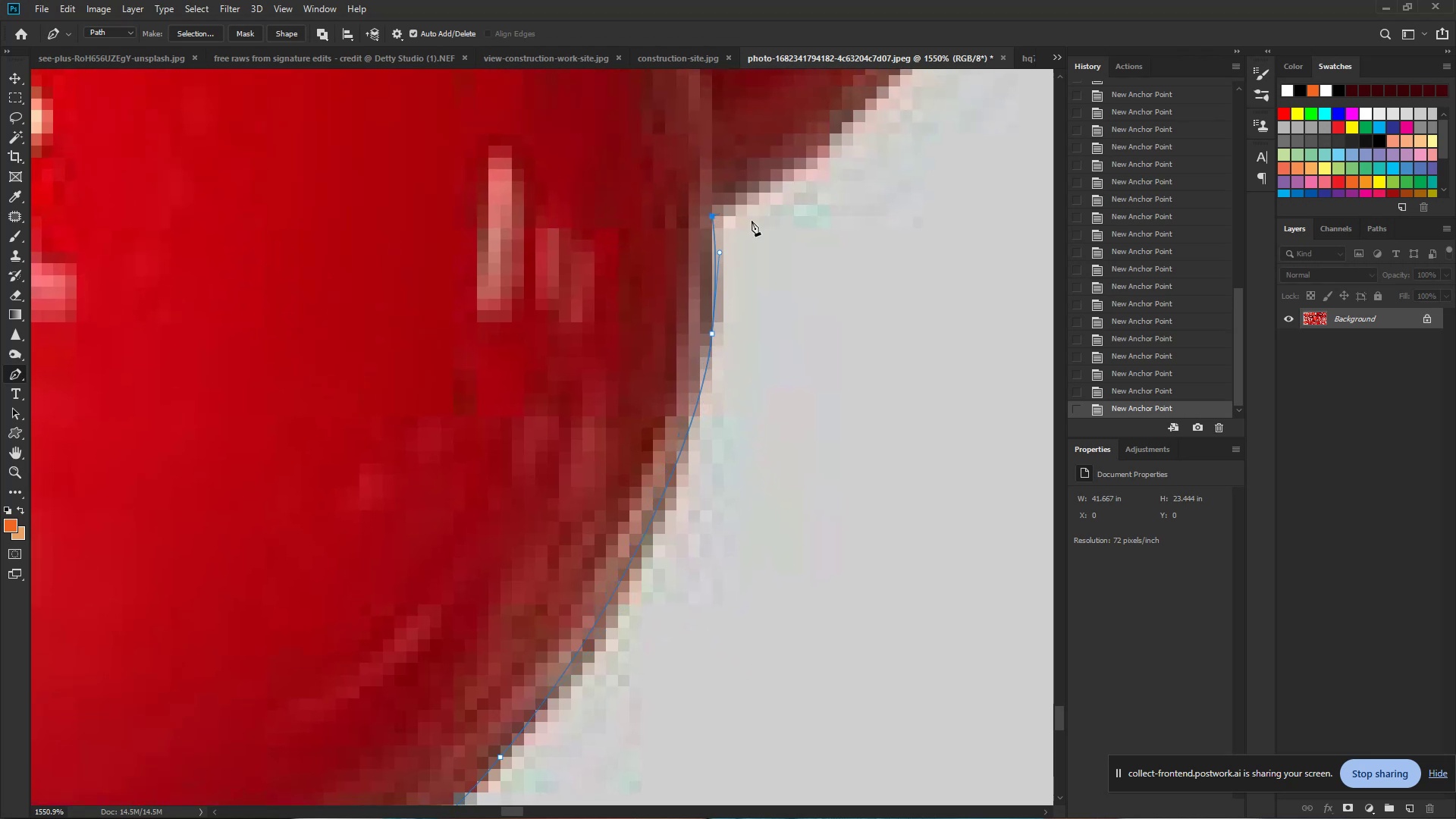 
hold_key(key=Space, duration=0.82)
 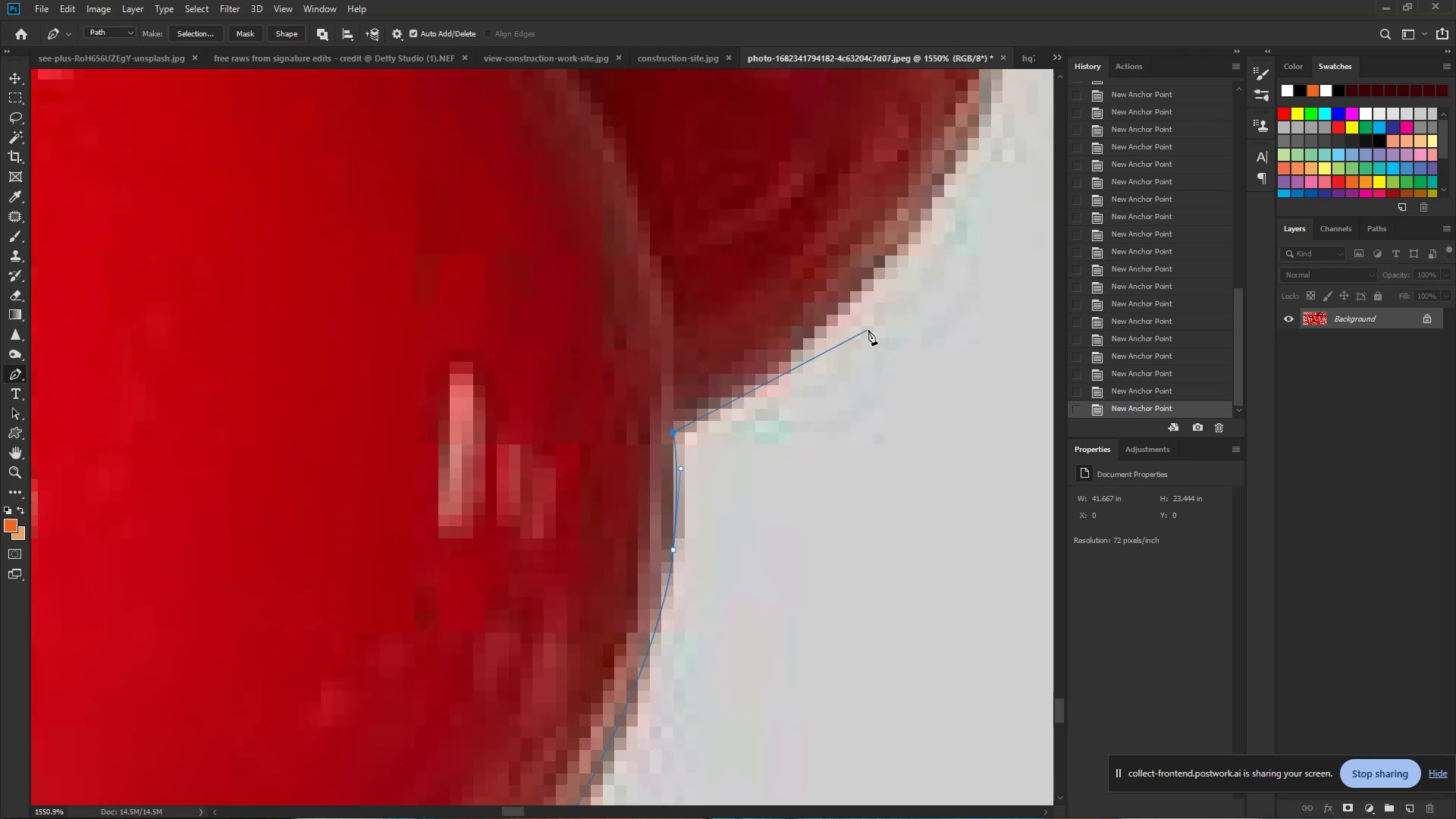 
left_click_drag(start_coordinate=[785, 222], to_coordinate=[746, 438])
 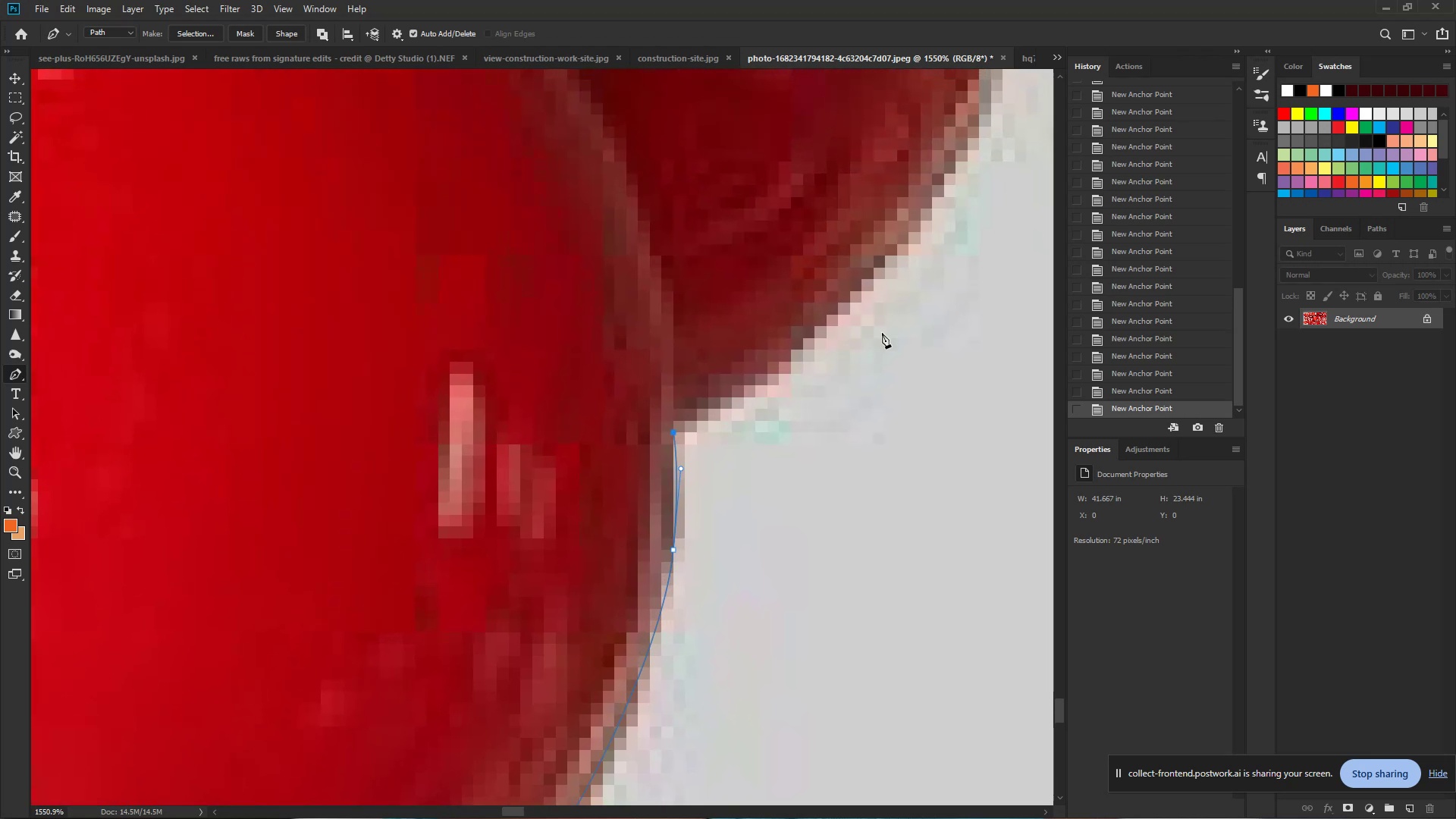 
hold_key(key=Space, duration=0.82)
 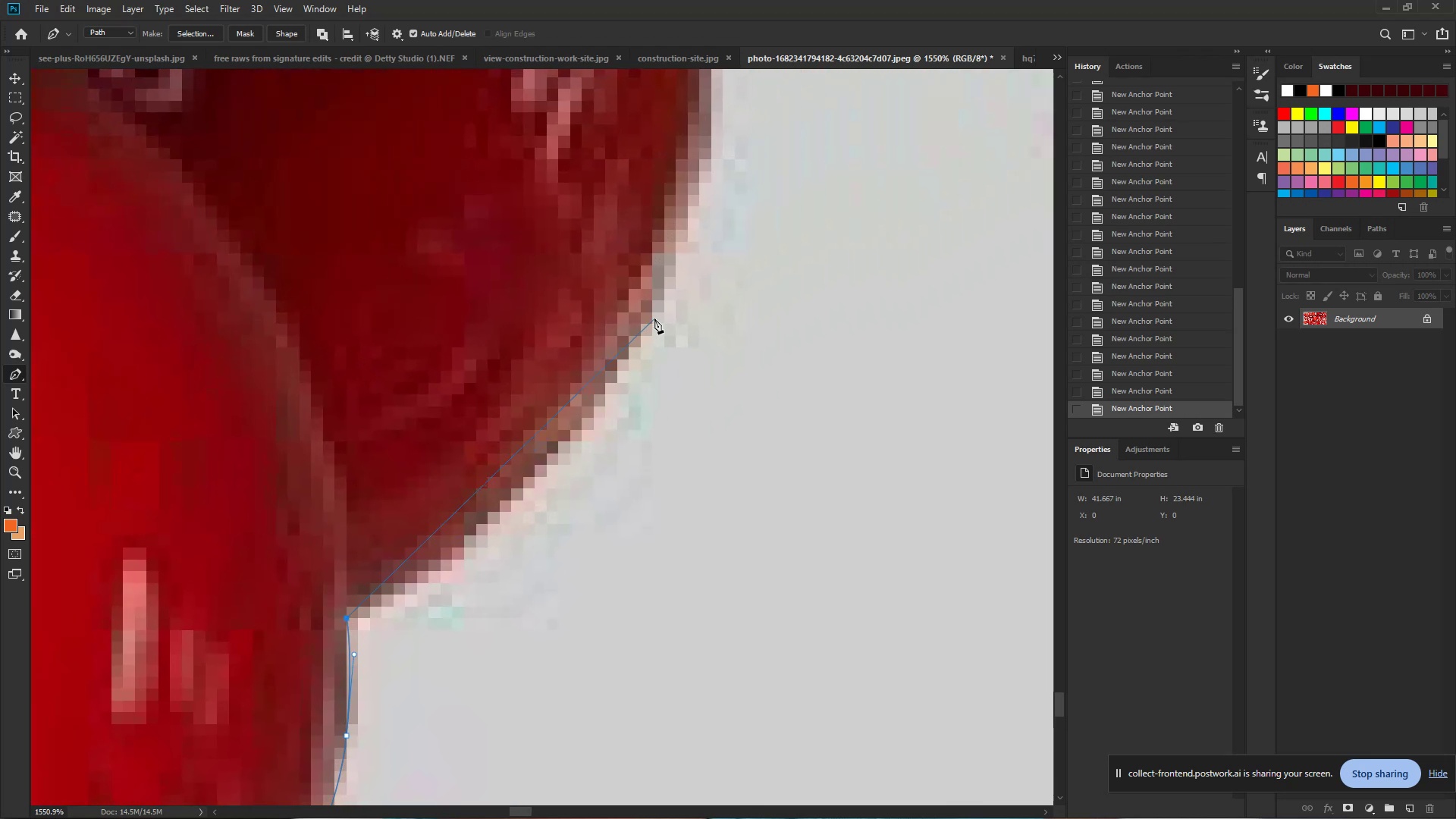 
left_click_drag(start_coordinate=[880, 321], to_coordinate=[556, 504])
 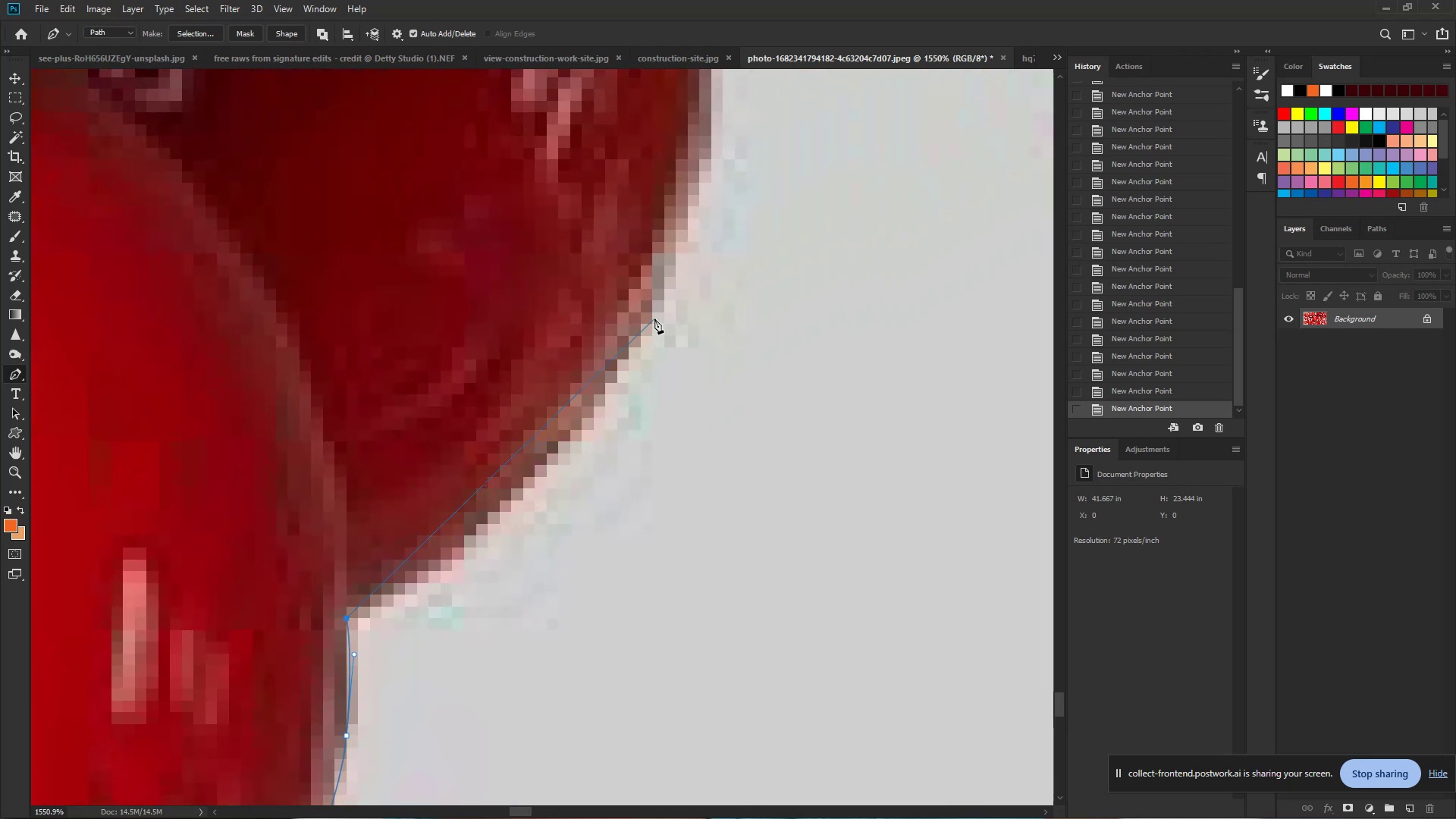 
left_click_drag(start_coordinate=[651, 318], to_coordinate=[726, 133])
 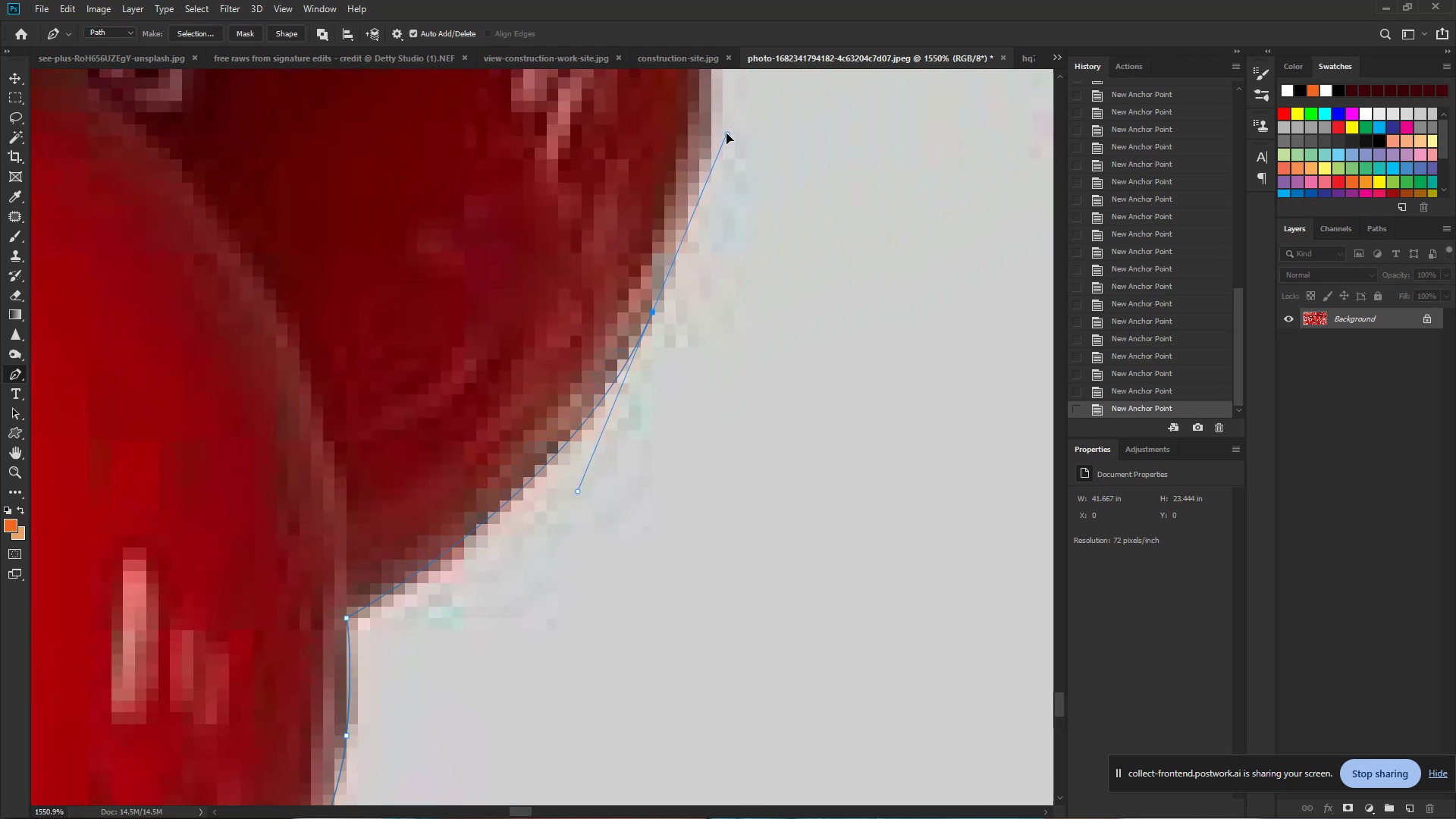 
hold_key(key=Space, duration=0.86)
 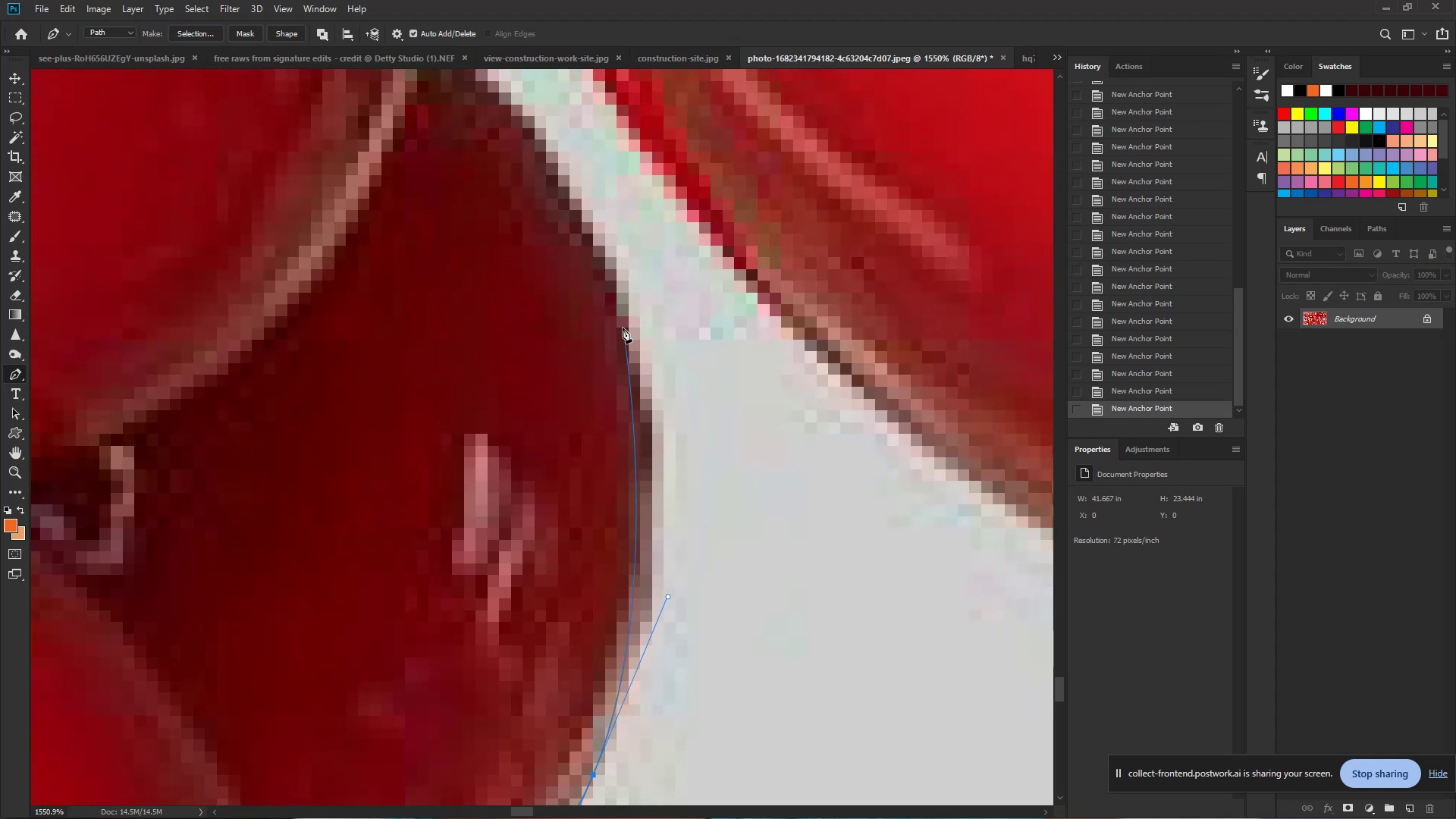 
left_click_drag(start_coordinate=[726, 133], to_coordinate=[667, 592])
 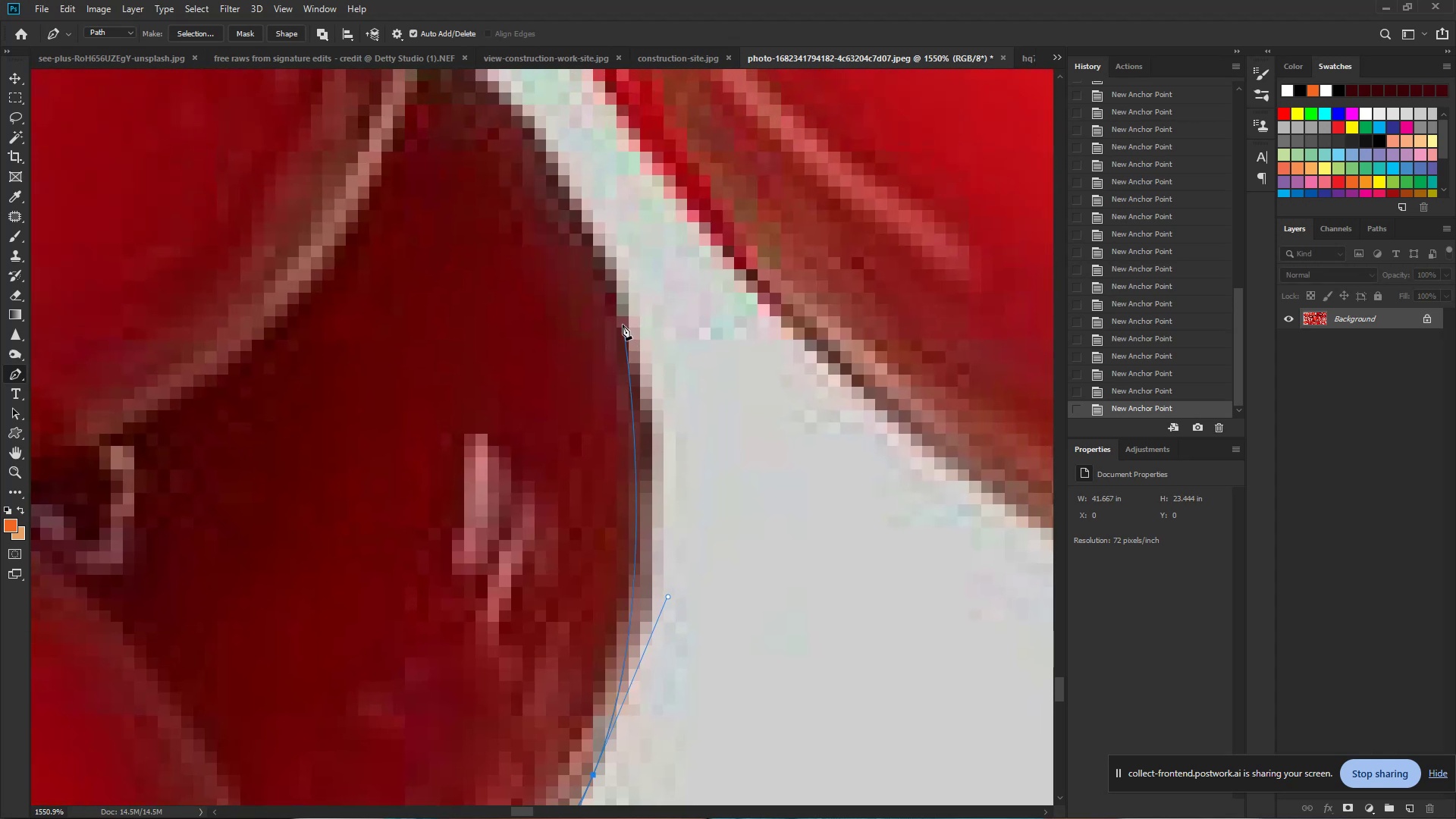 
left_click_drag(start_coordinate=[626, 319], to_coordinate=[594, 215])
 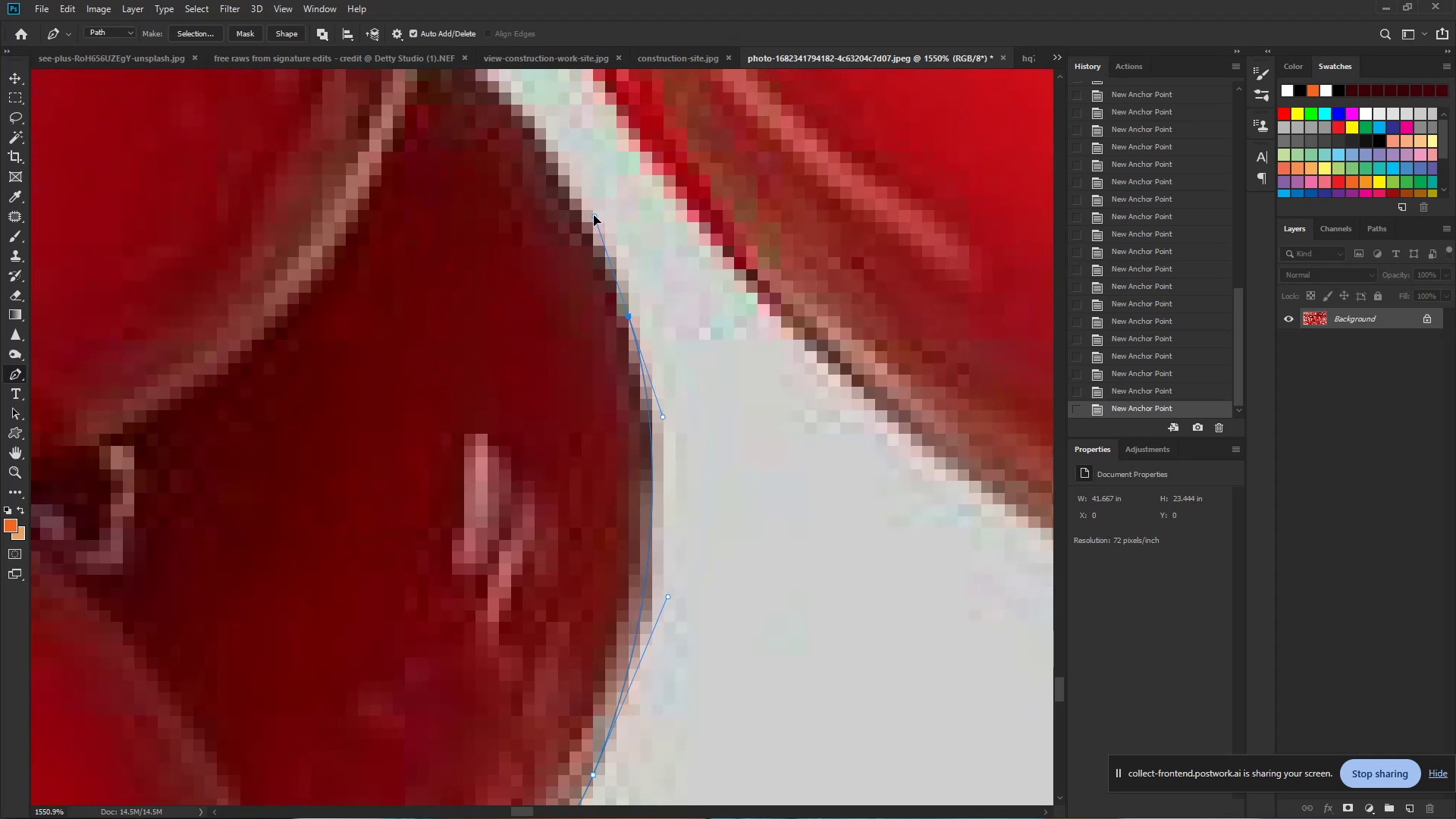 
hold_key(key=Space, duration=0.93)
 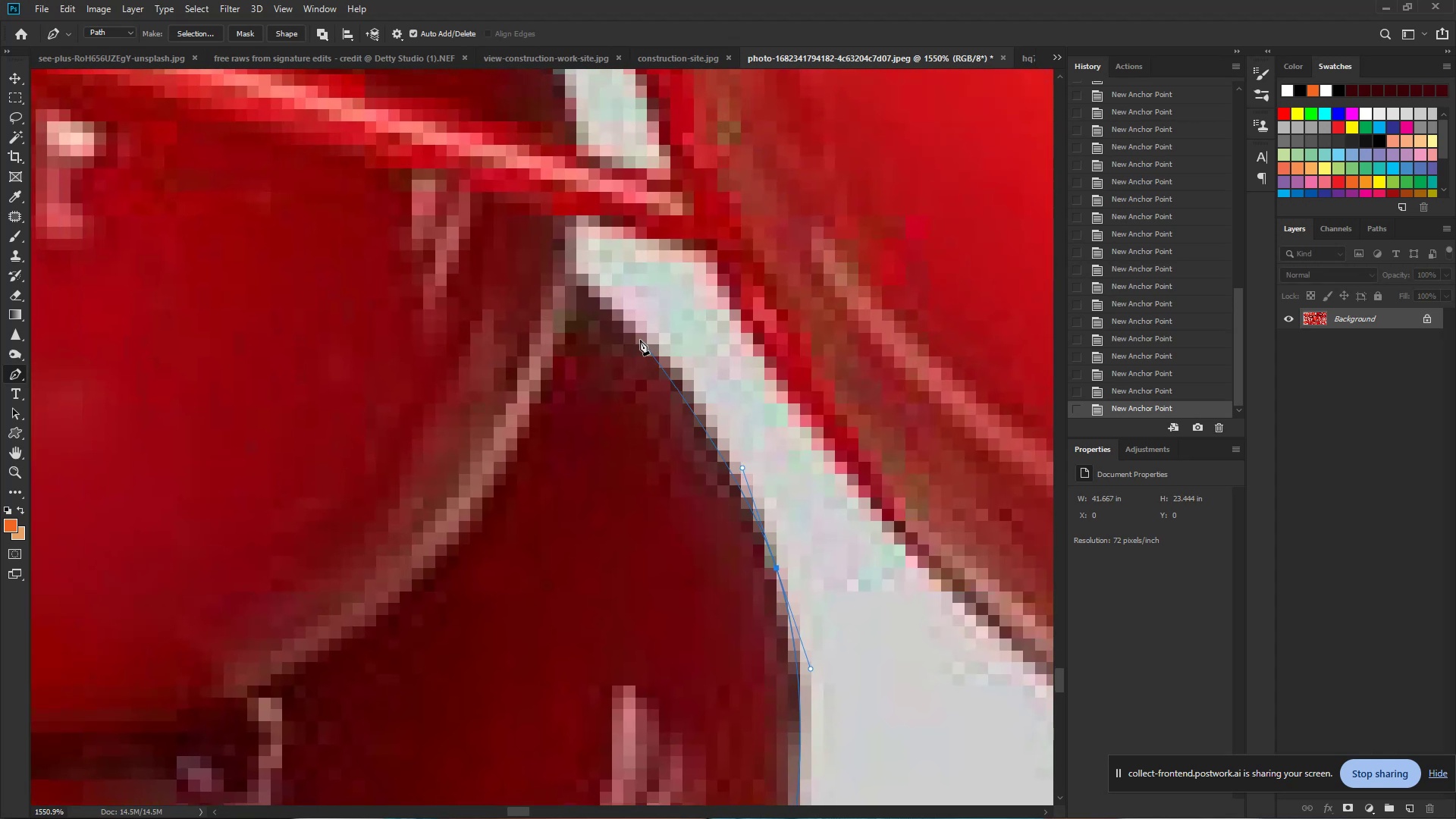 
left_click_drag(start_coordinate=[594, 214], to_coordinate=[742, 466])
 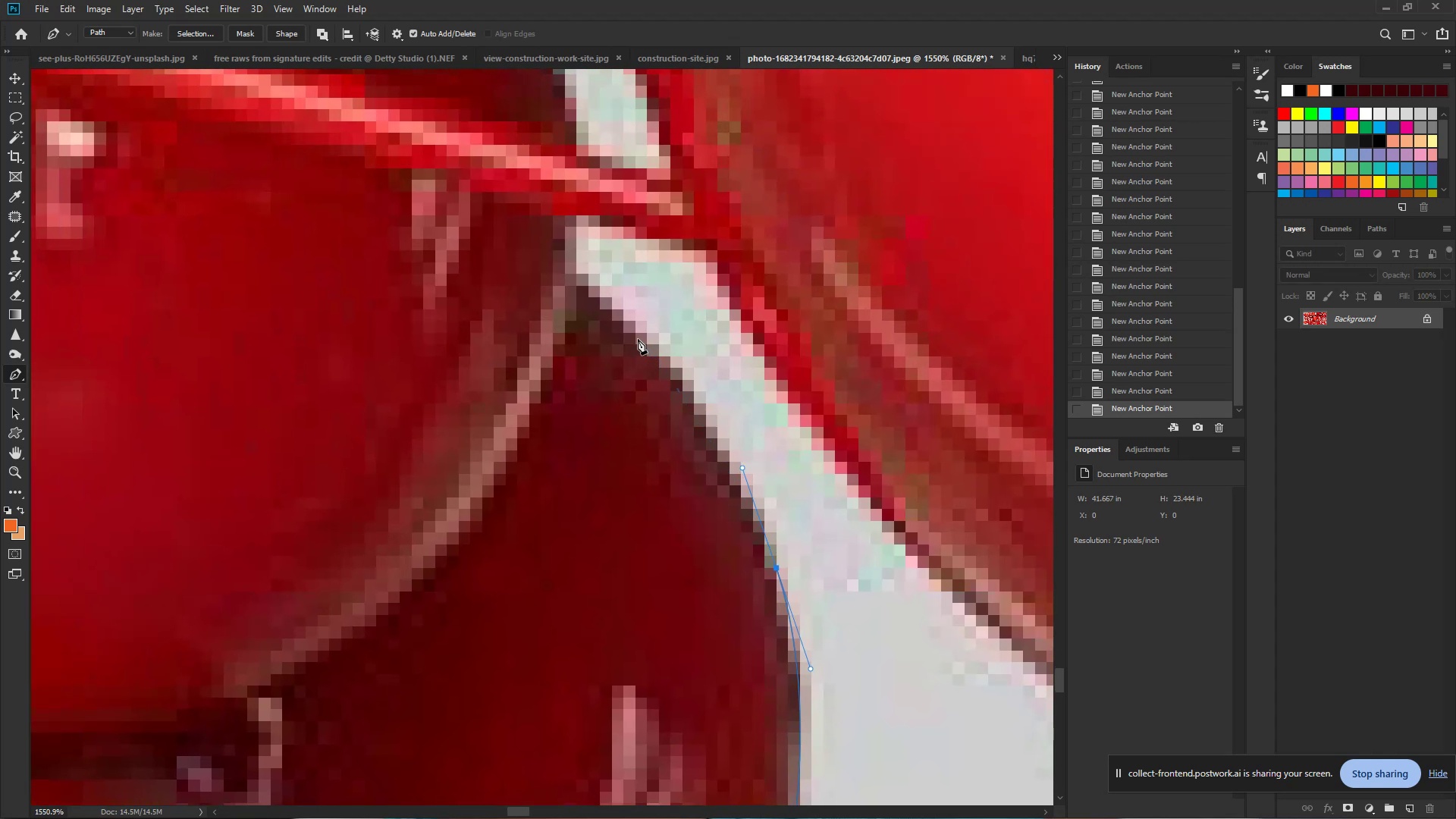 
left_click_drag(start_coordinate=[635, 331], to_coordinate=[601, 298])
 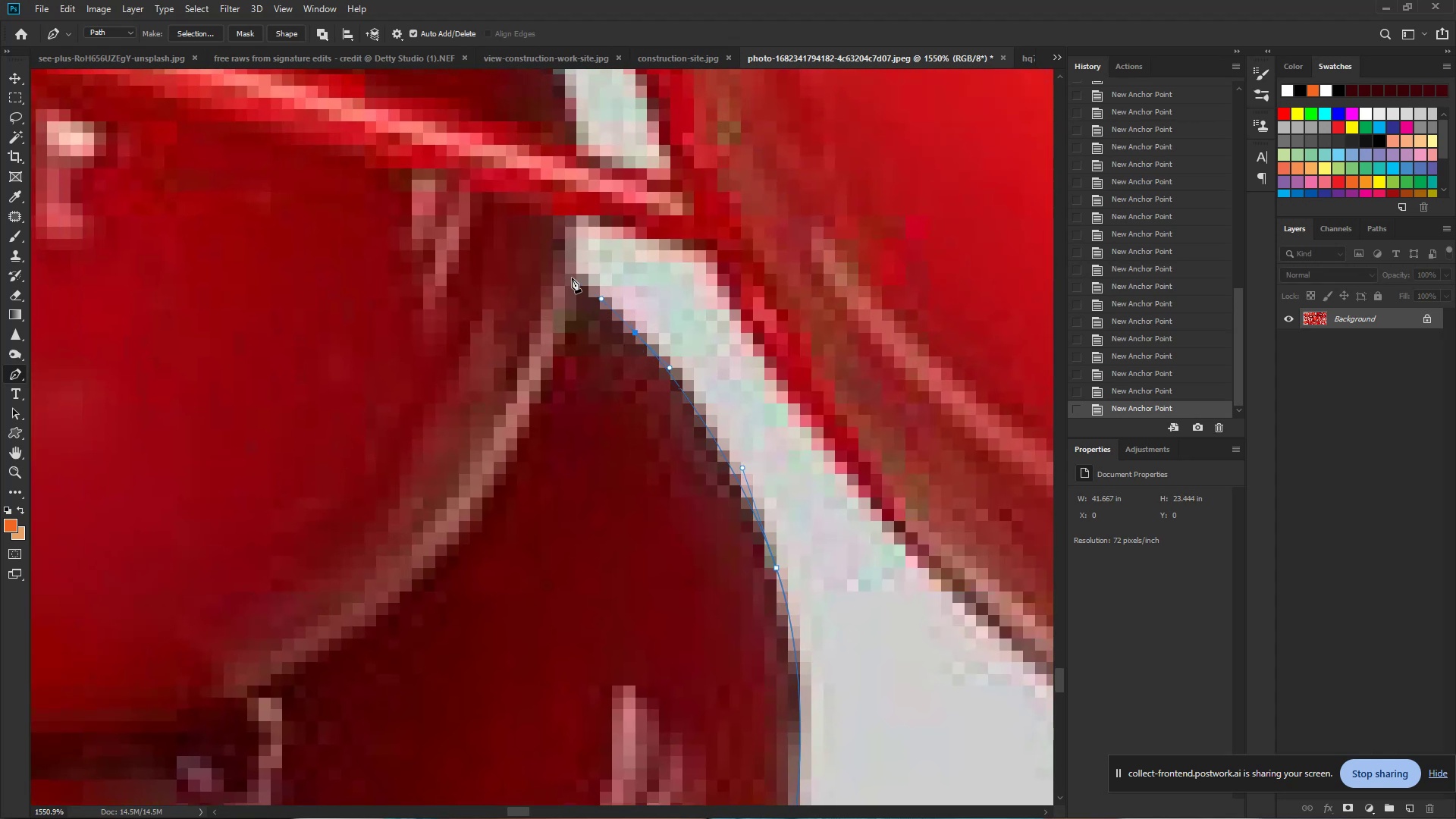 
left_click([567, 276])
 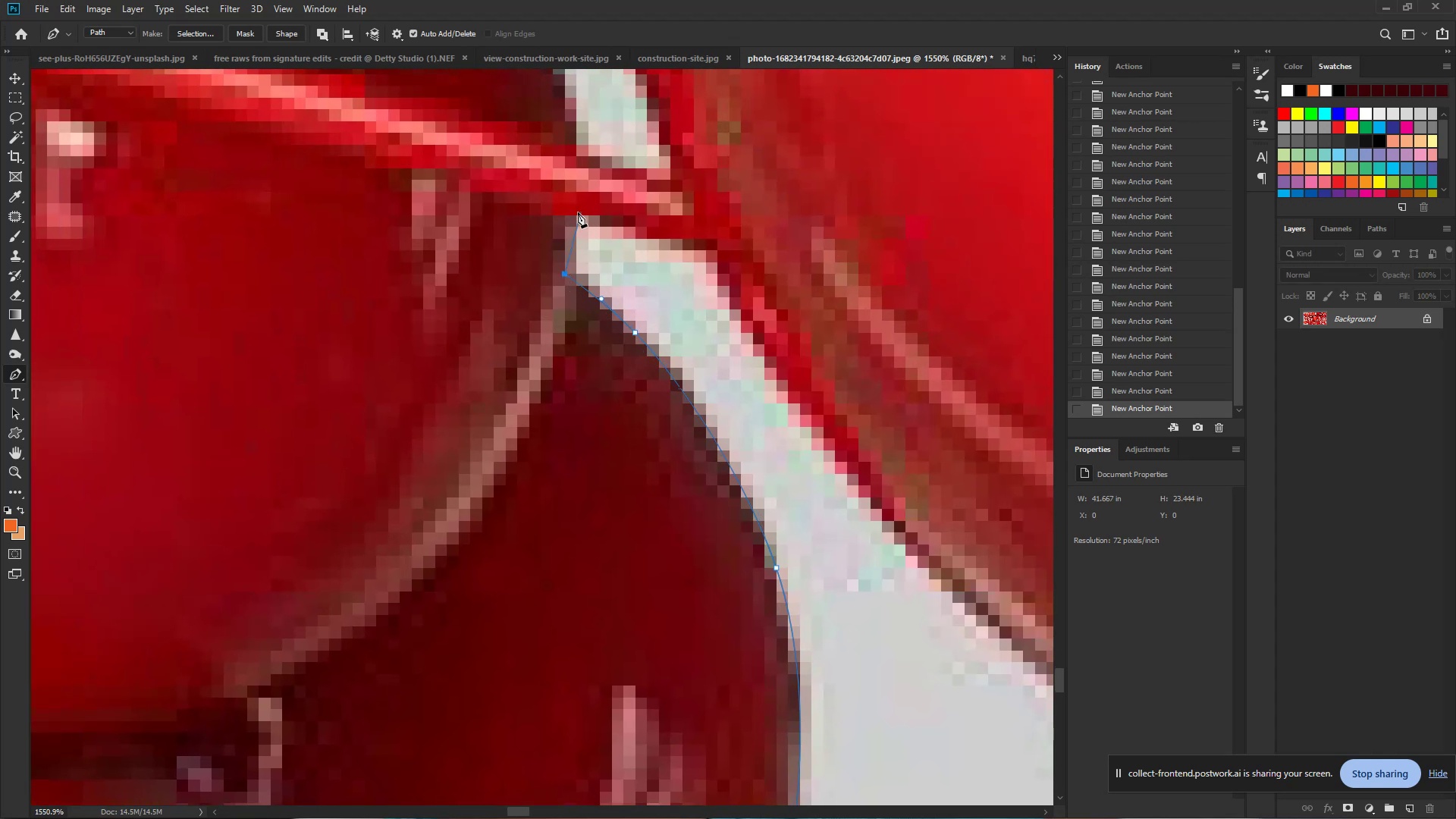 
left_click([575, 218])
 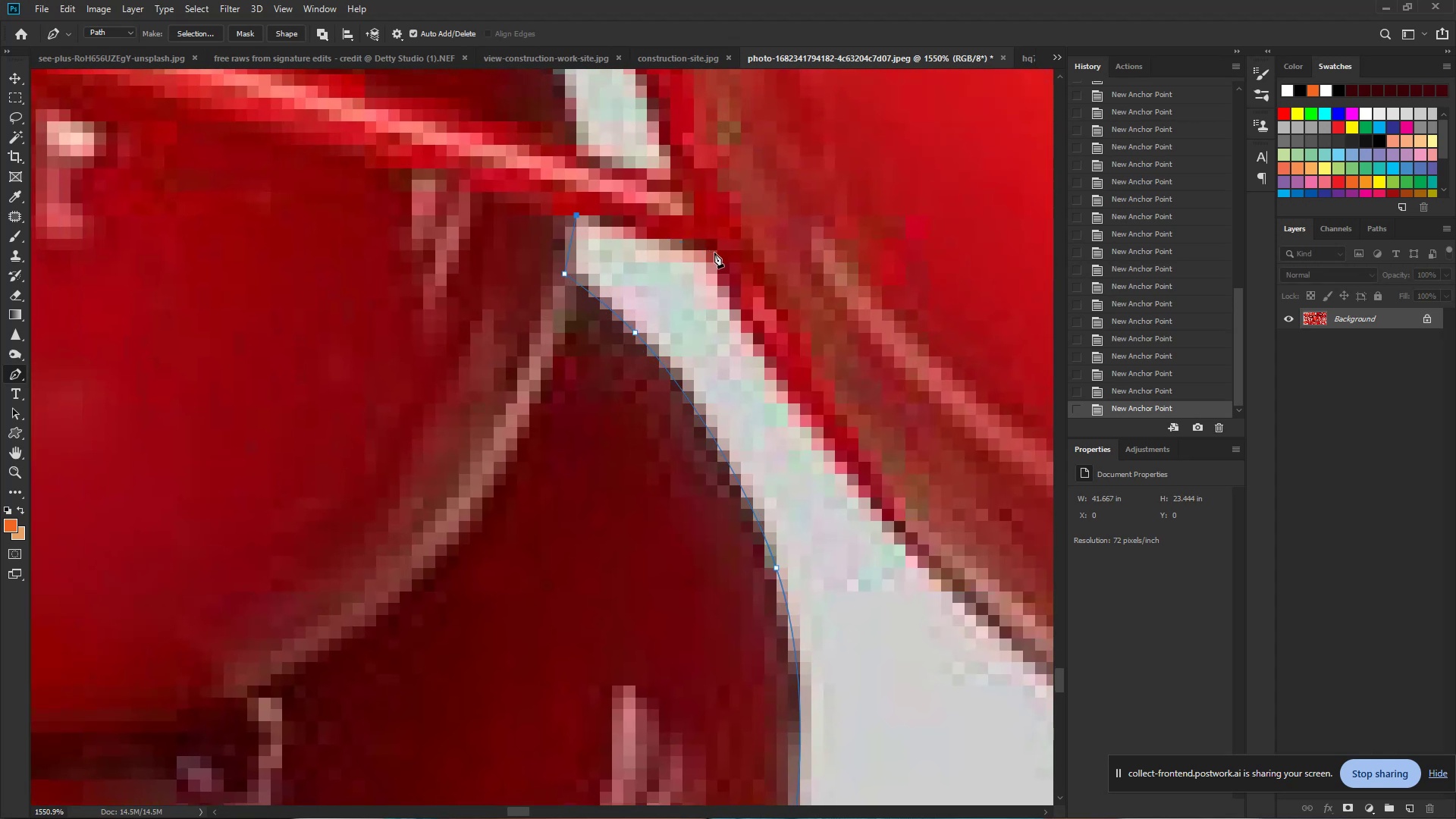 
left_click([714, 253])
 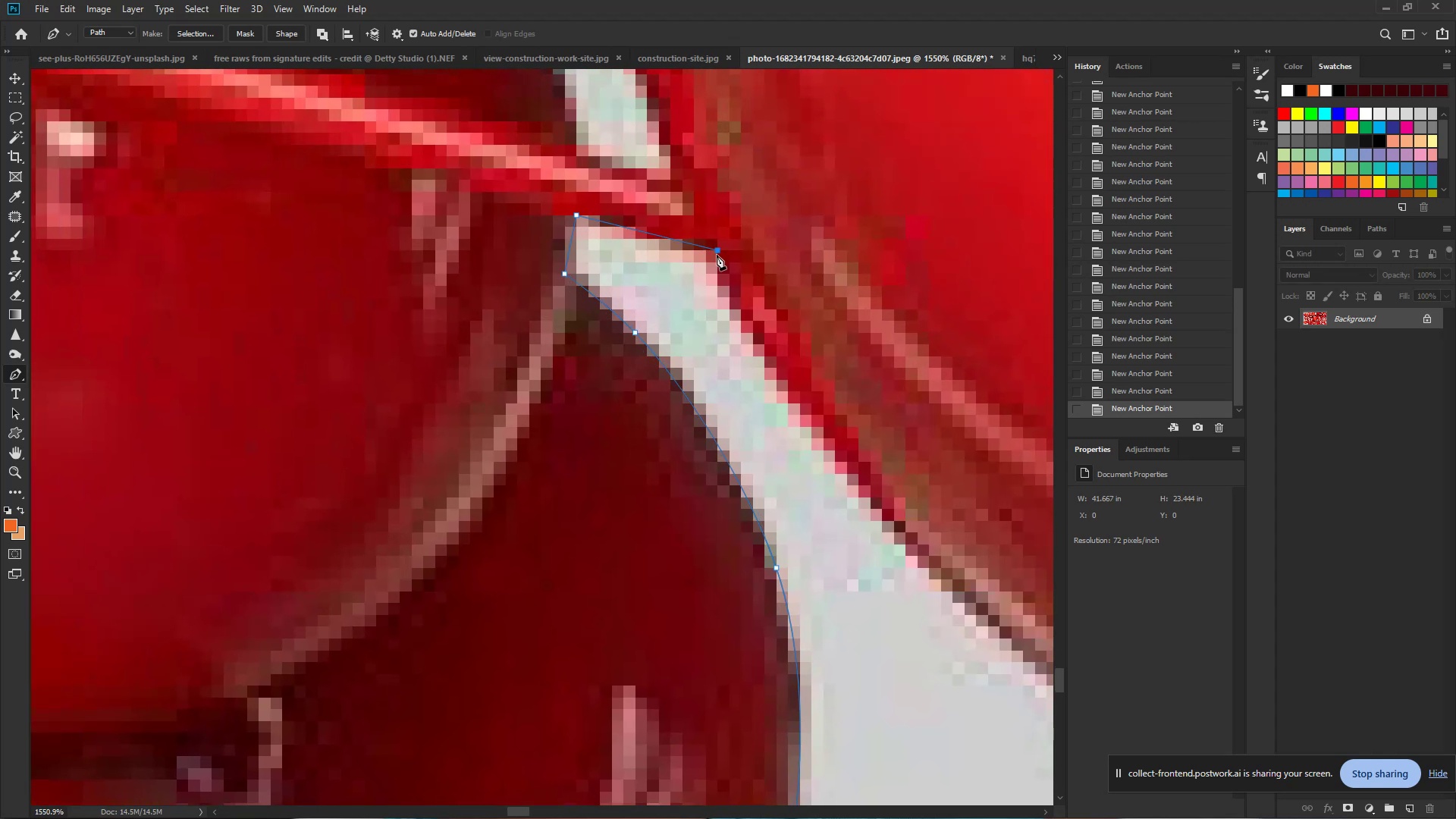 
hold_key(key=Space, duration=0.66)
 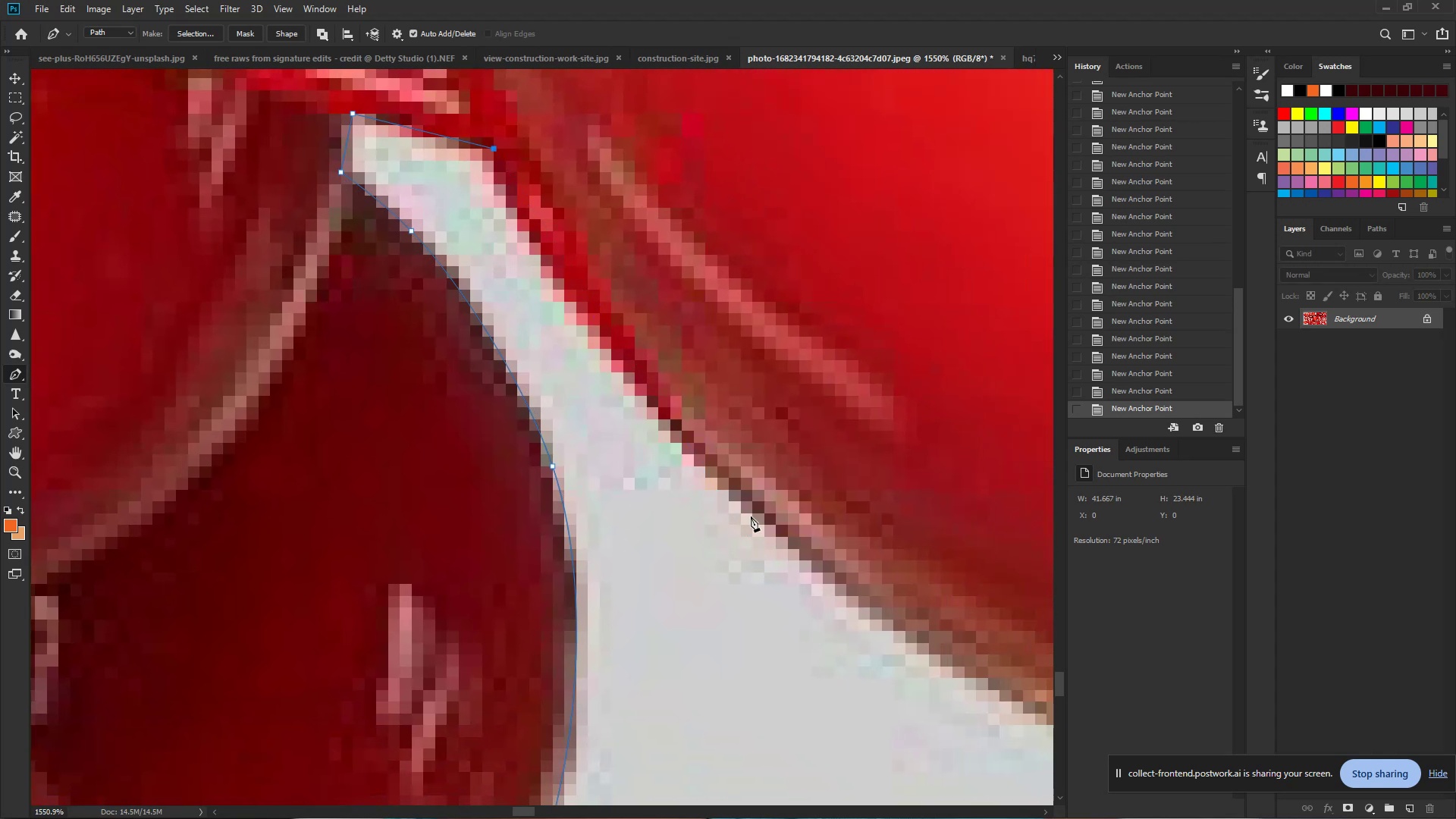 
left_click_drag(start_coordinate=[741, 289], to_coordinate=[517, 187])
 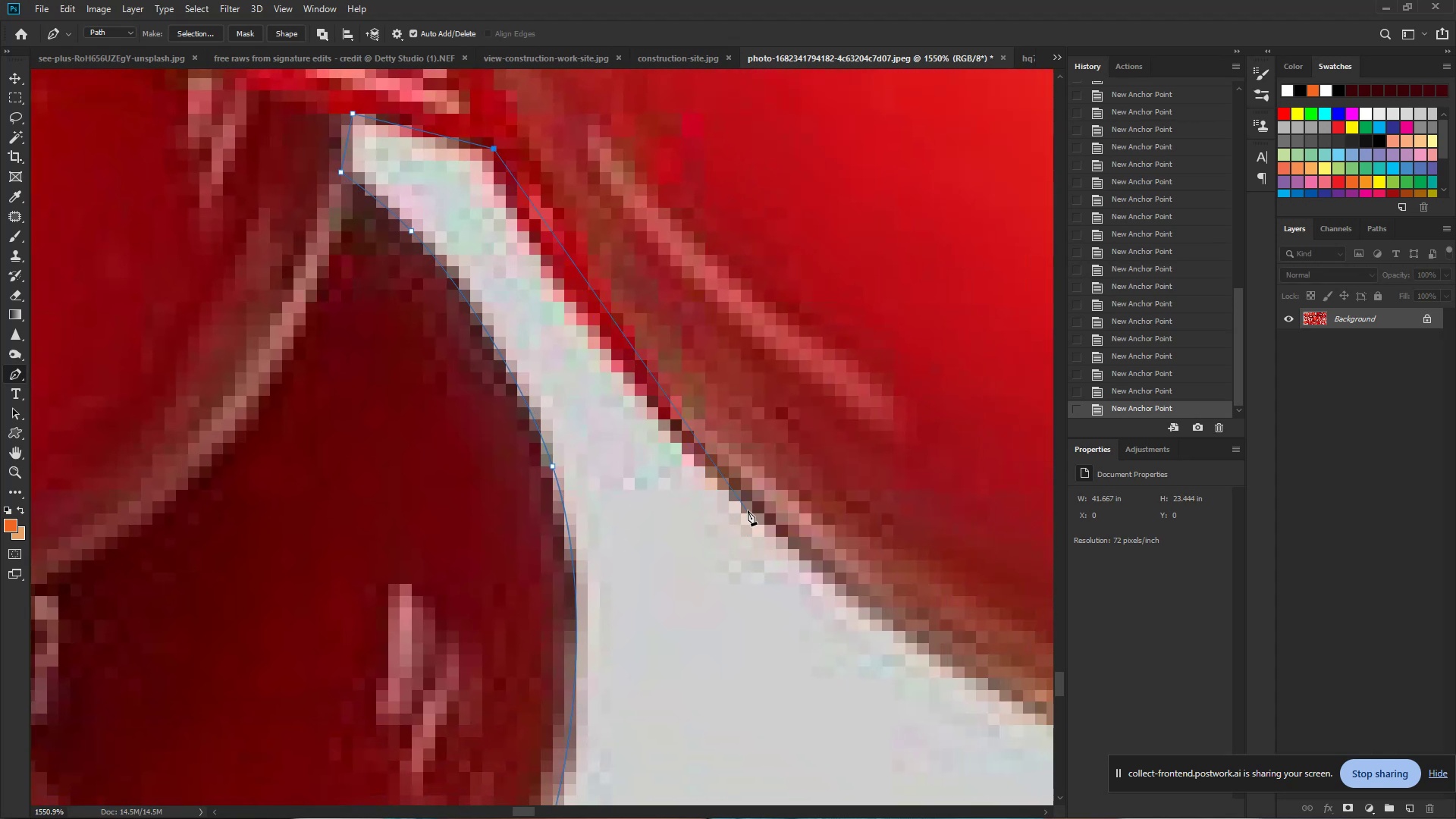 
left_click_drag(start_coordinate=[744, 500], to_coordinate=[906, 651])
 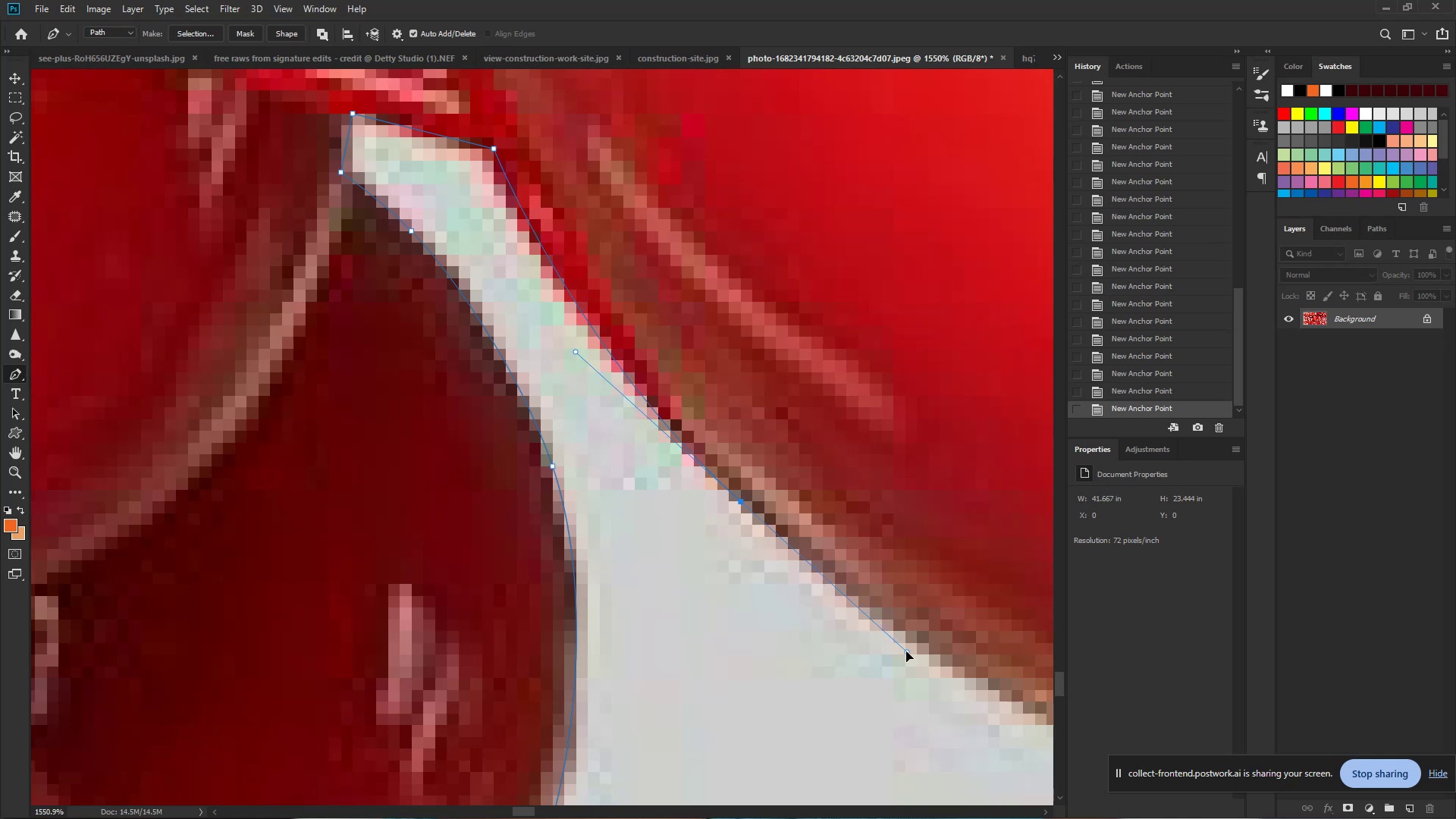 
hold_key(key=Space, duration=0.73)
 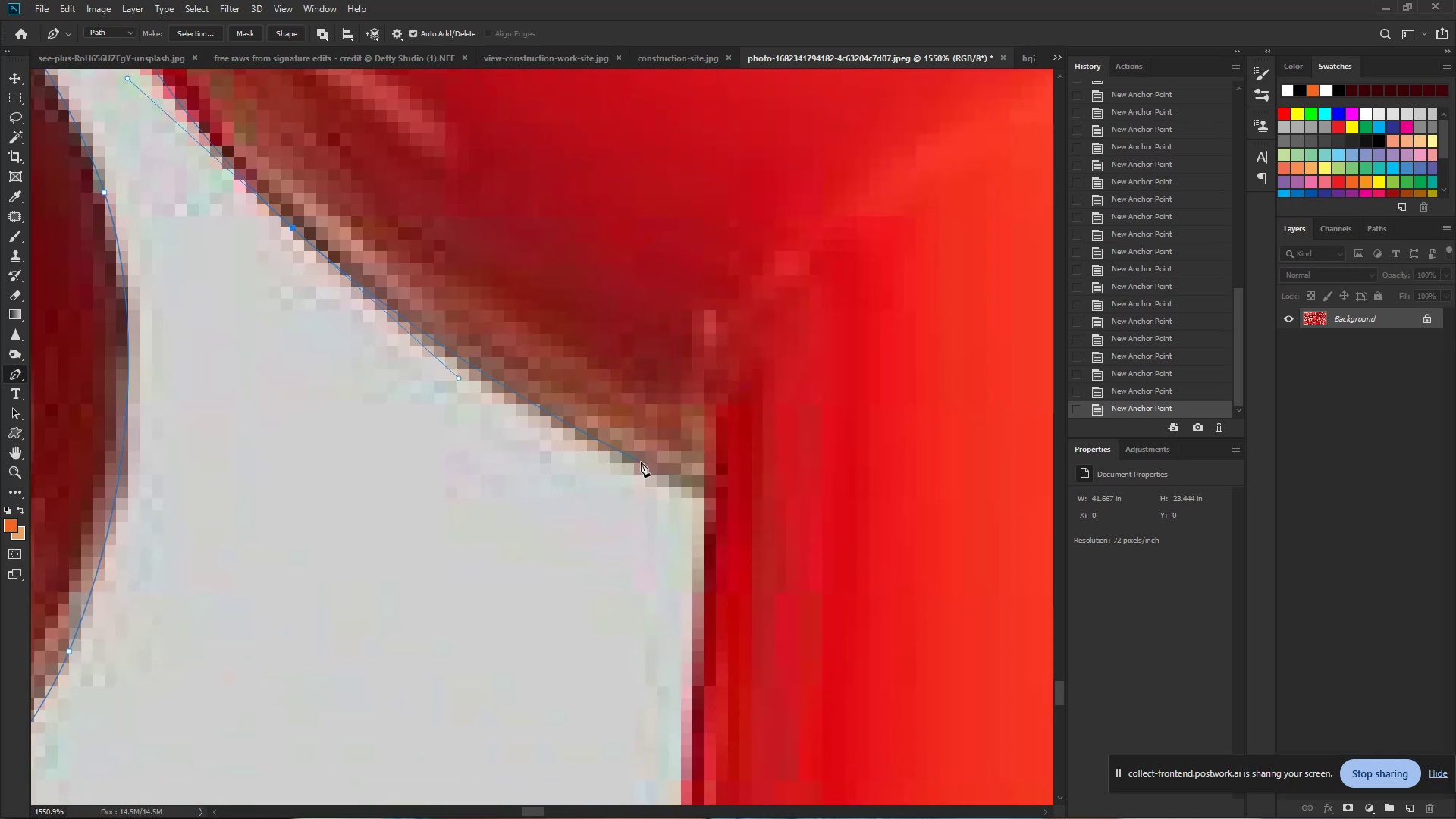 
left_click_drag(start_coordinate=[906, 651], to_coordinate=[458, 378])
 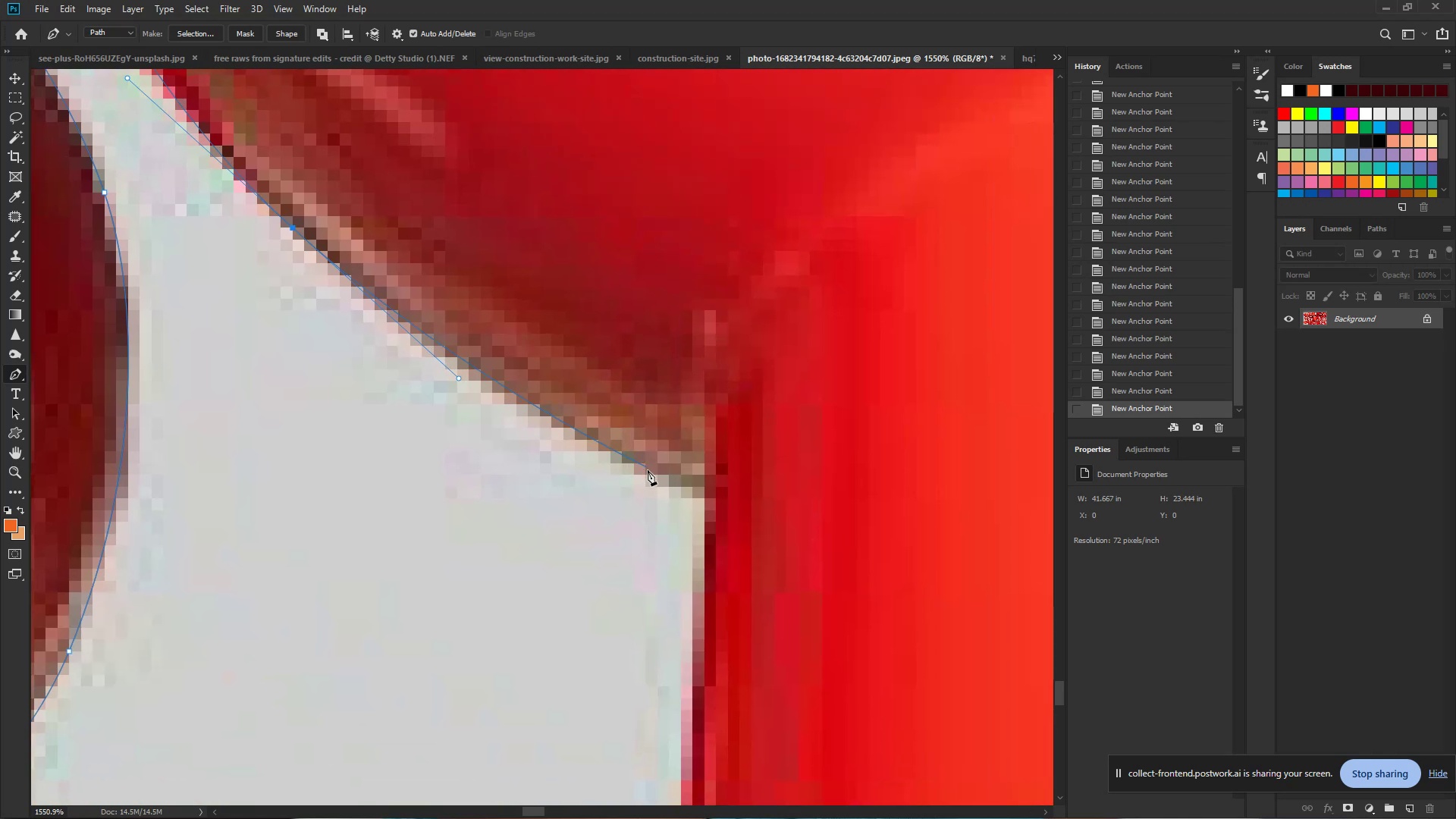 
left_click_drag(start_coordinate=[648, 472], to_coordinate=[692, 497])
 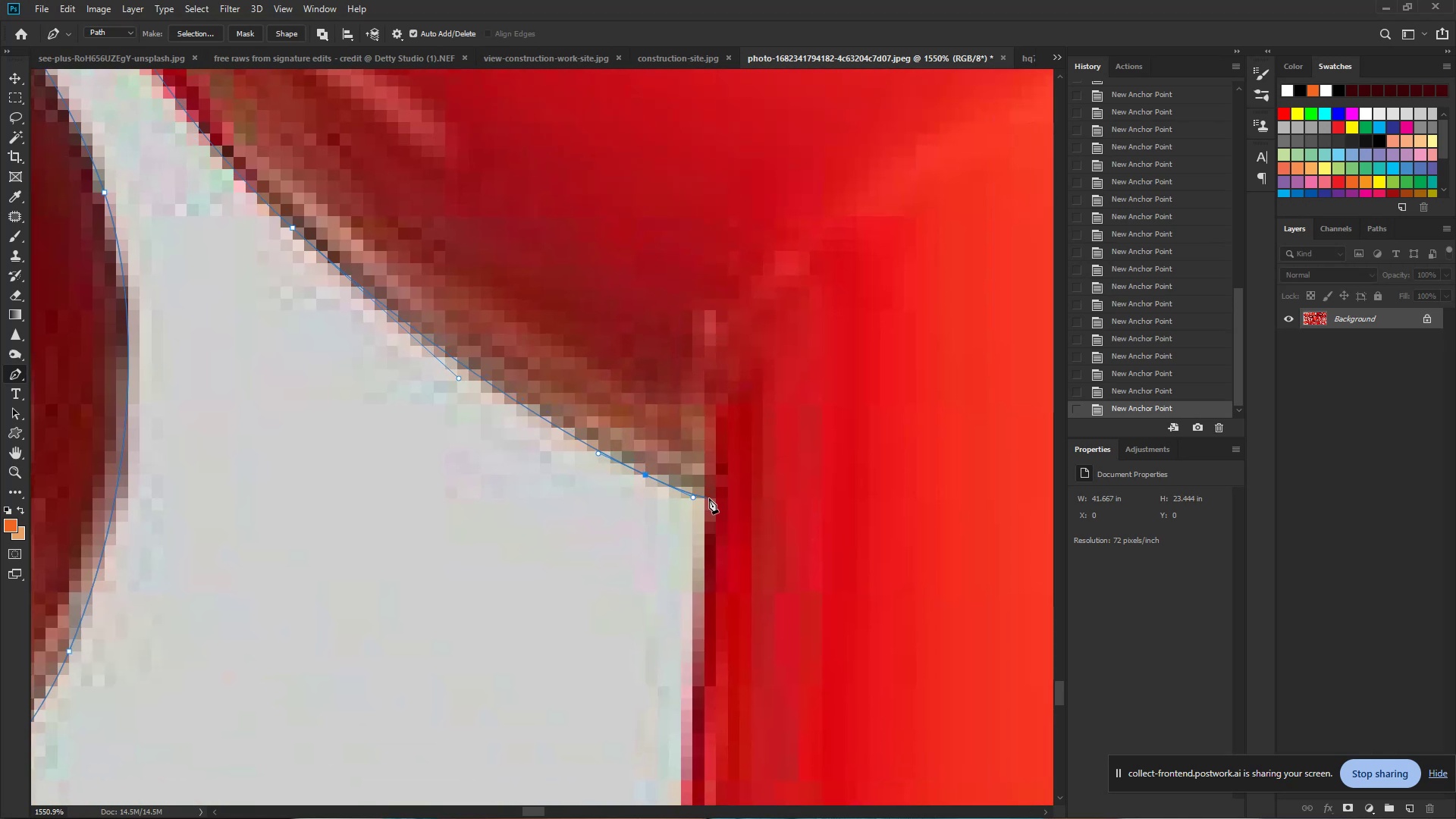 
left_click([713, 498])
 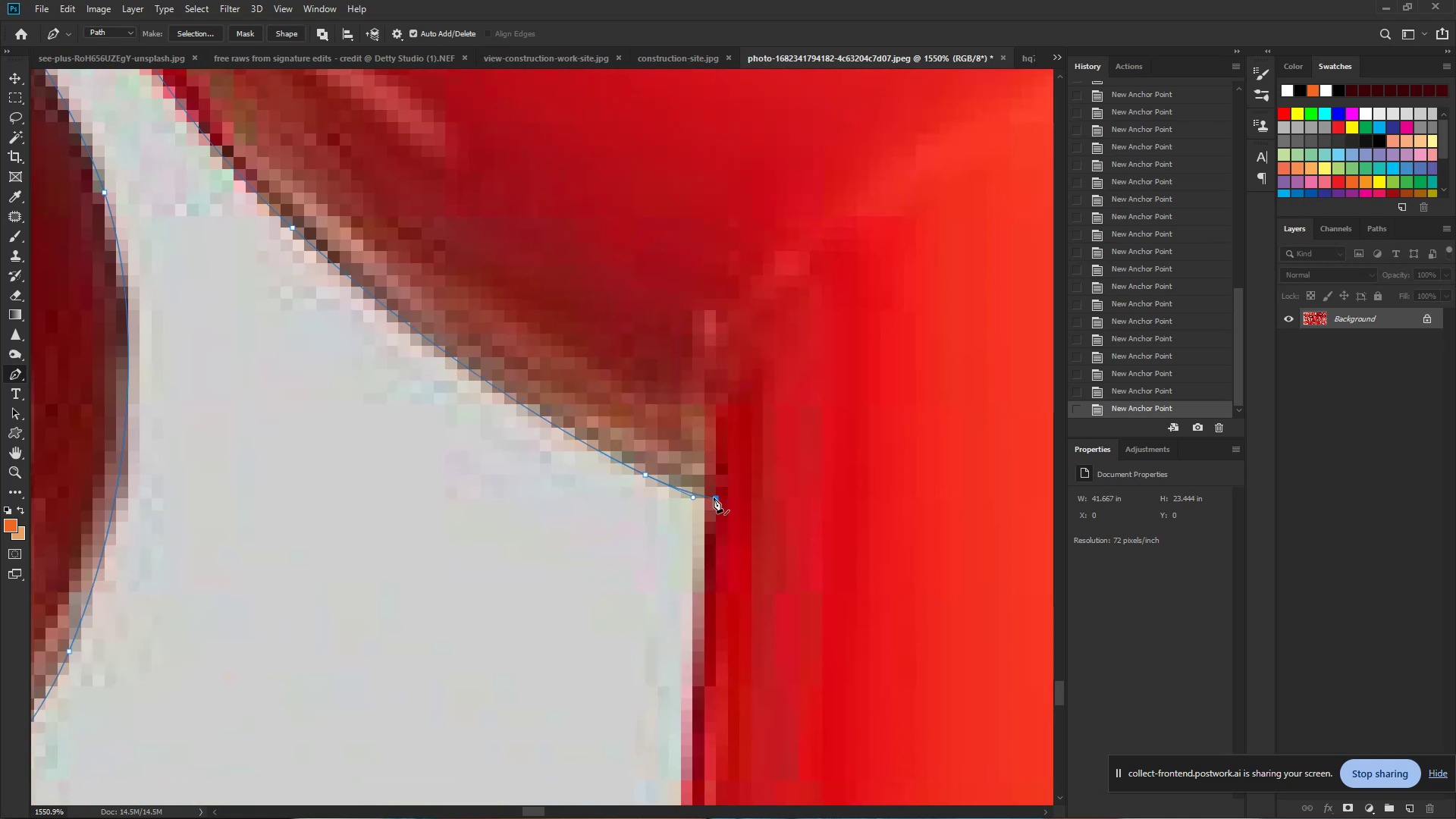 
wait(8.01)
 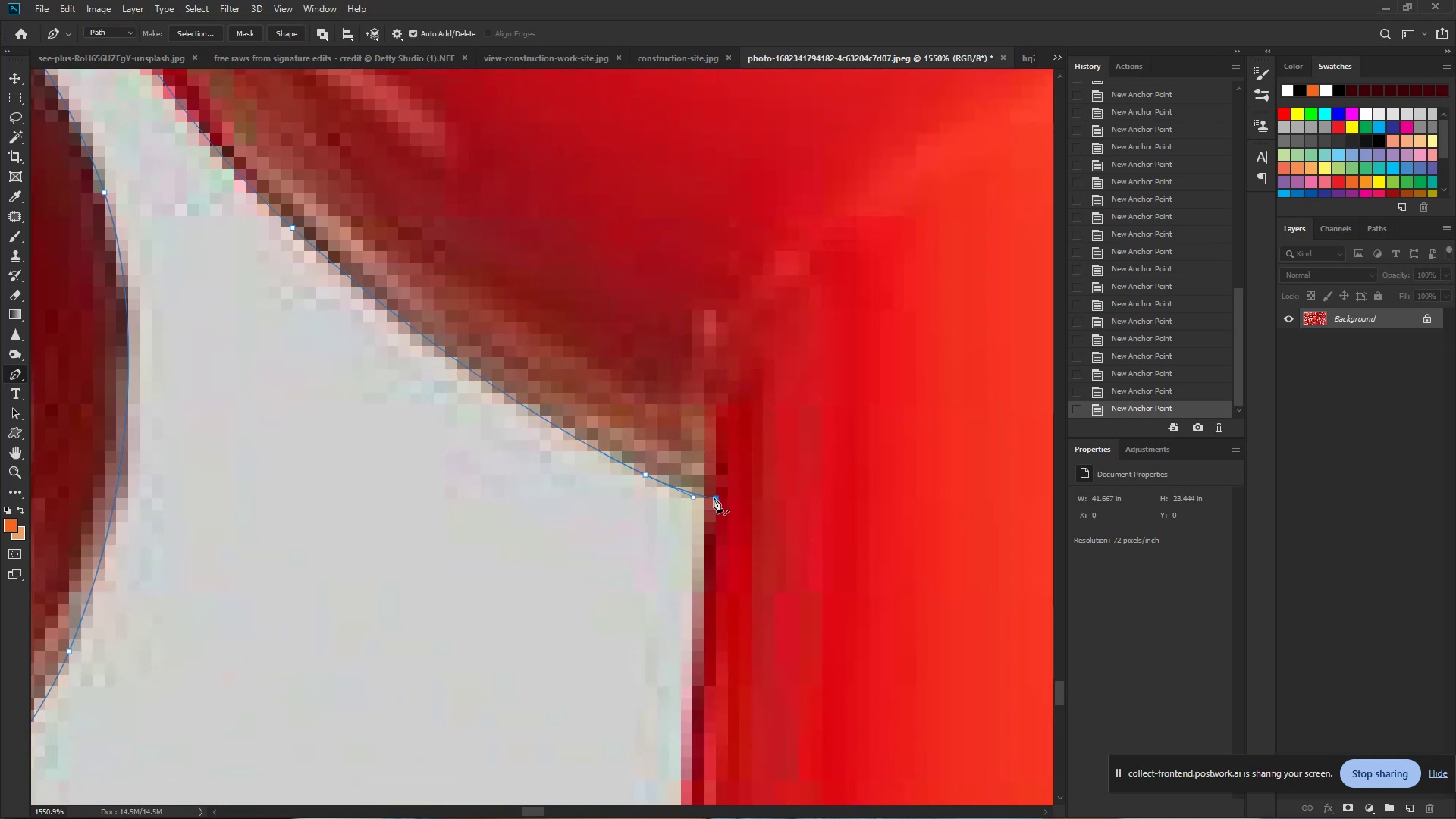 
hold_key(key=Space, duration=0.76)
 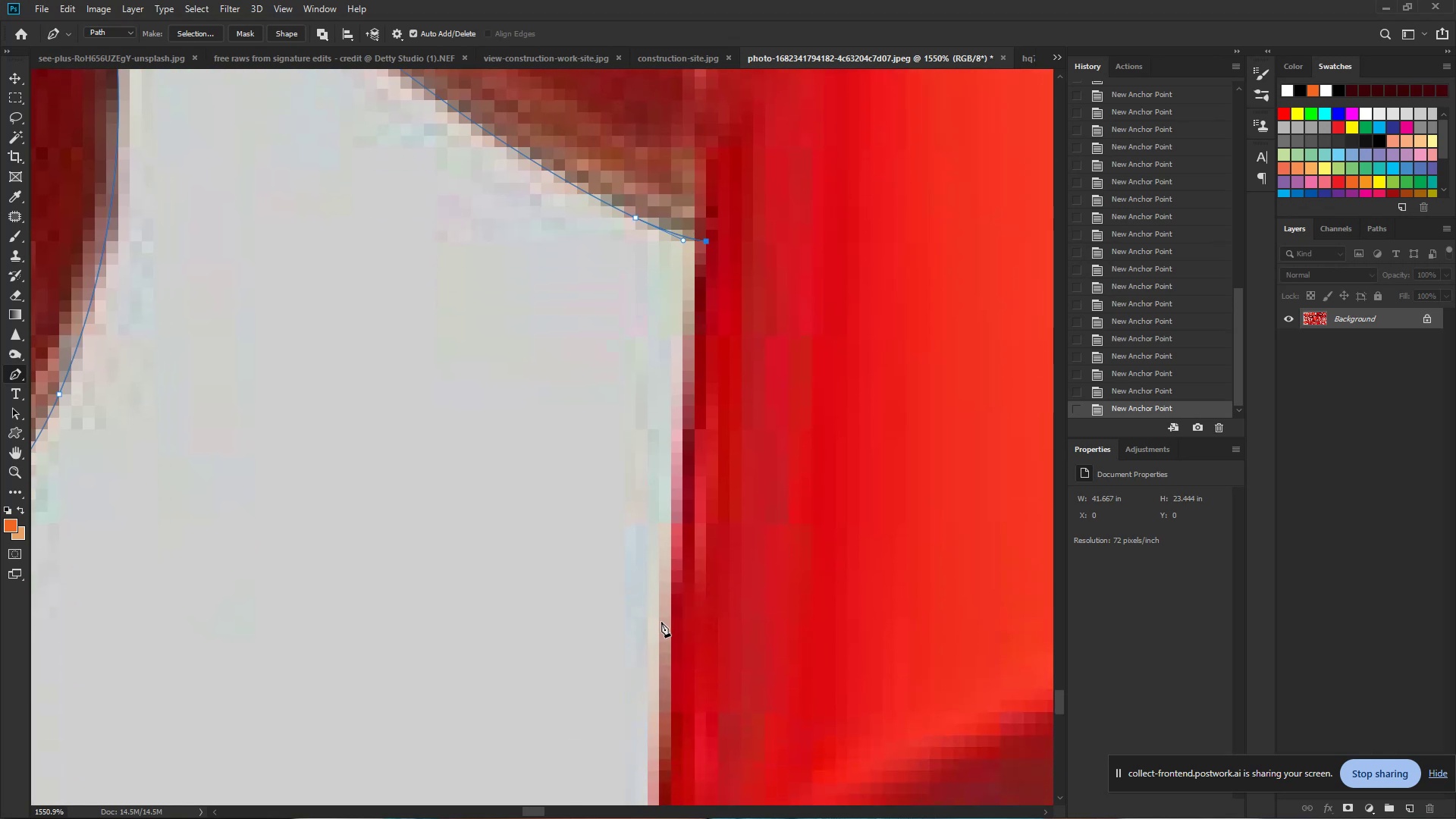 
left_click_drag(start_coordinate=[708, 534], to_coordinate=[698, 277])
 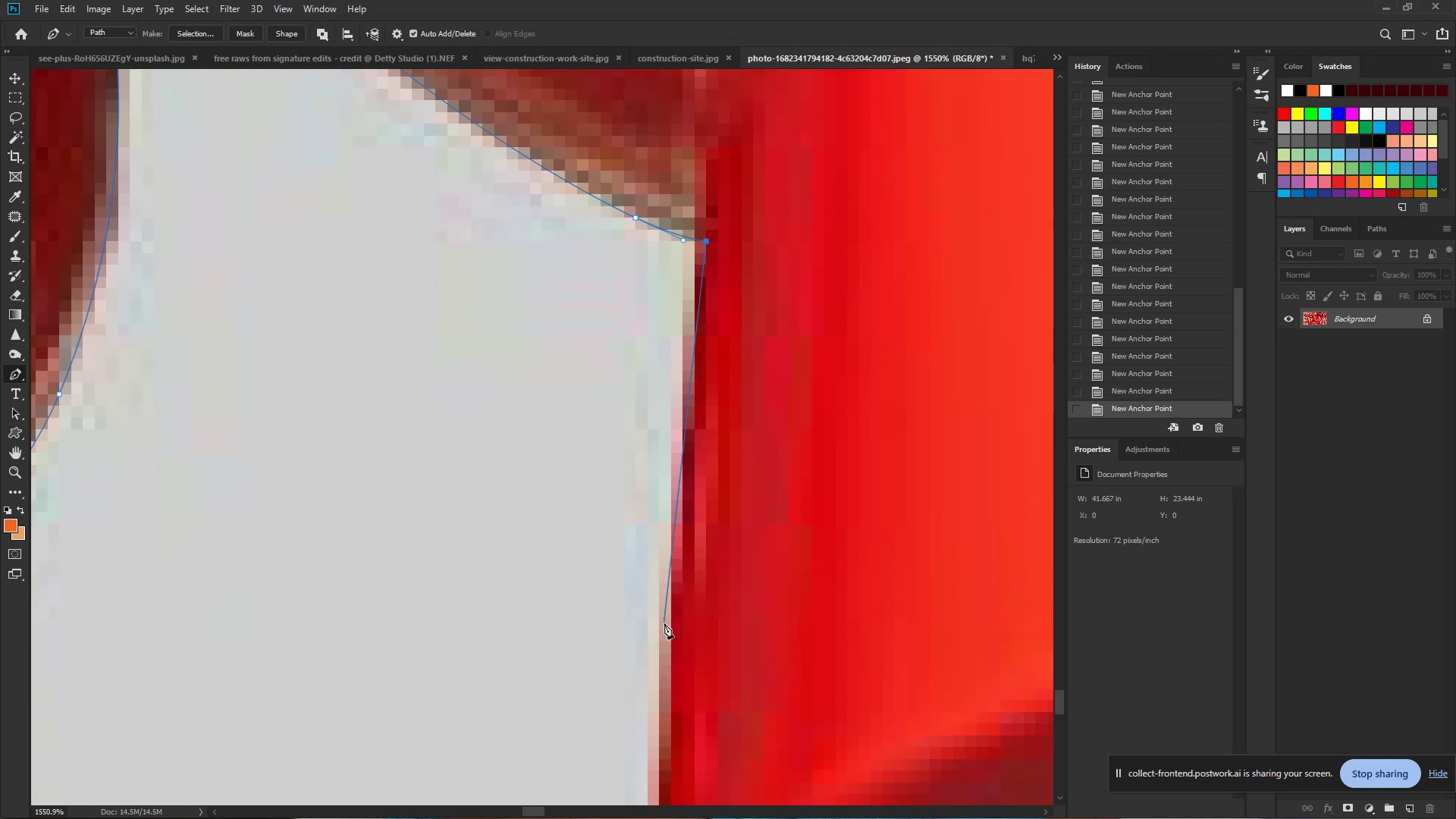 
left_click_drag(start_coordinate=[669, 626], to_coordinate=[667, 766])
 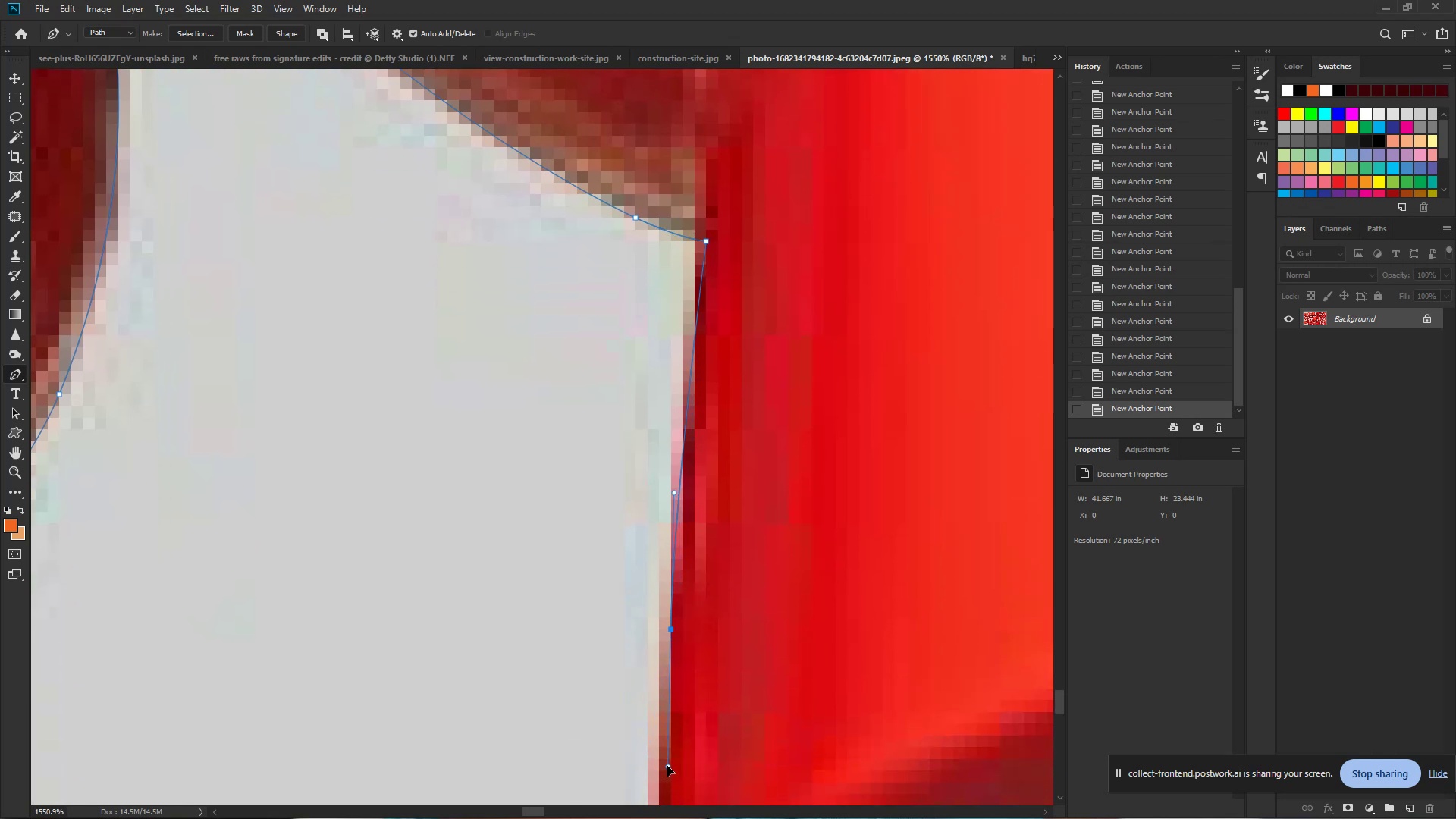 
hold_key(key=Space, duration=0.76)
 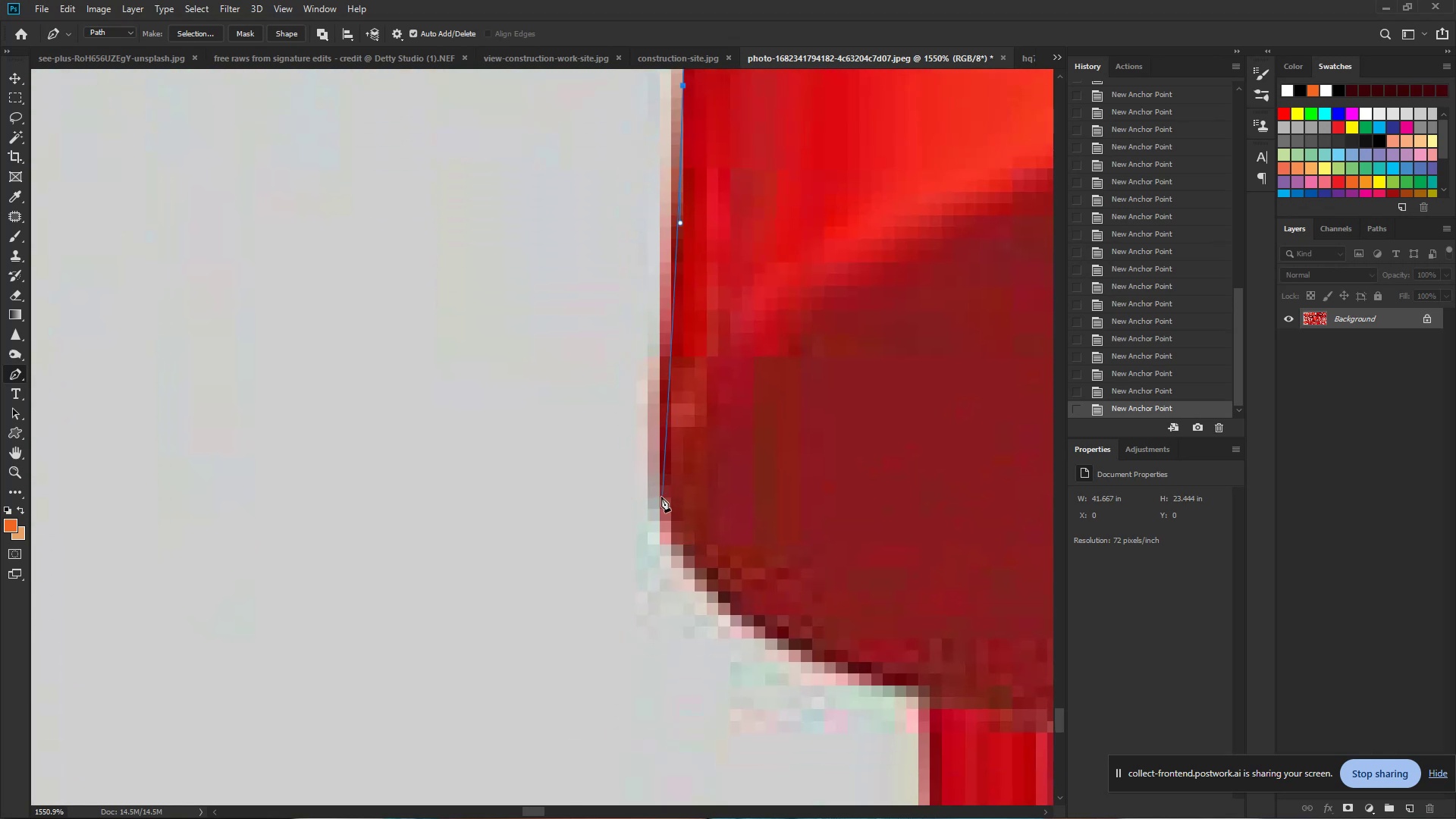 
left_click_drag(start_coordinate=[667, 766], to_coordinate=[679, 222])
 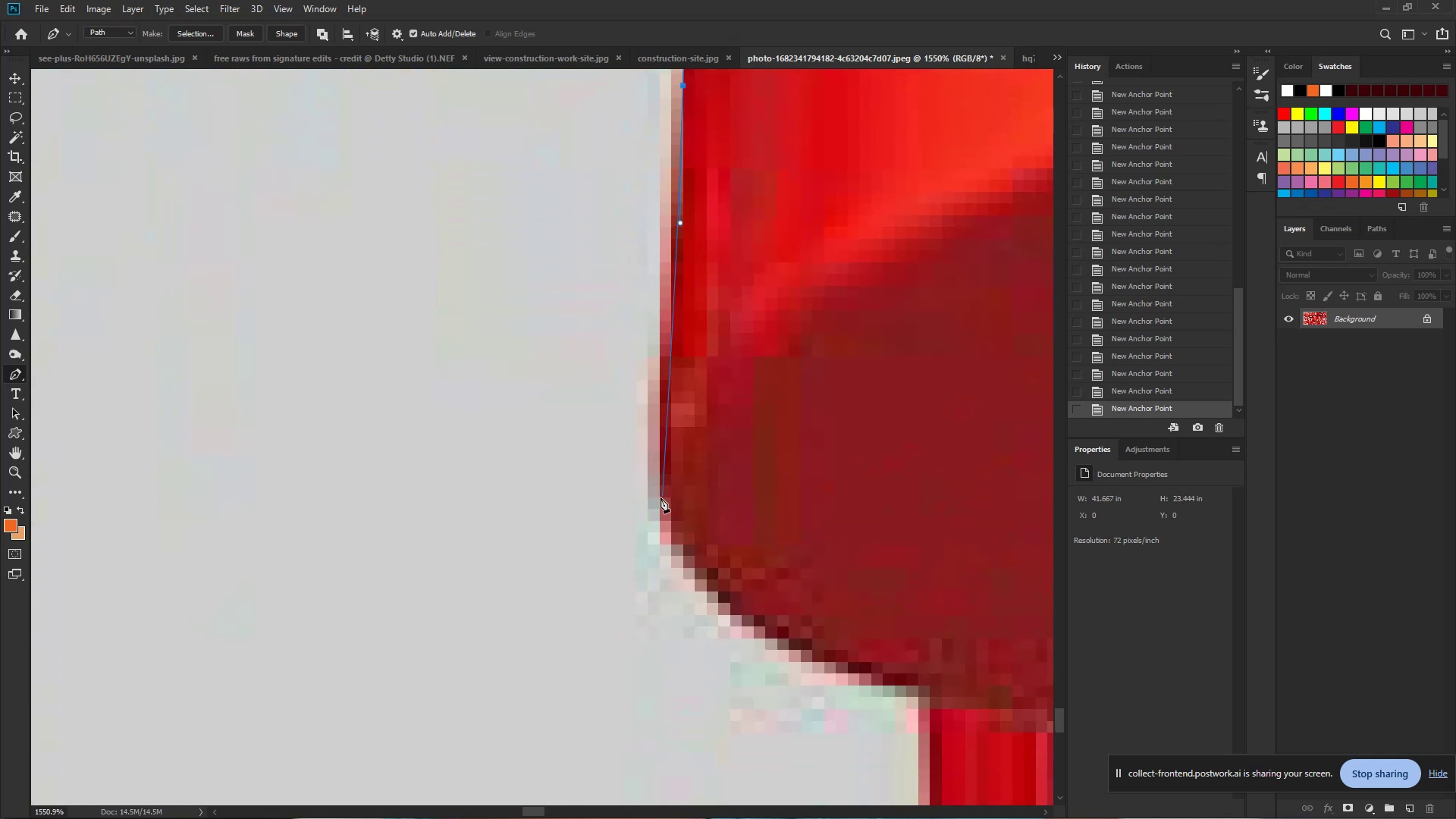 
left_click_drag(start_coordinate=[656, 511], to_coordinate=[661, 566])
 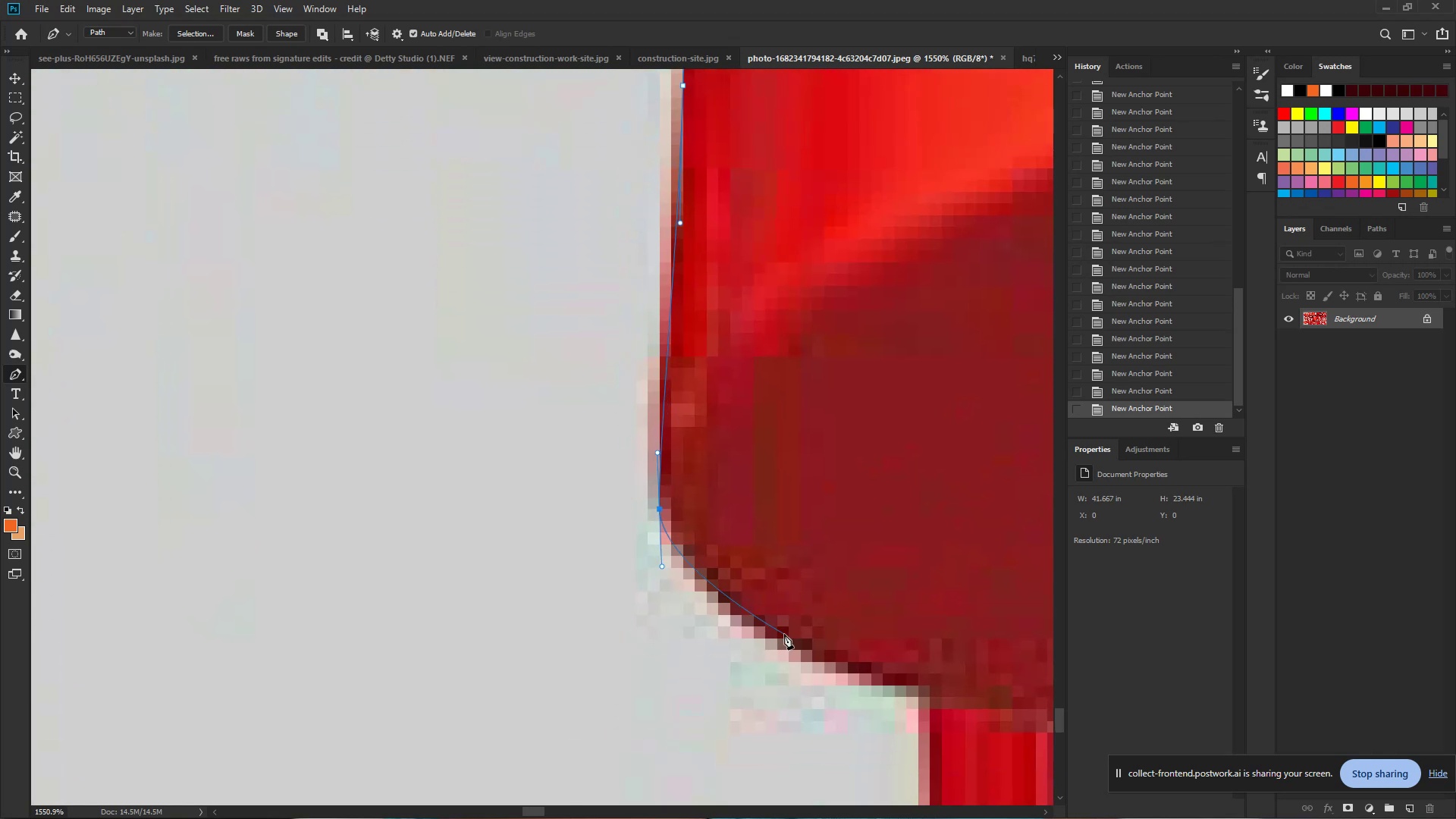 
left_click_drag(start_coordinate=[792, 651], to_coordinate=[853, 679])
 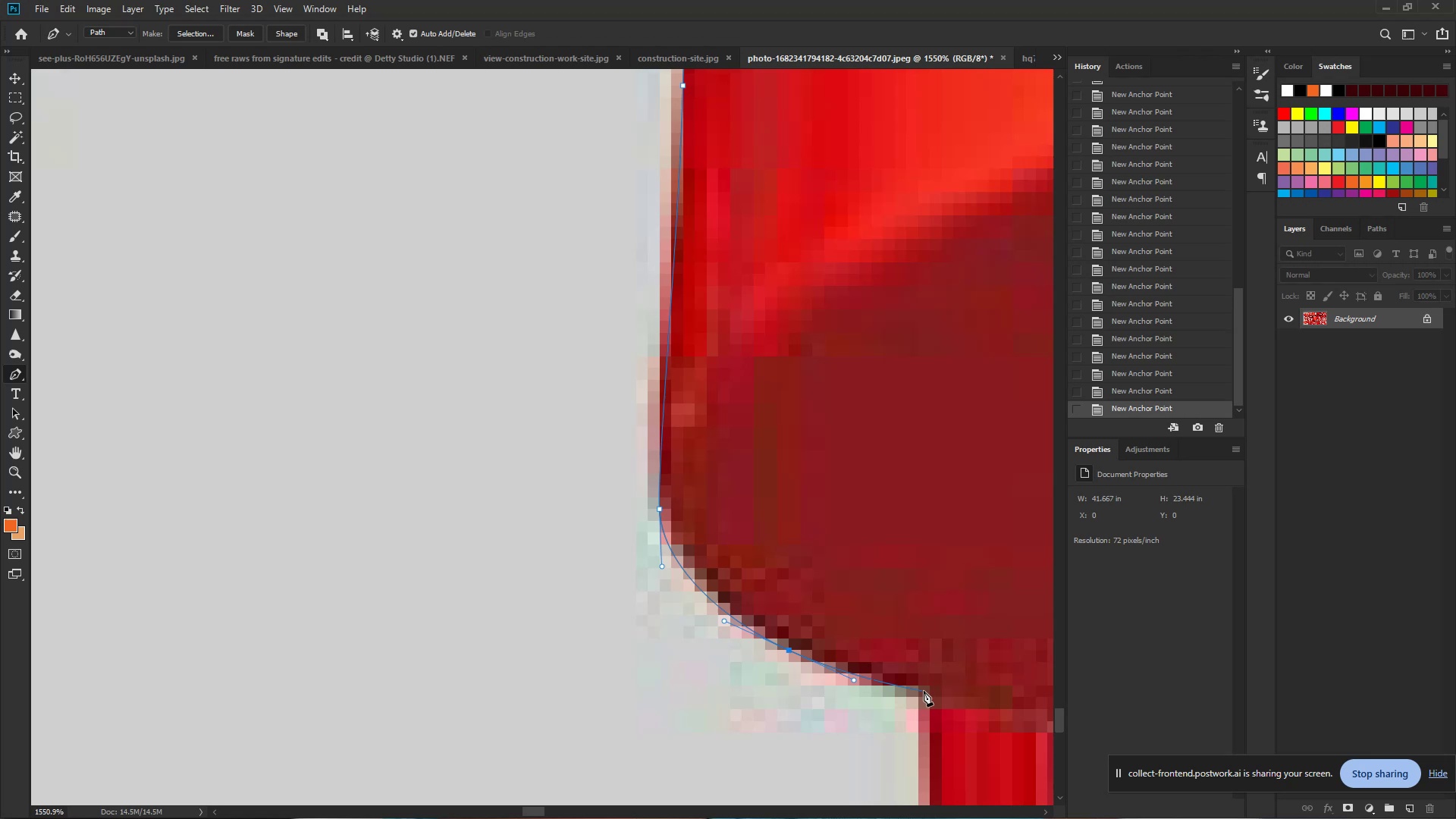 
left_click([924, 691])
 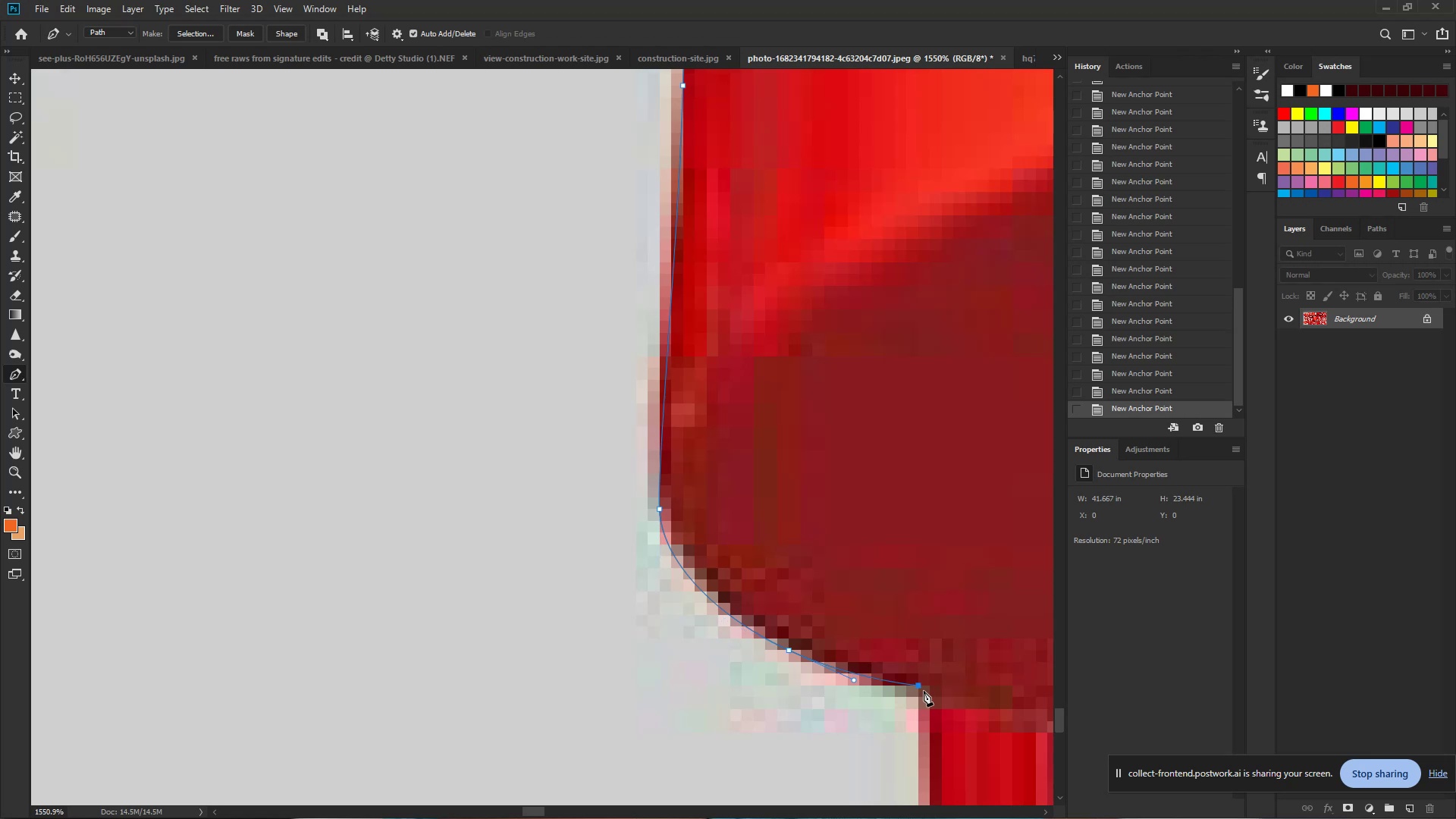 
hold_key(key=Space, duration=0.76)
 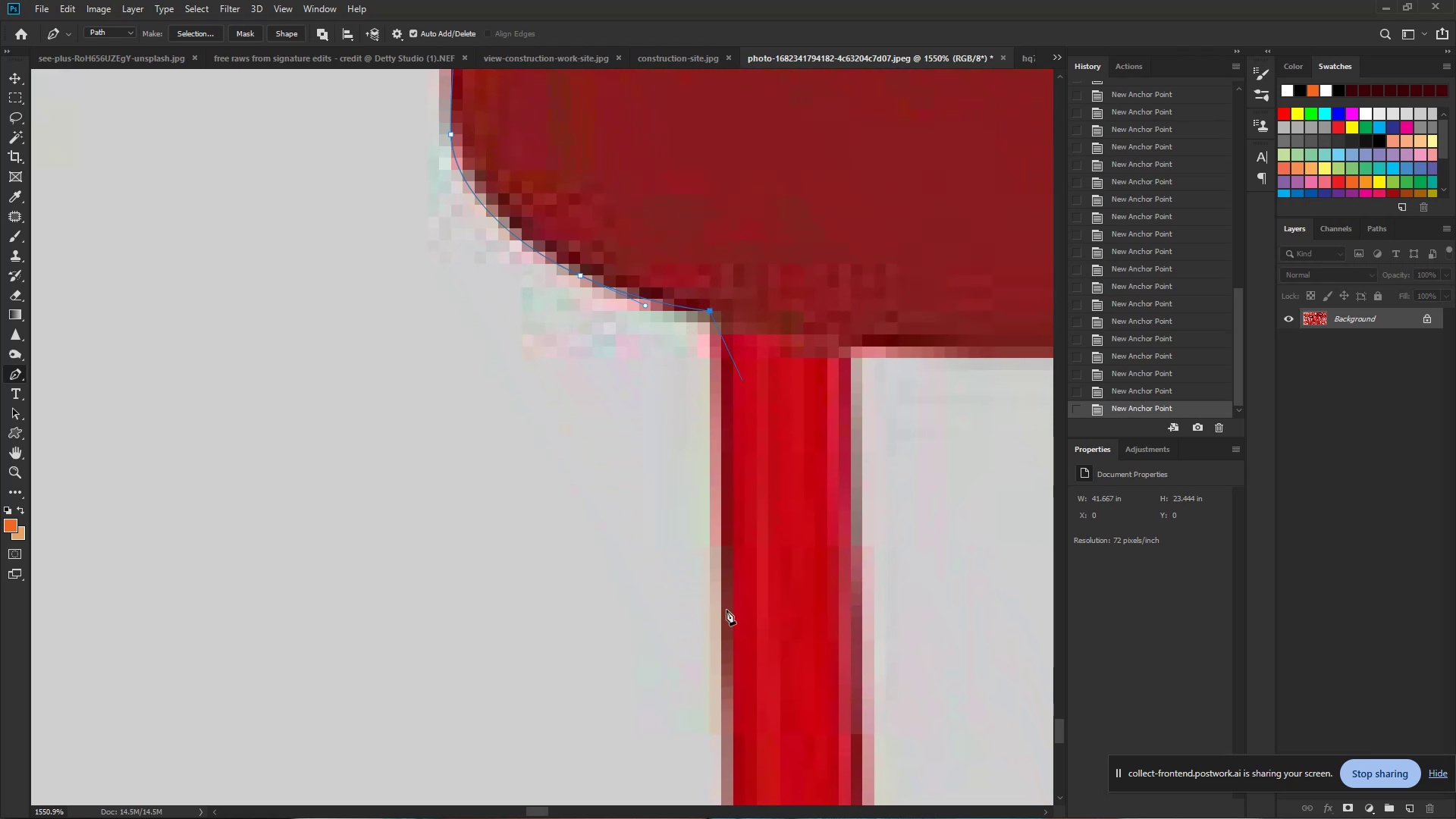 
left_click_drag(start_coordinate=[924, 691], to_coordinate=[745, 370])
 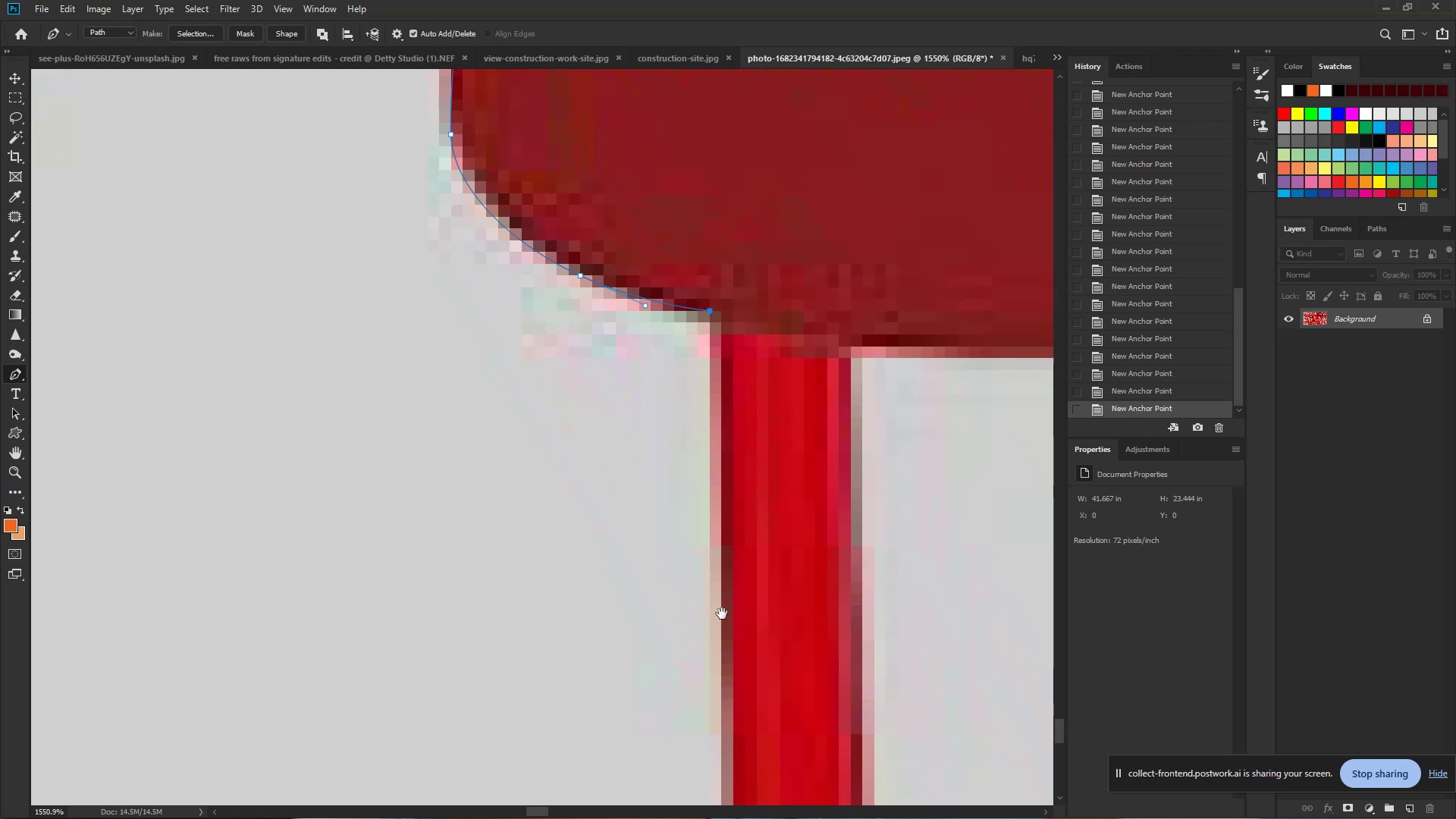 
hold_key(key=Space, duration=1.53)
 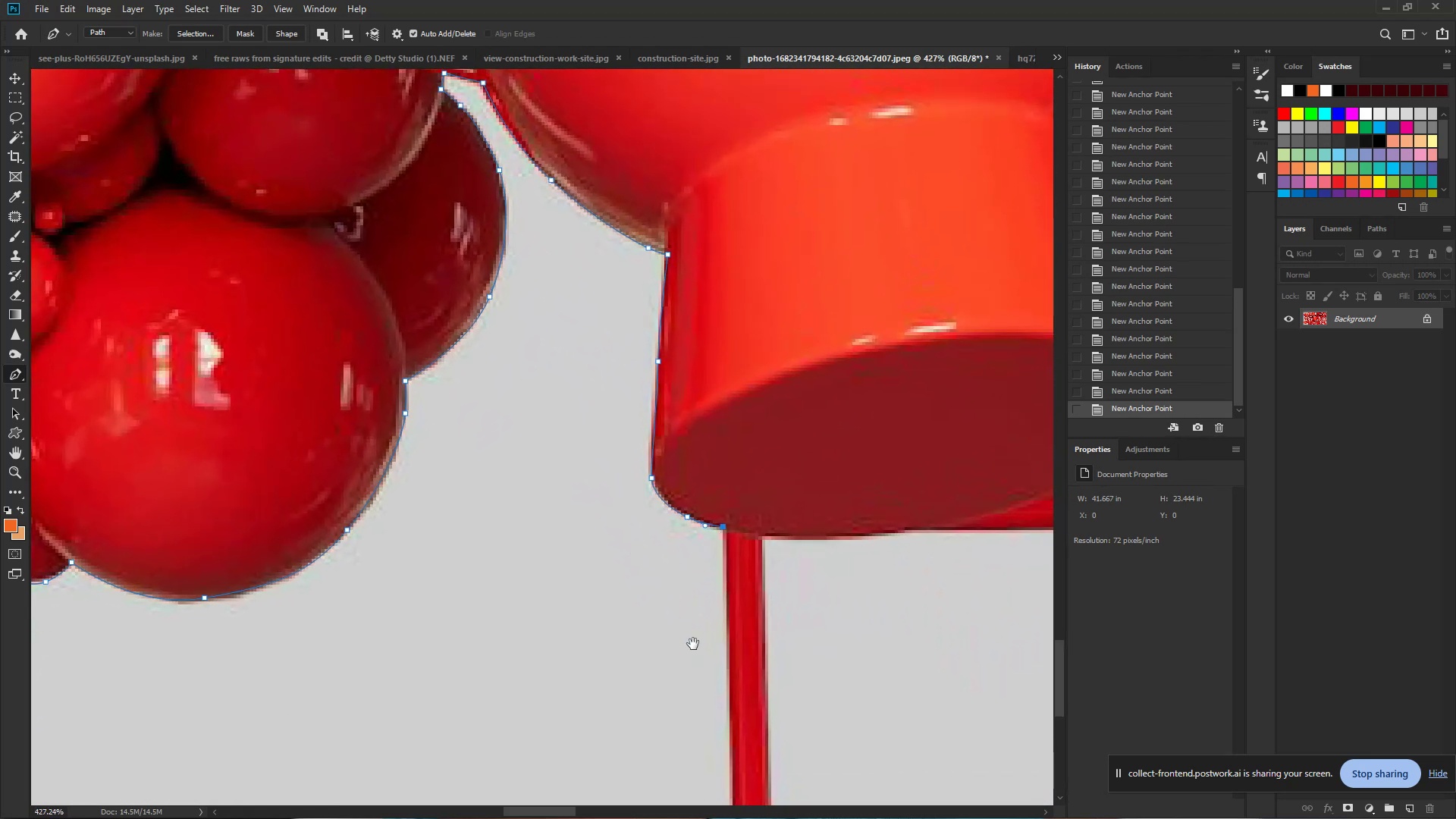 
left_click_drag(start_coordinate=[726, 608], to_coordinate=[646, 582])
 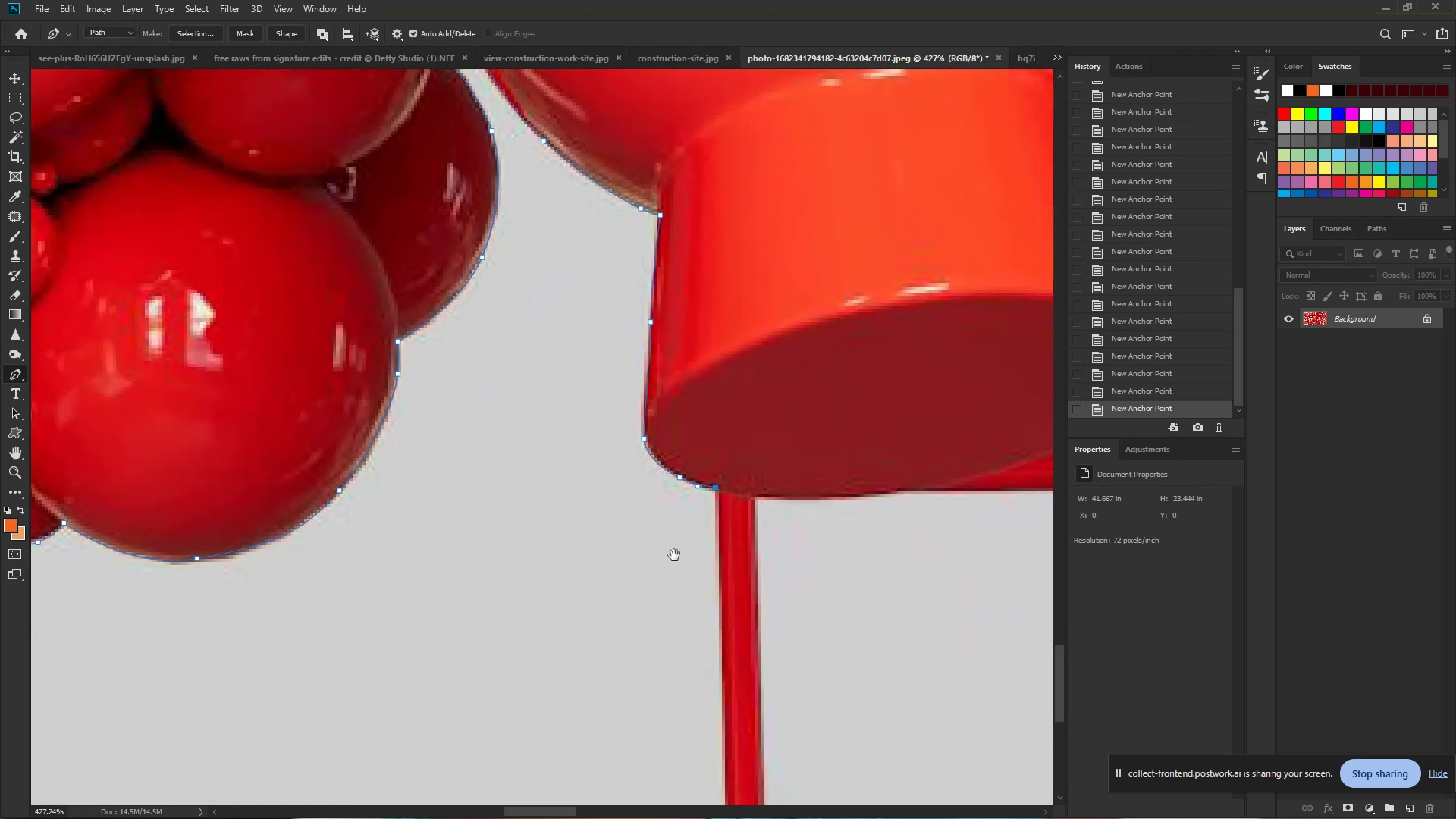 
key(Control+Space)
 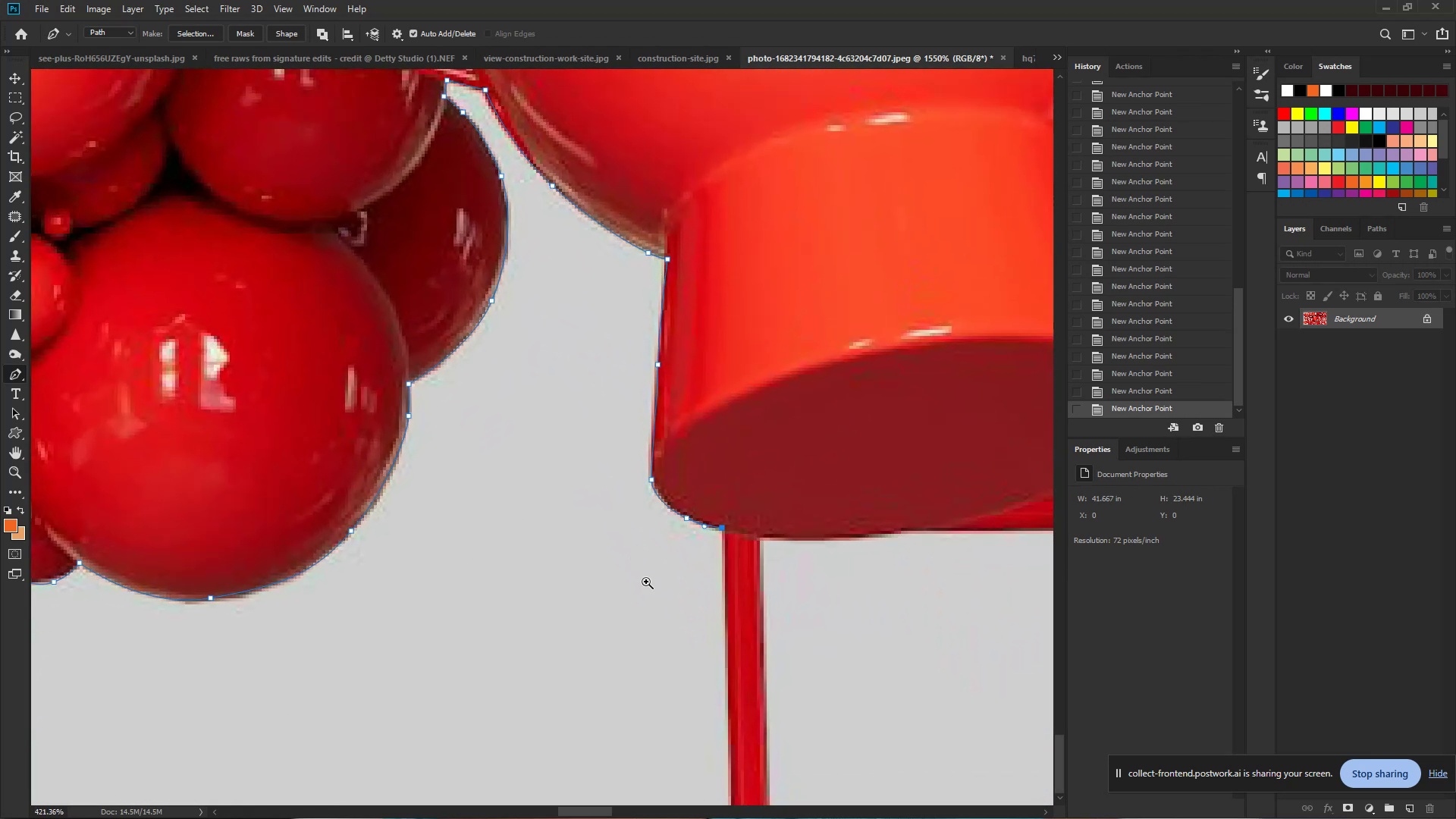 
key(Control+Space)
 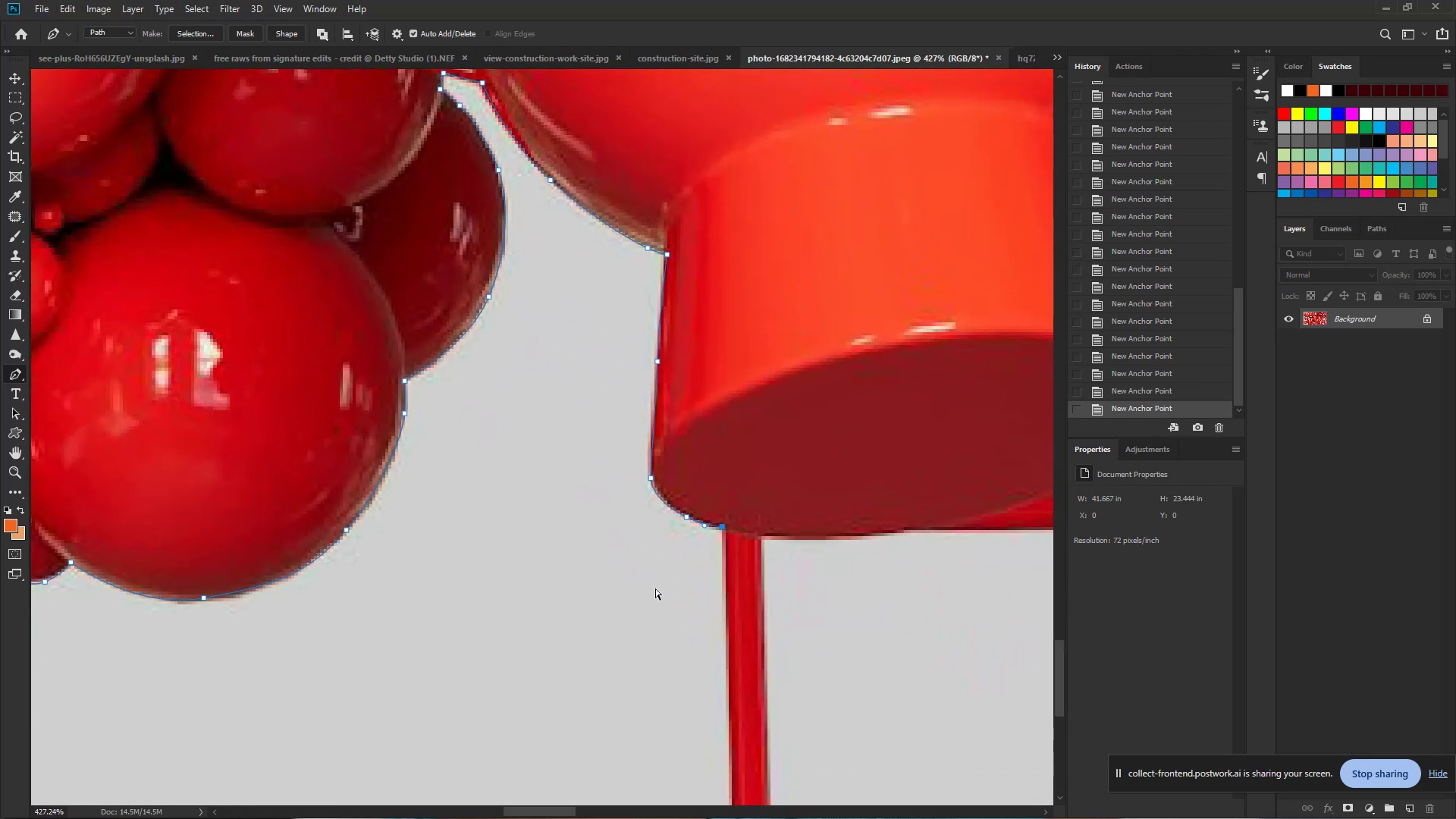 
hold_key(key=Space, duration=0.82)
 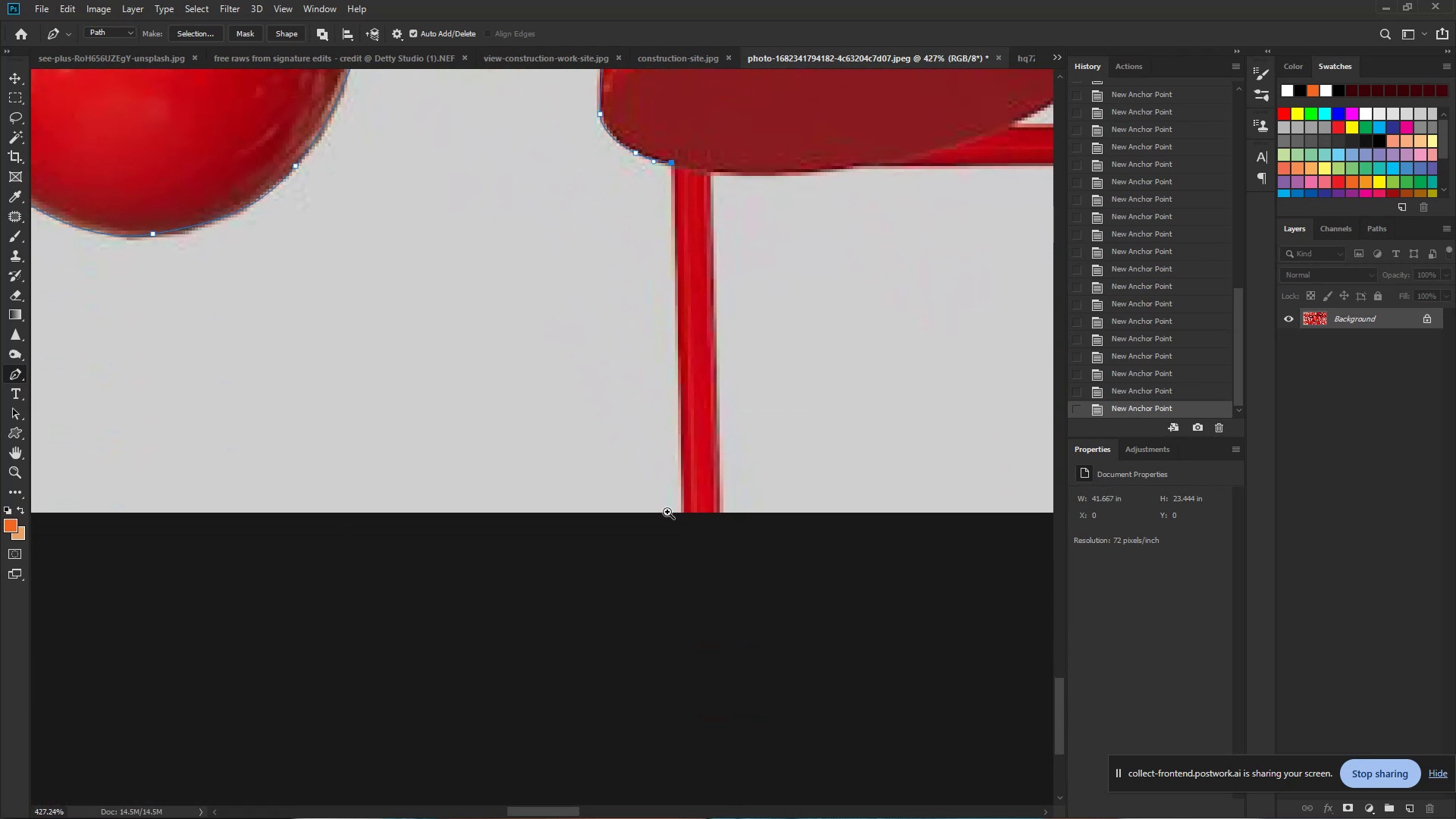 
left_click_drag(start_coordinate=[692, 651], to_coordinate=[642, 287])
 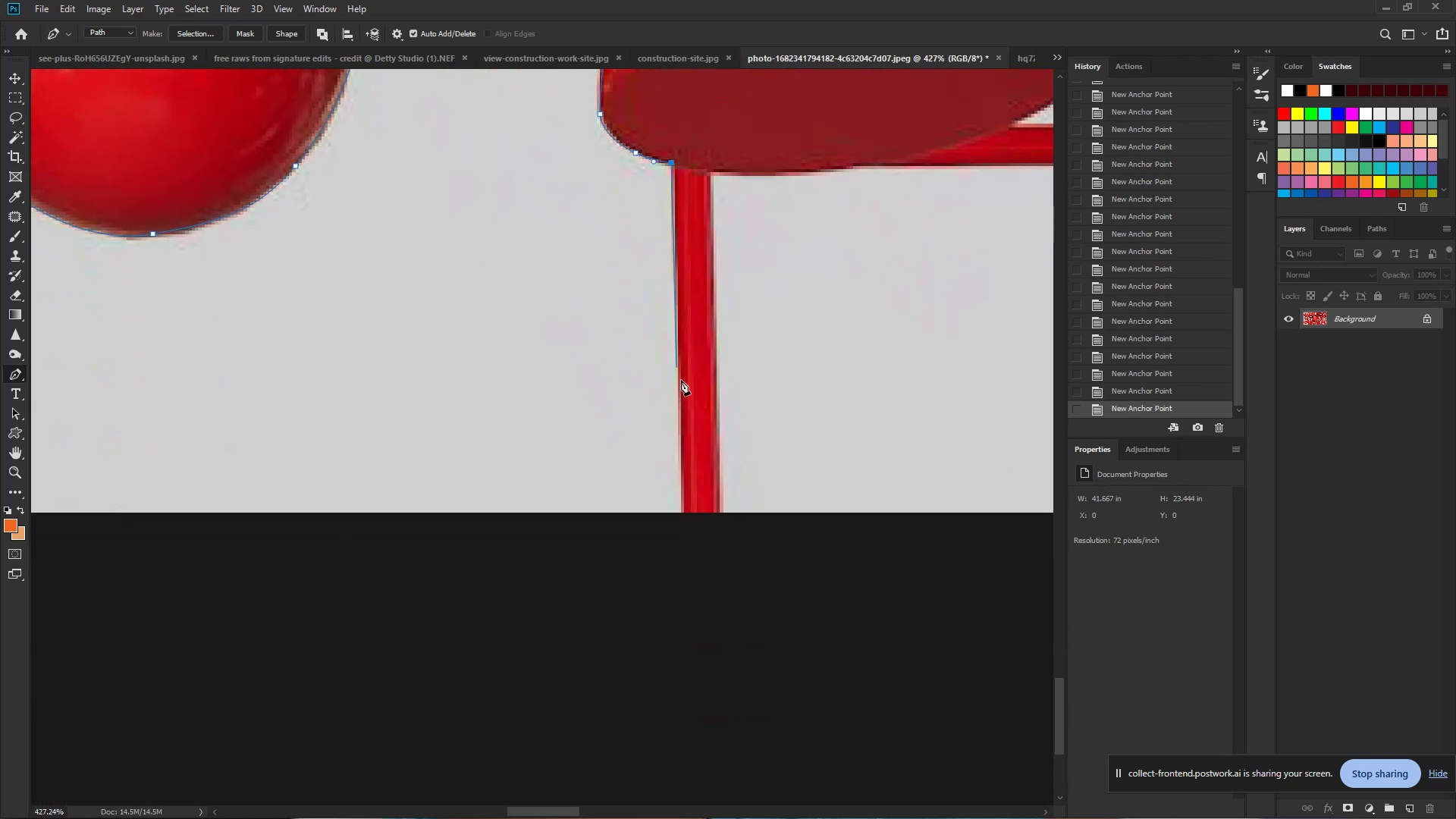 
hold_key(key=ControlLeft, duration=0.79)
 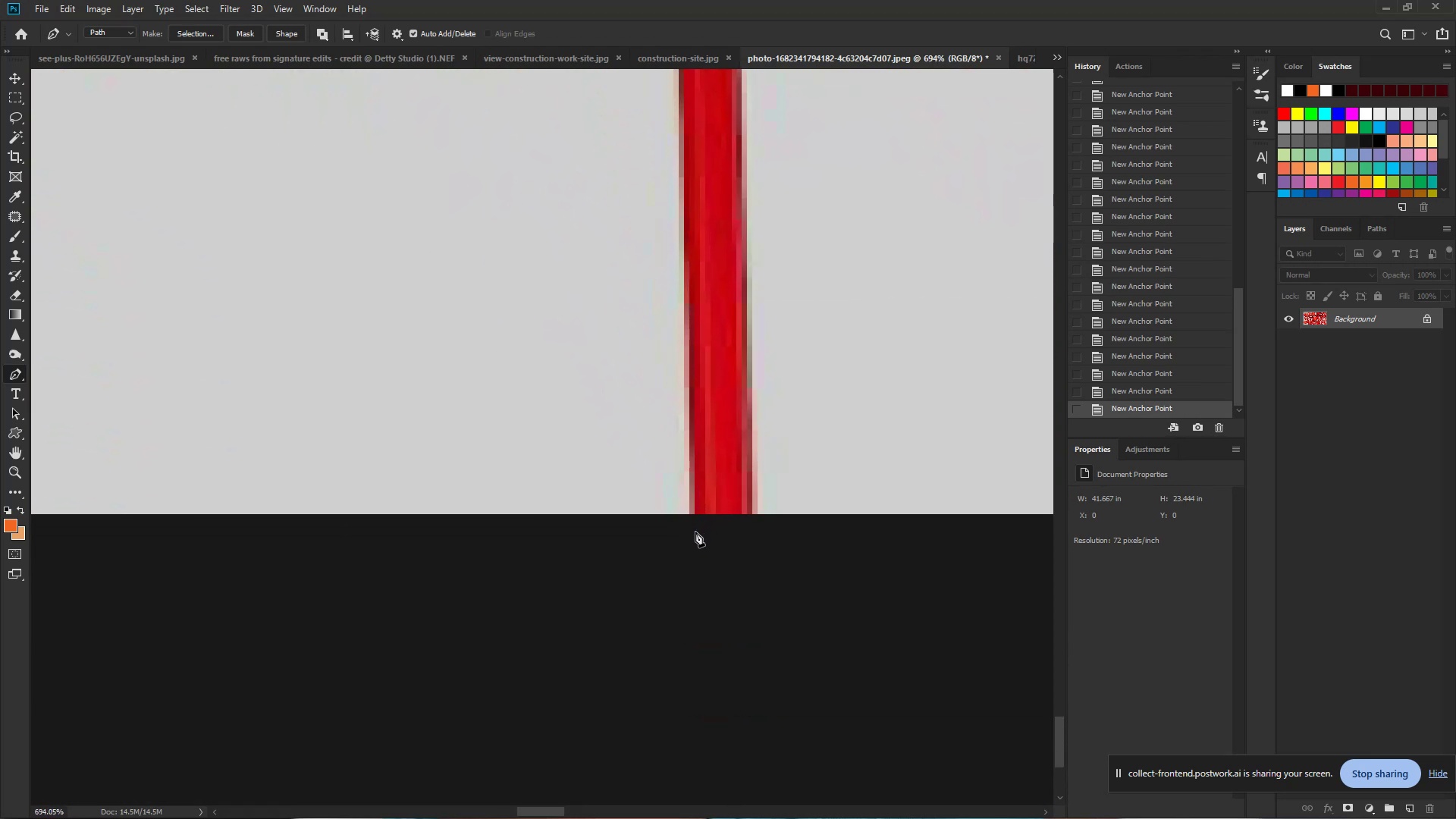 
hold_key(key=Space, duration=0.6)
 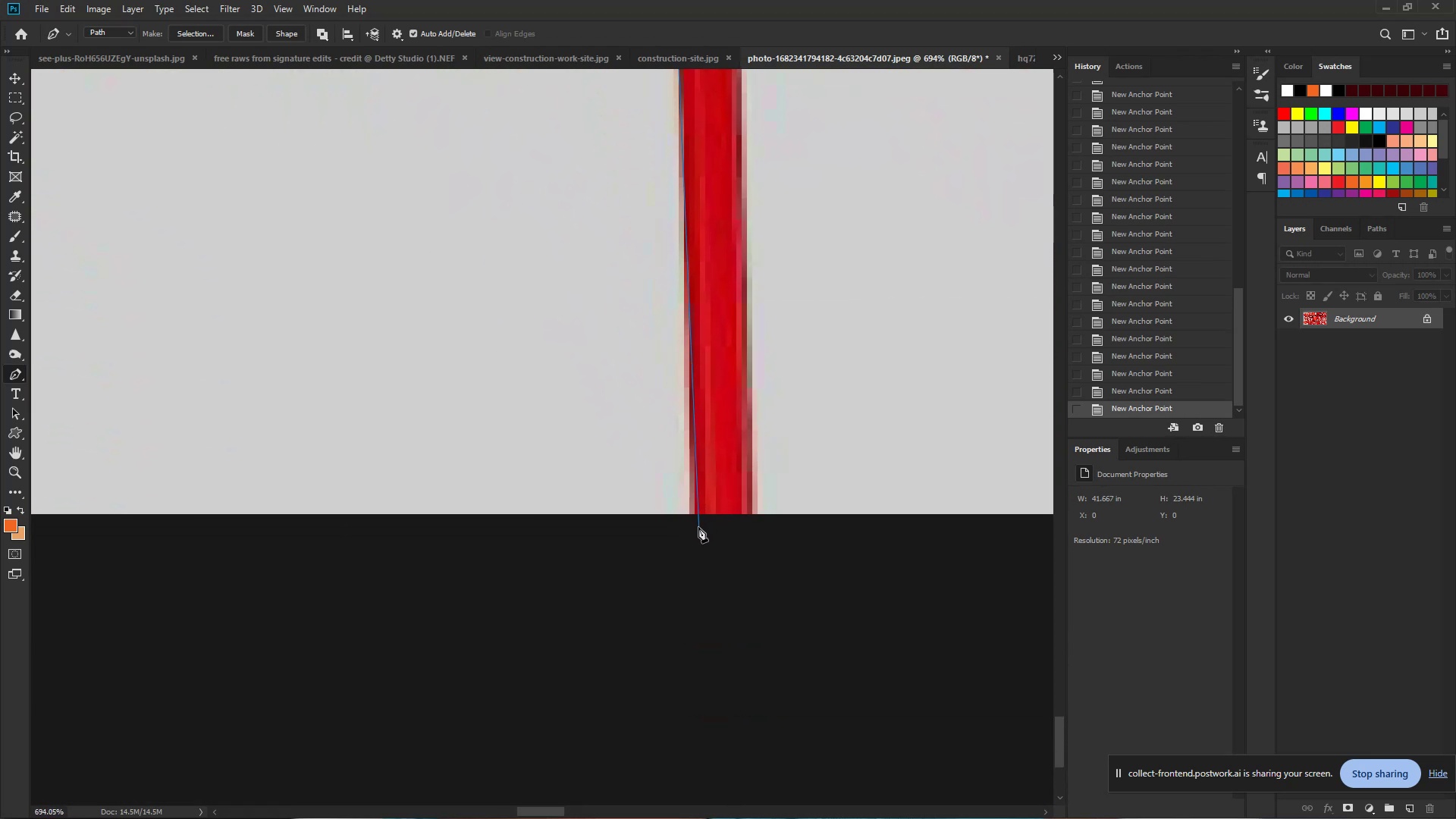 
left_click_drag(start_coordinate=[667, 510], to_coordinate=[702, 524])
 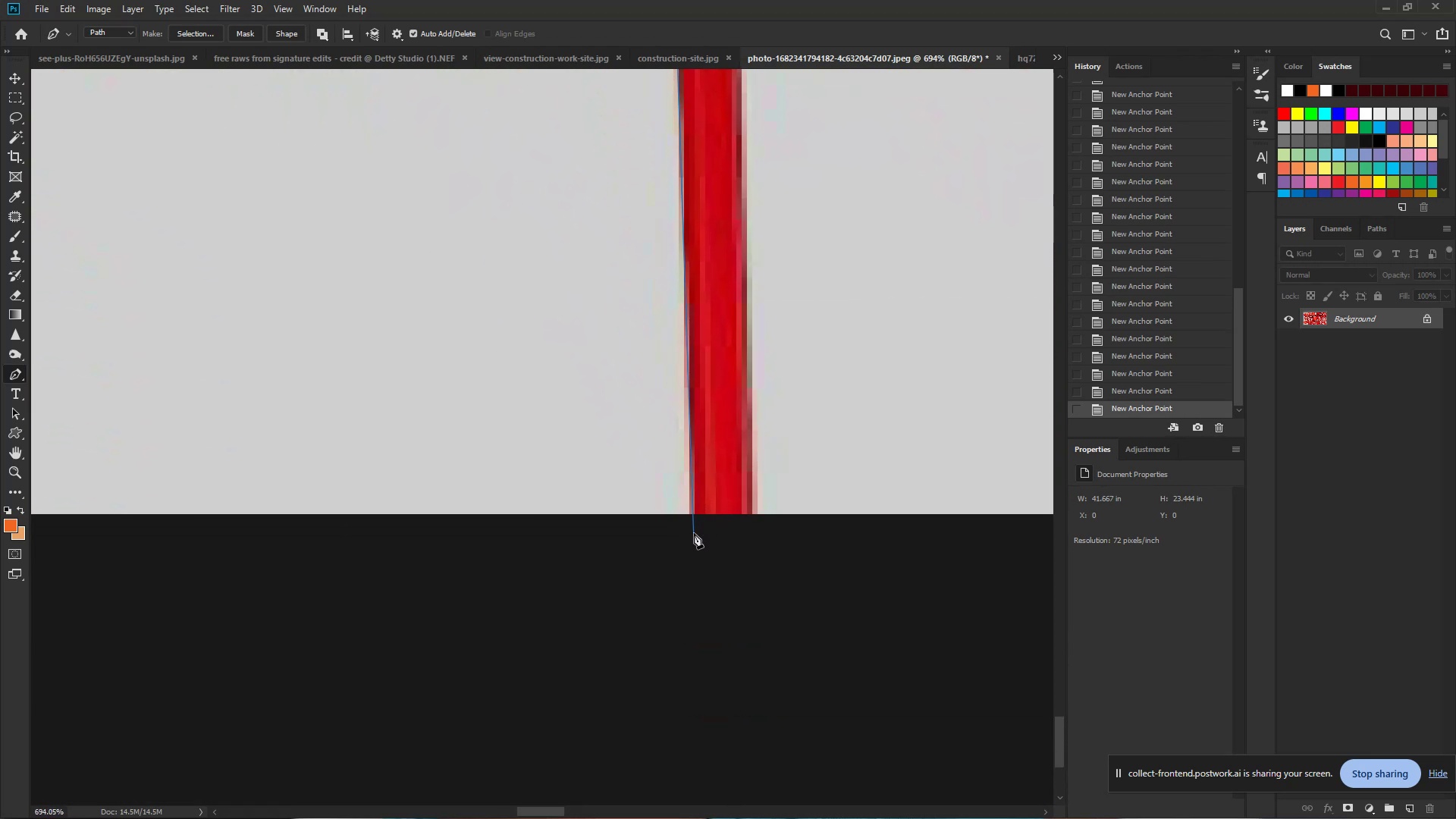 
left_click([694, 533])
 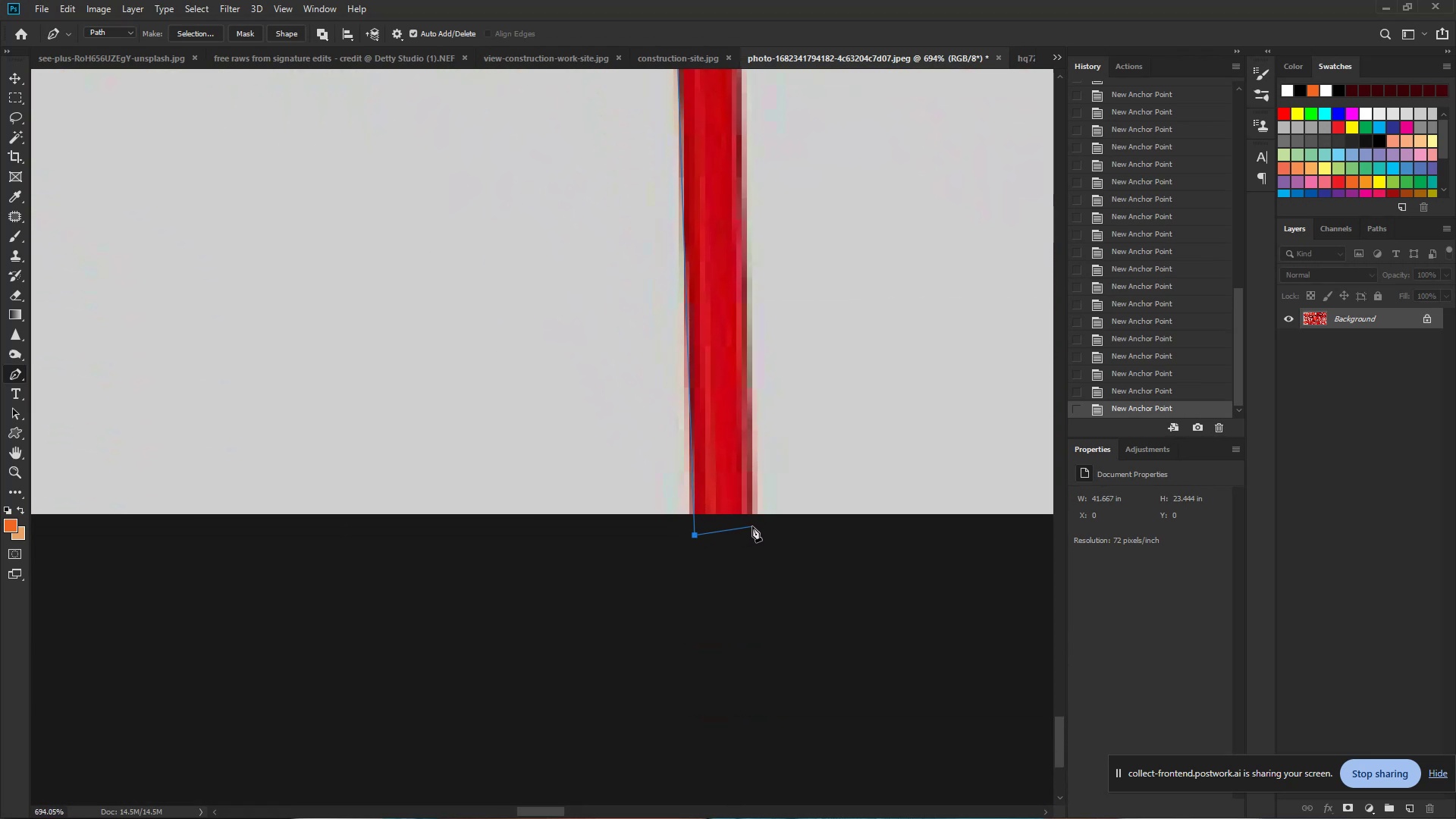 
left_click([755, 526])
 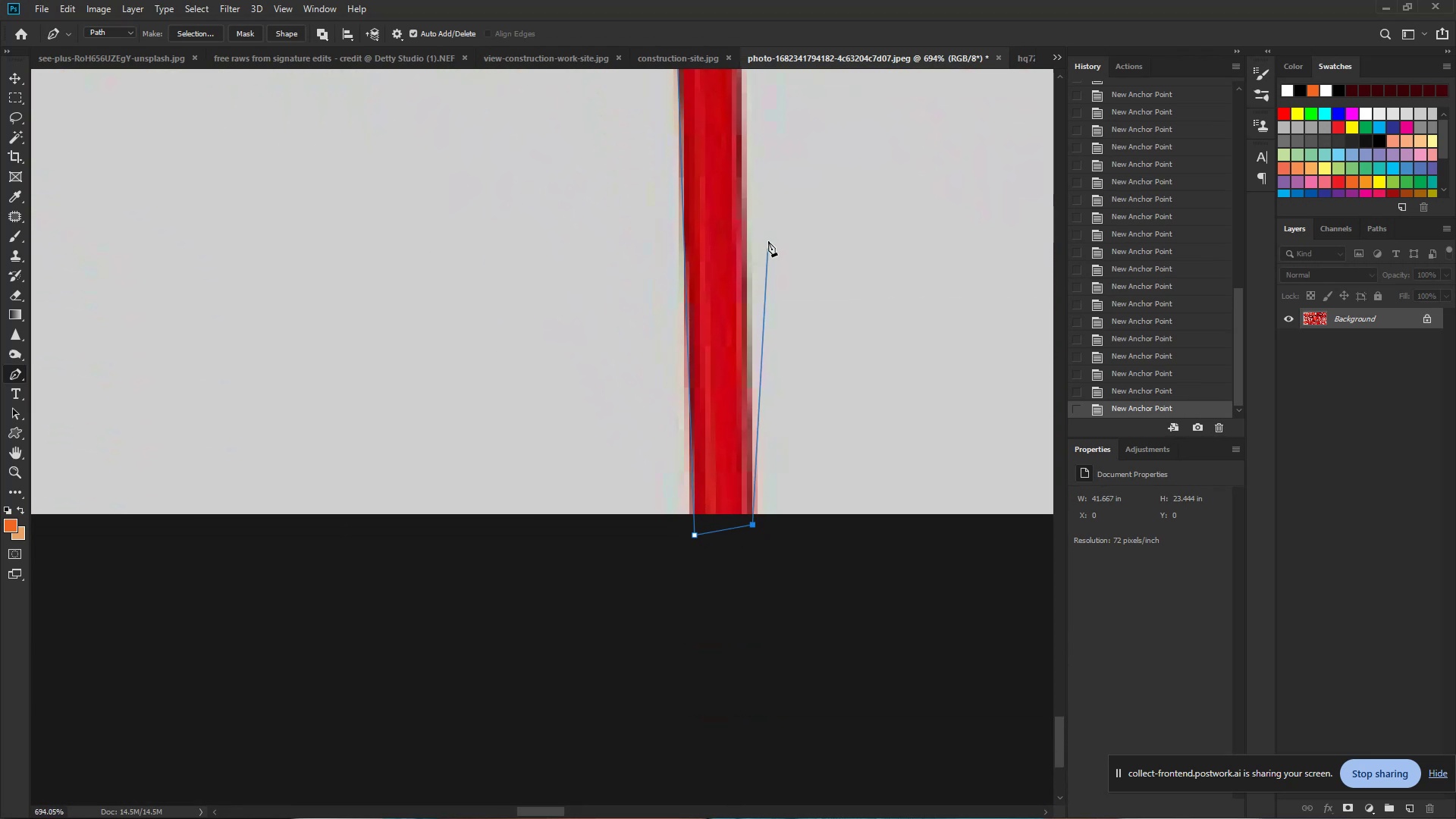 
hold_key(key=Space, duration=0.92)
 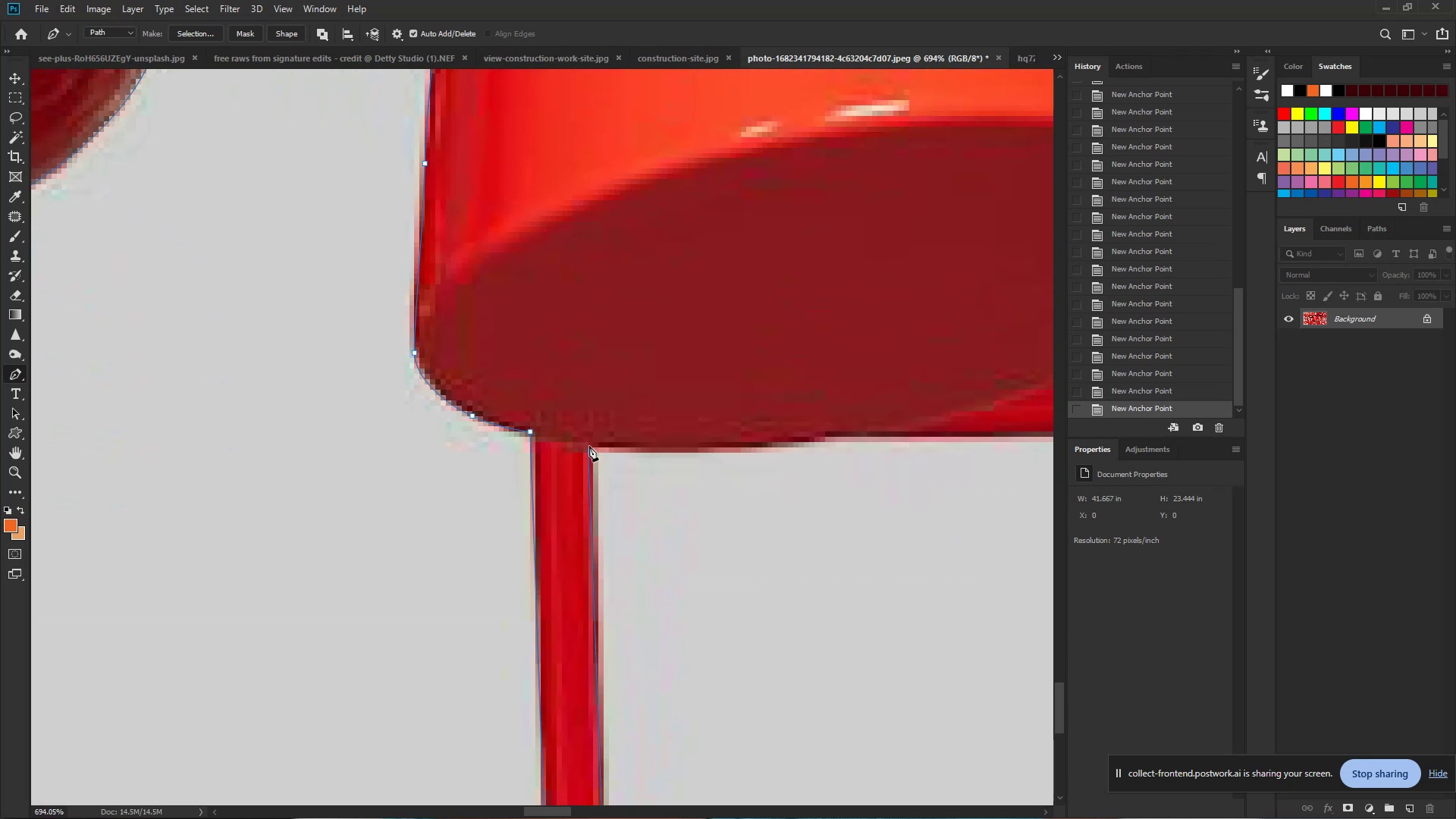 
left_click_drag(start_coordinate=[765, 221], to_coordinate=[622, 708])
 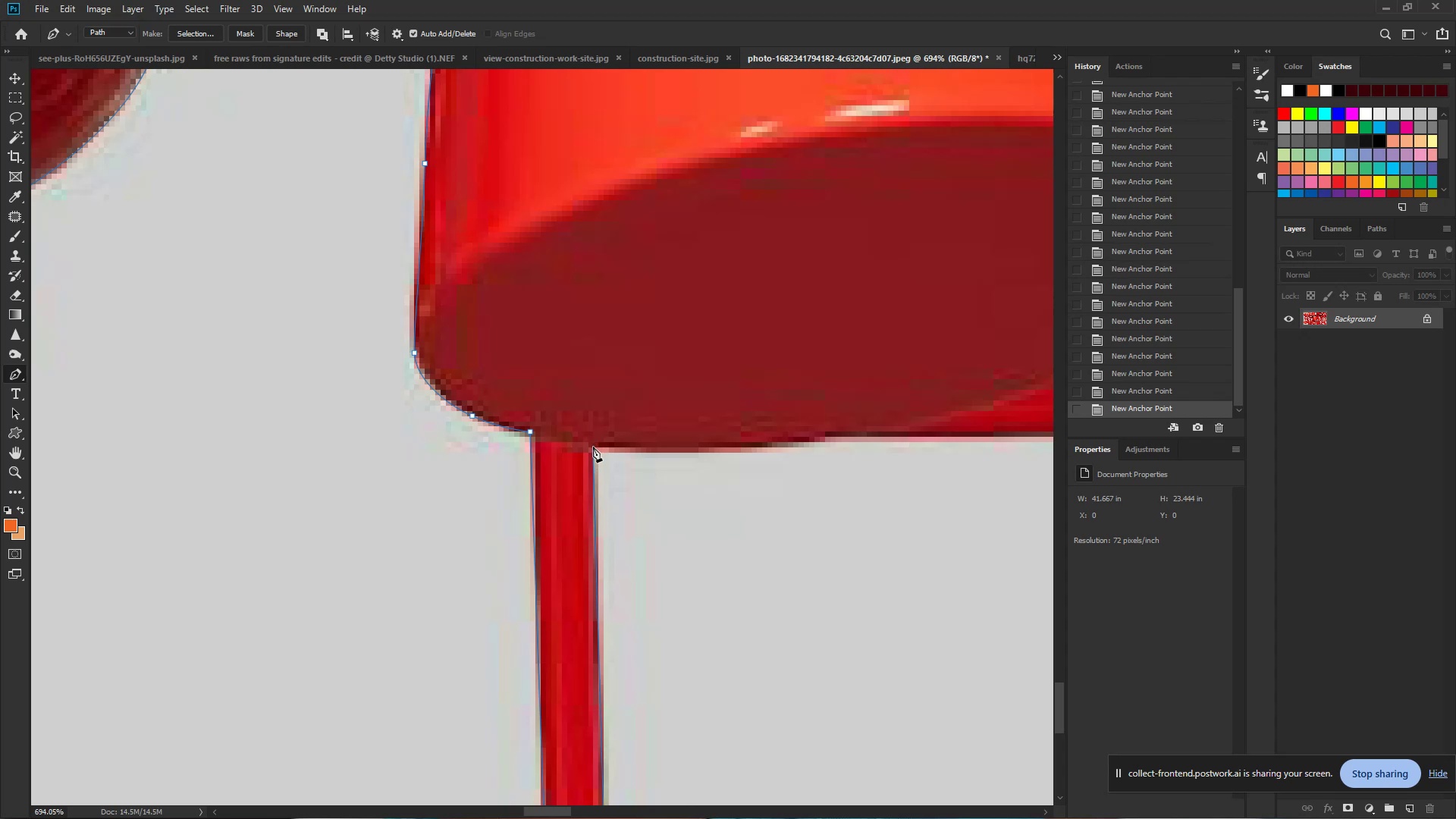 
left_click([593, 446])
 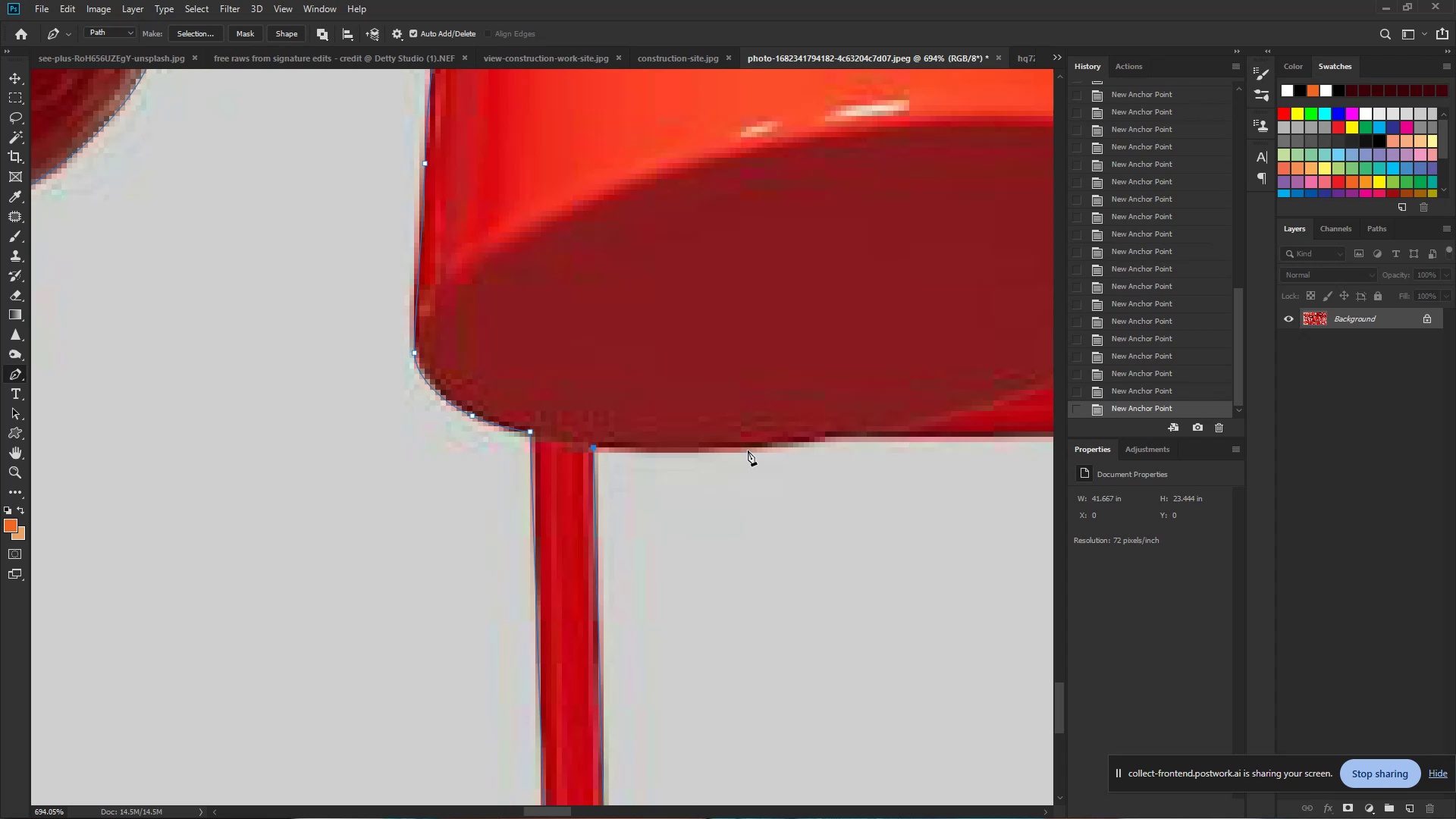 
left_click_drag(start_coordinate=[752, 449], to_coordinate=[808, 442])
 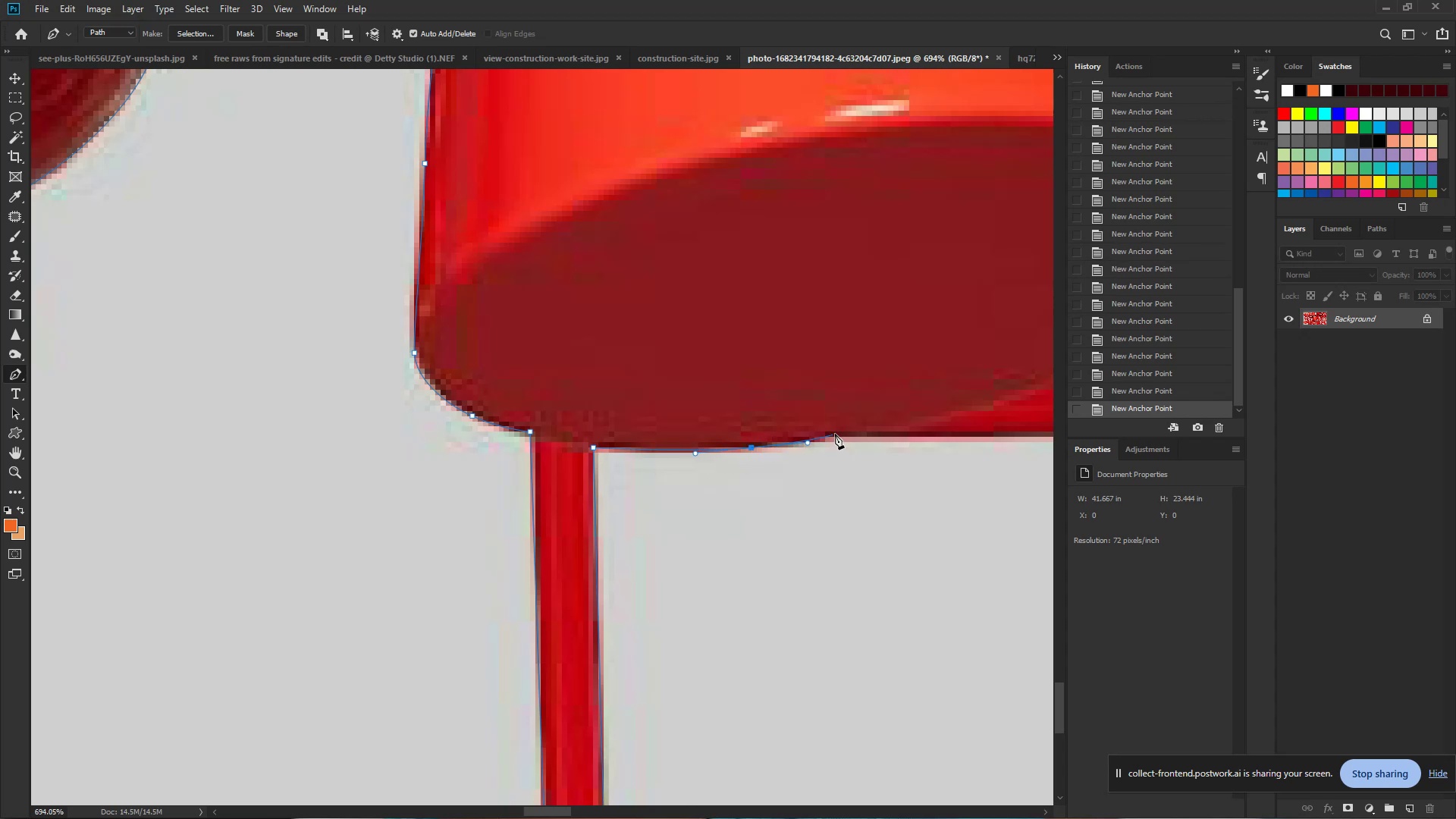 
left_click([835, 434])
 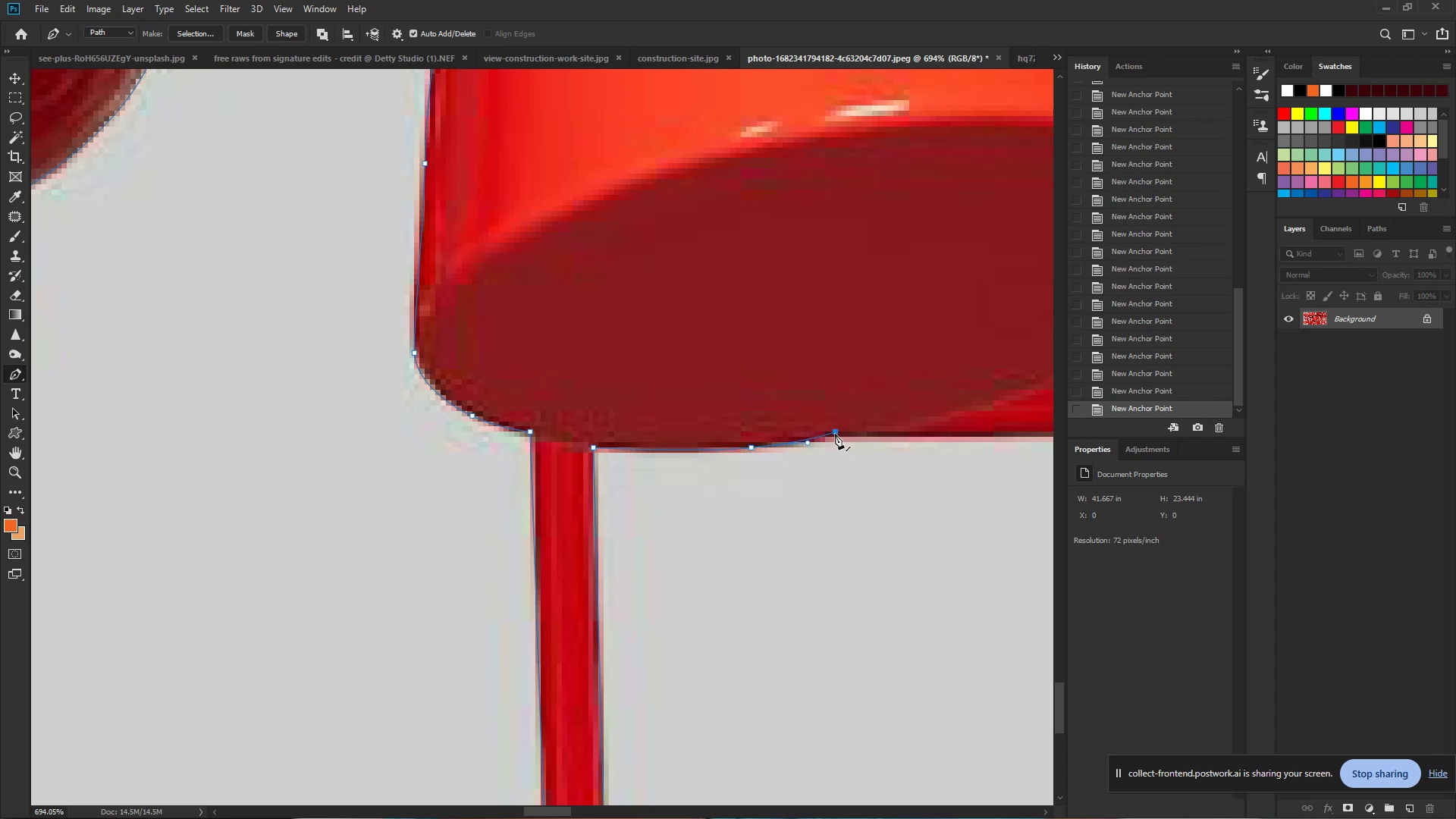 
hold_key(key=Space, duration=1.32)
 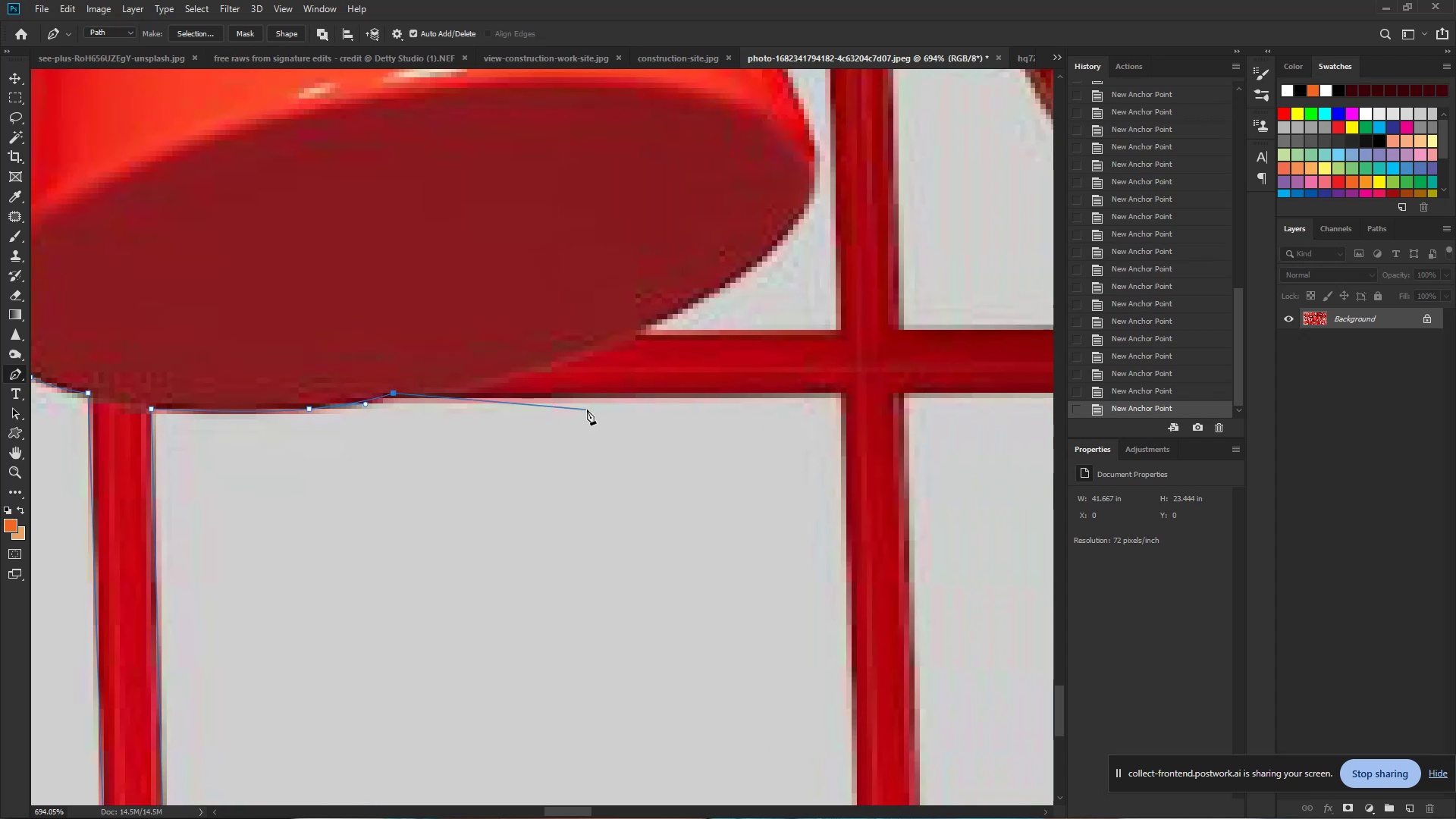 
left_click_drag(start_coordinate=[835, 434], to_coordinate=[393, 395])
 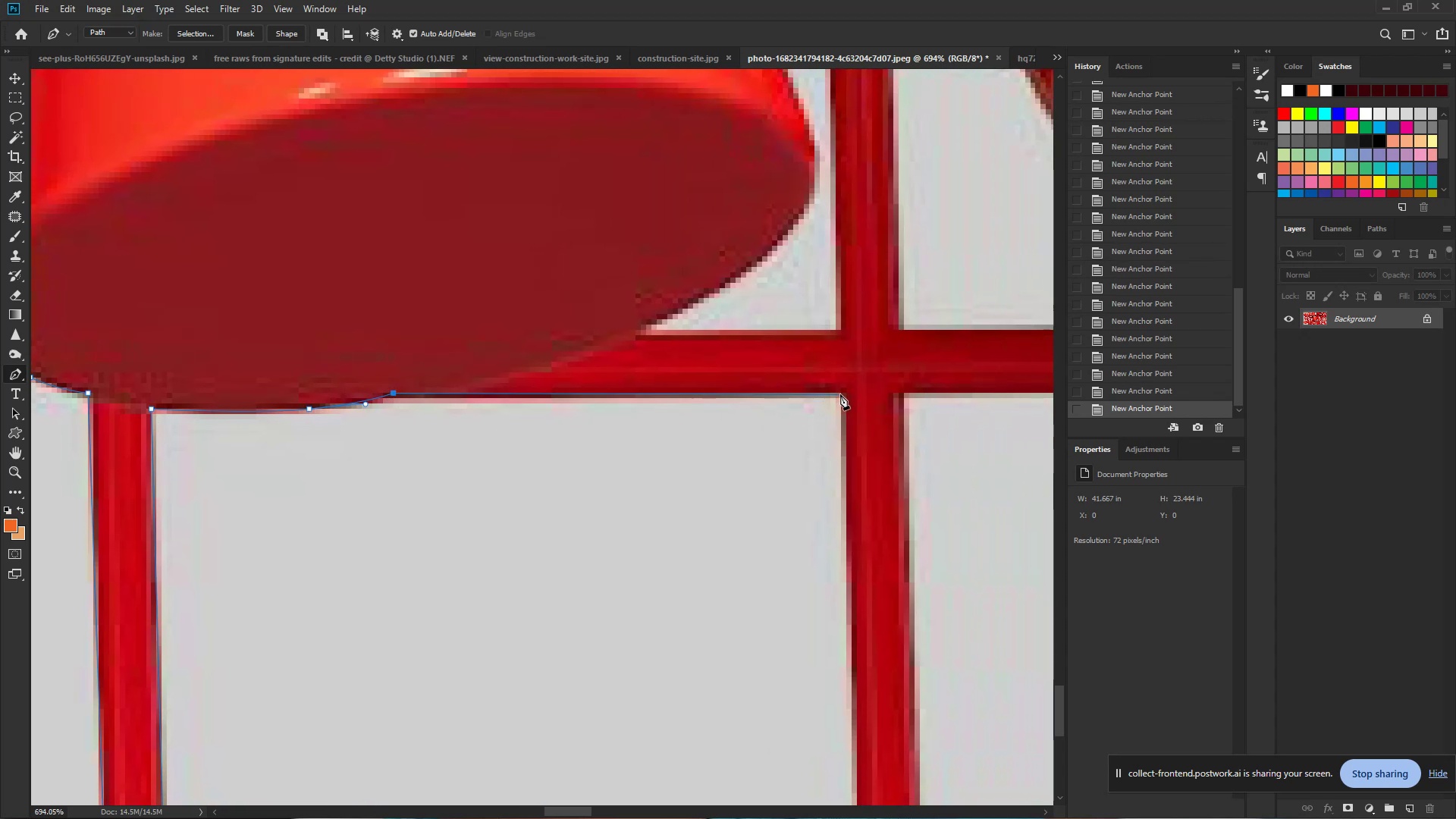 
left_click([844, 394])
 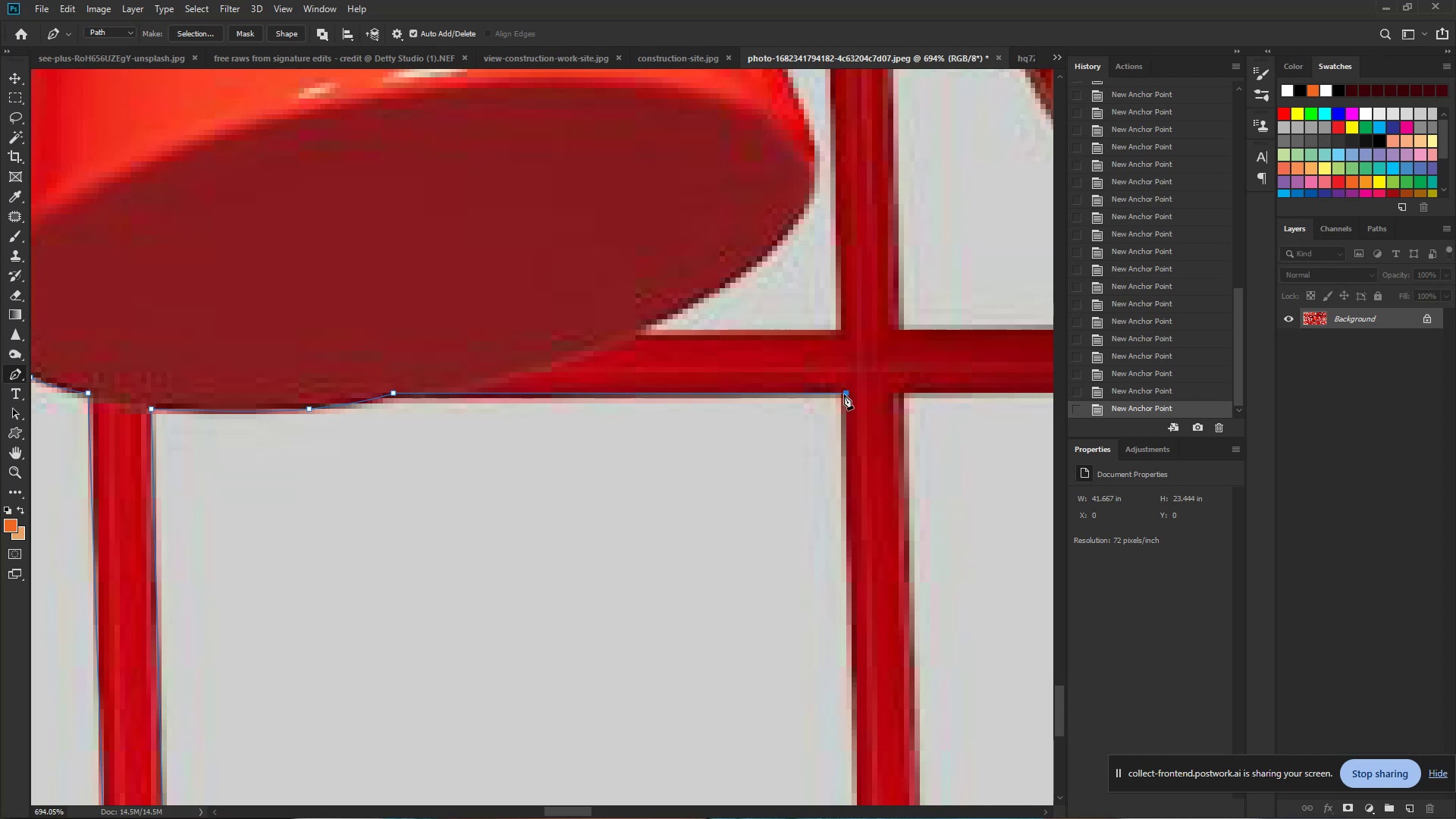 
hold_key(key=Space, duration=0.82)
 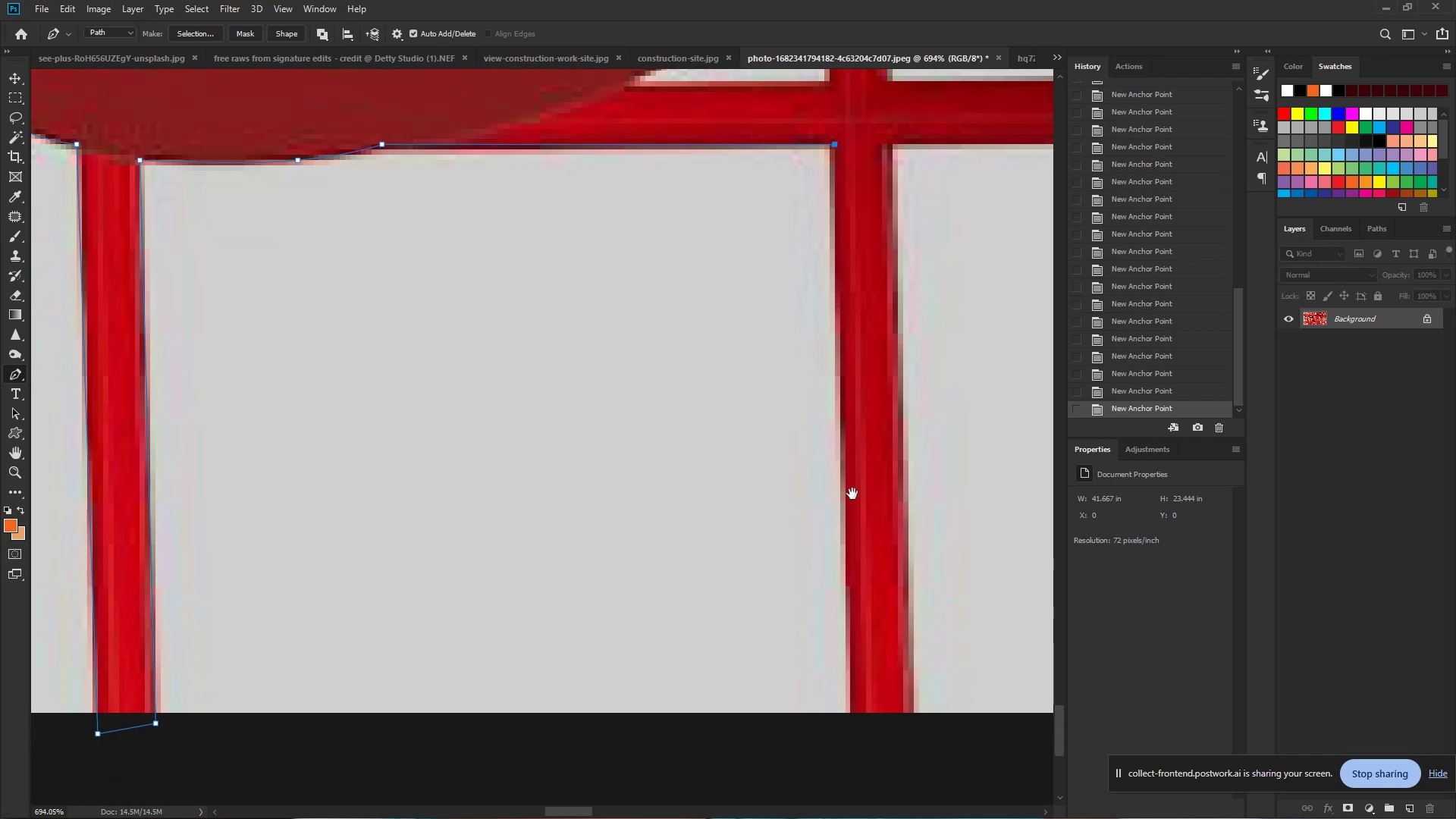 
left_click_drag(start_coordinate=[836, 461], to_coordinate=[828, 319])
 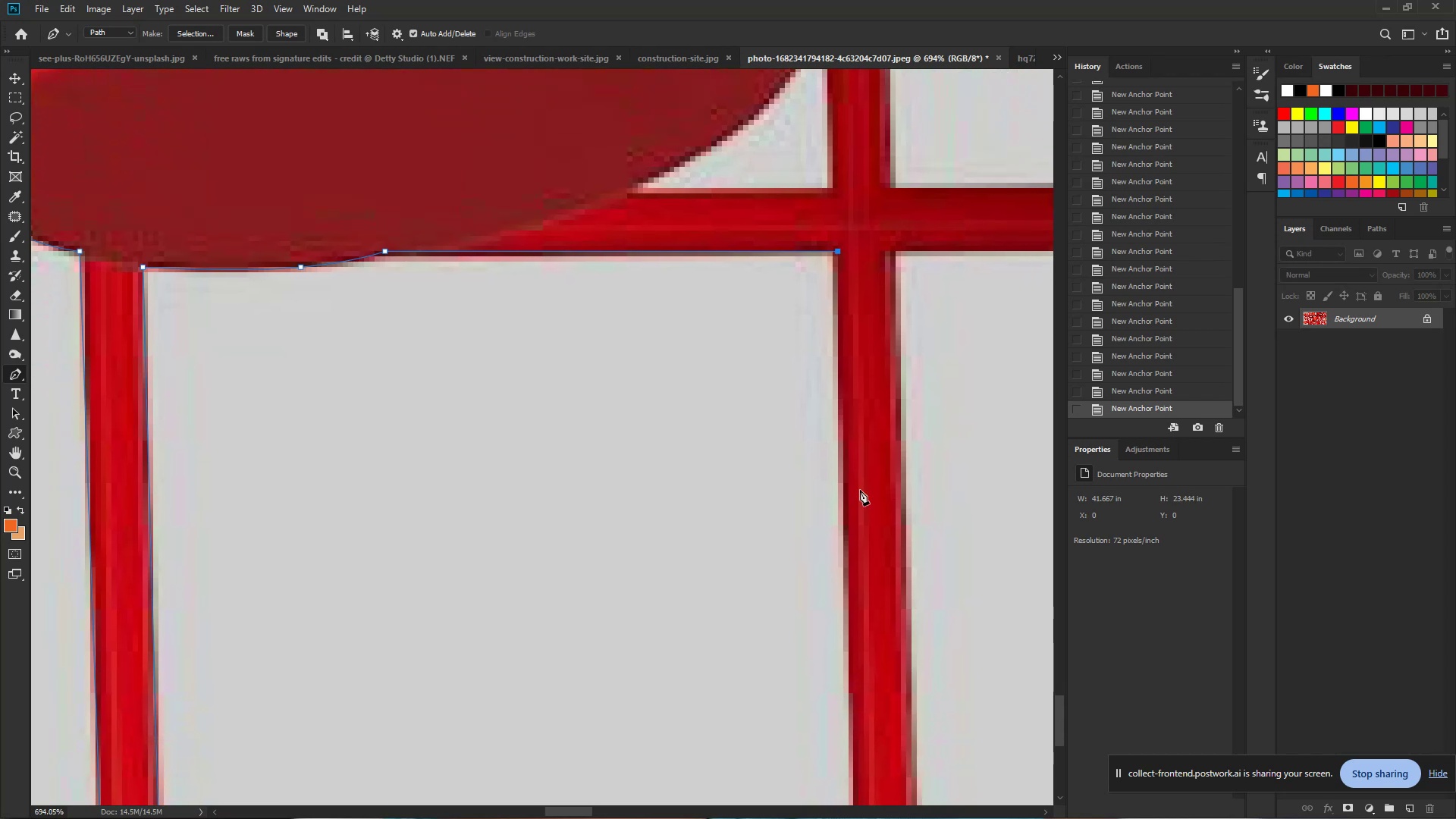 
hold_key(key=Space, duration=0.75)
 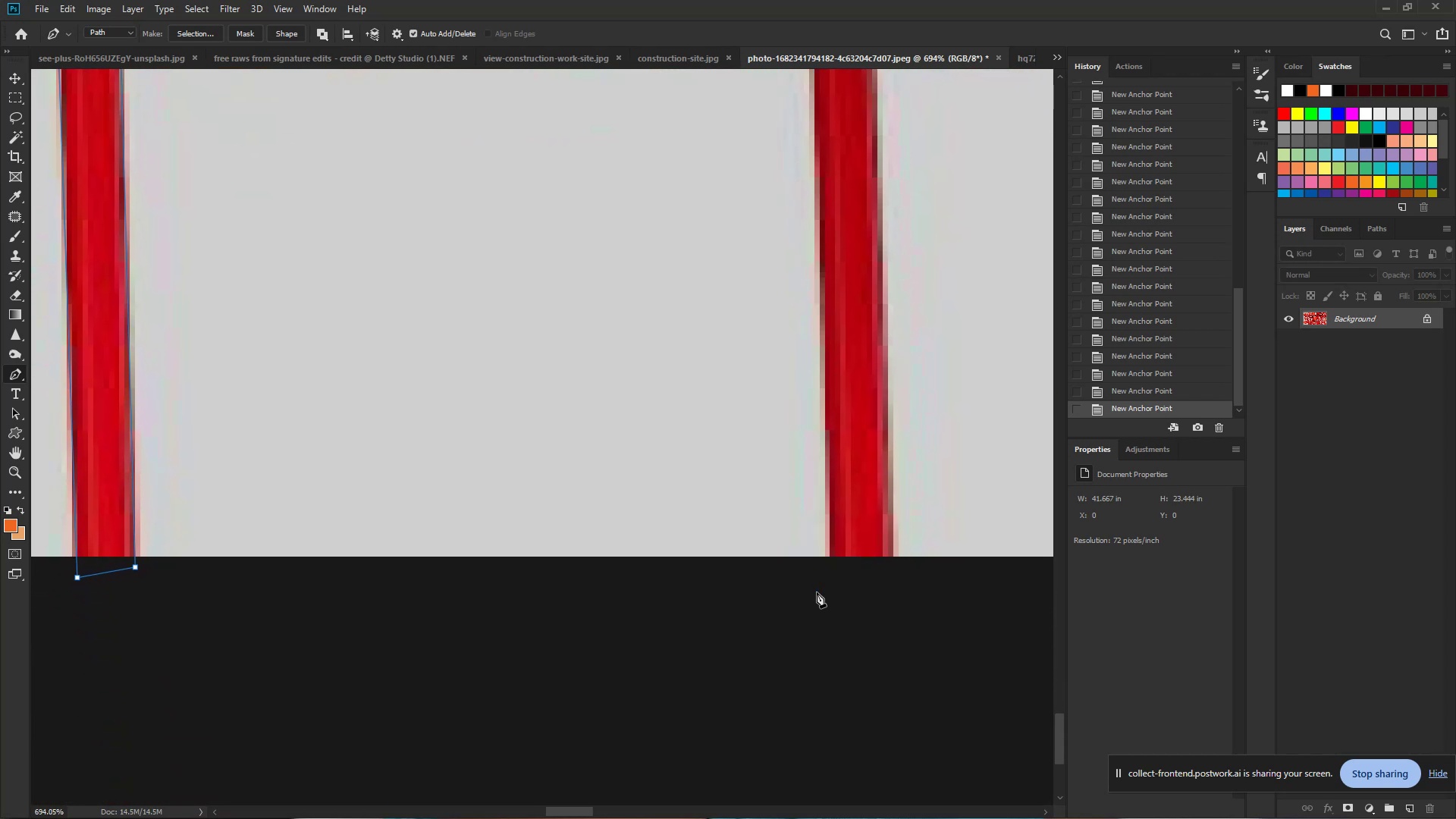 
left_click_drag(start_coordinate=[859, 645], to_coordinate=[836, 382])
 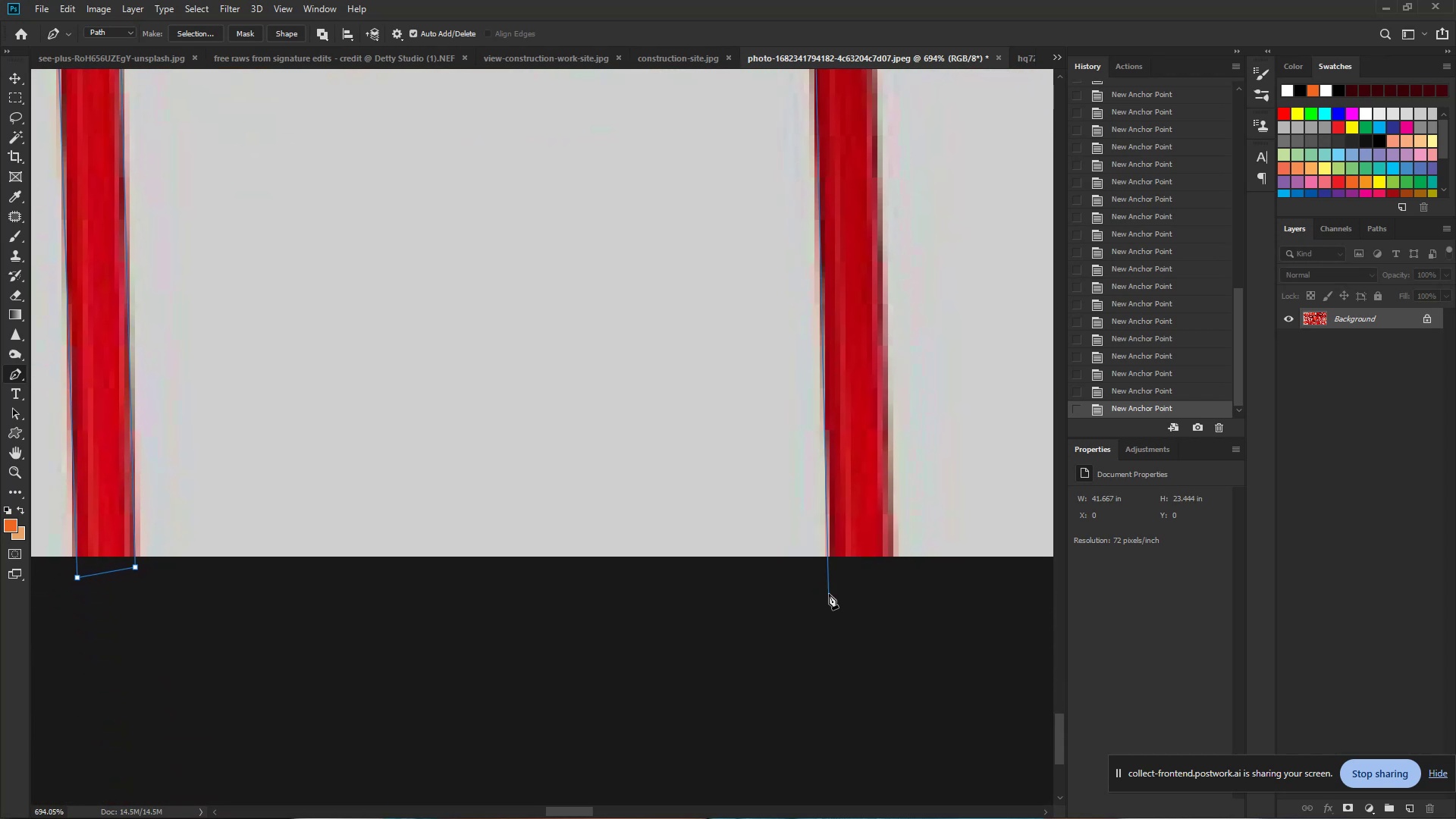 
left_click([830, 594])
 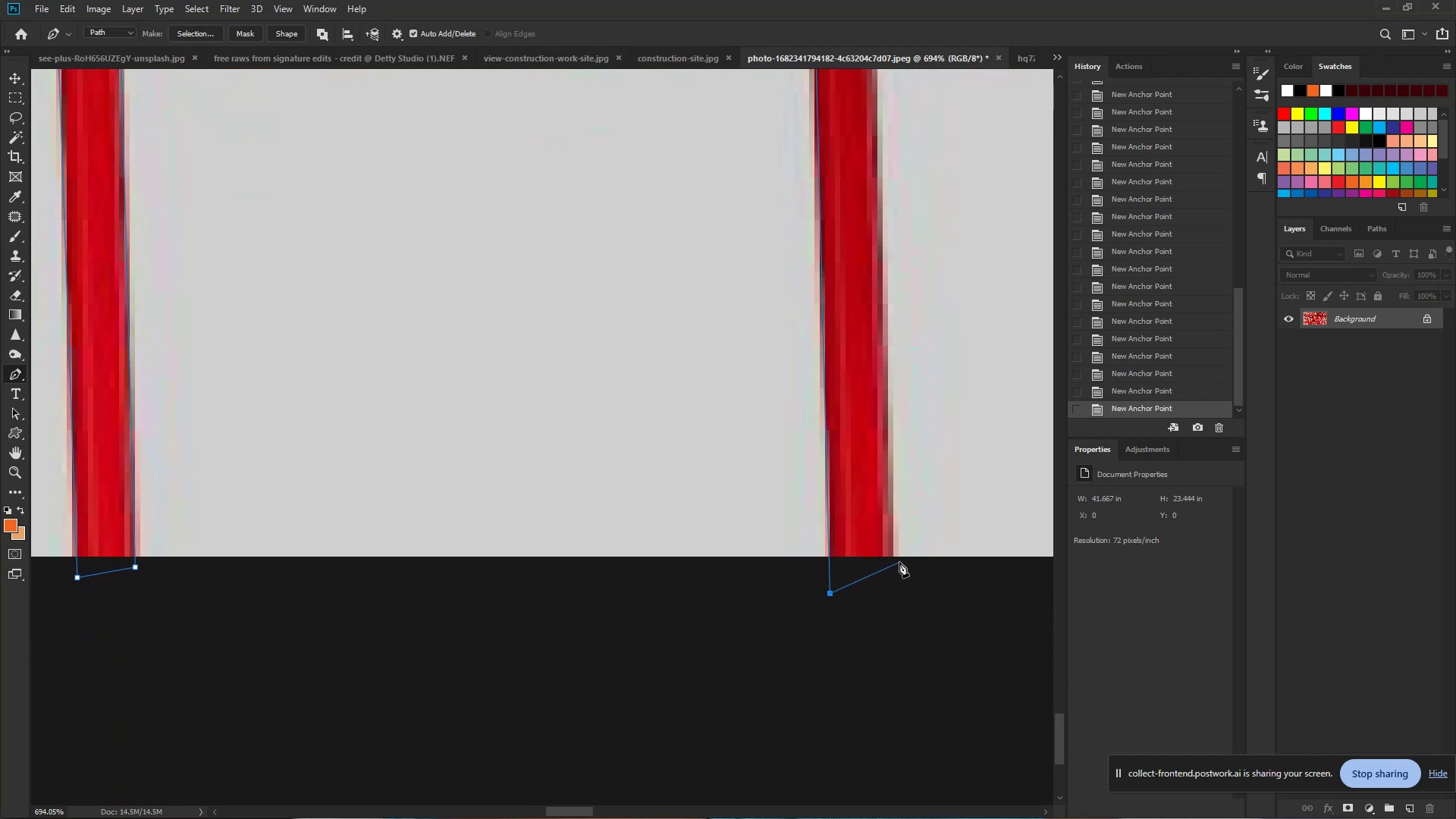 
left_click([896, 563])
 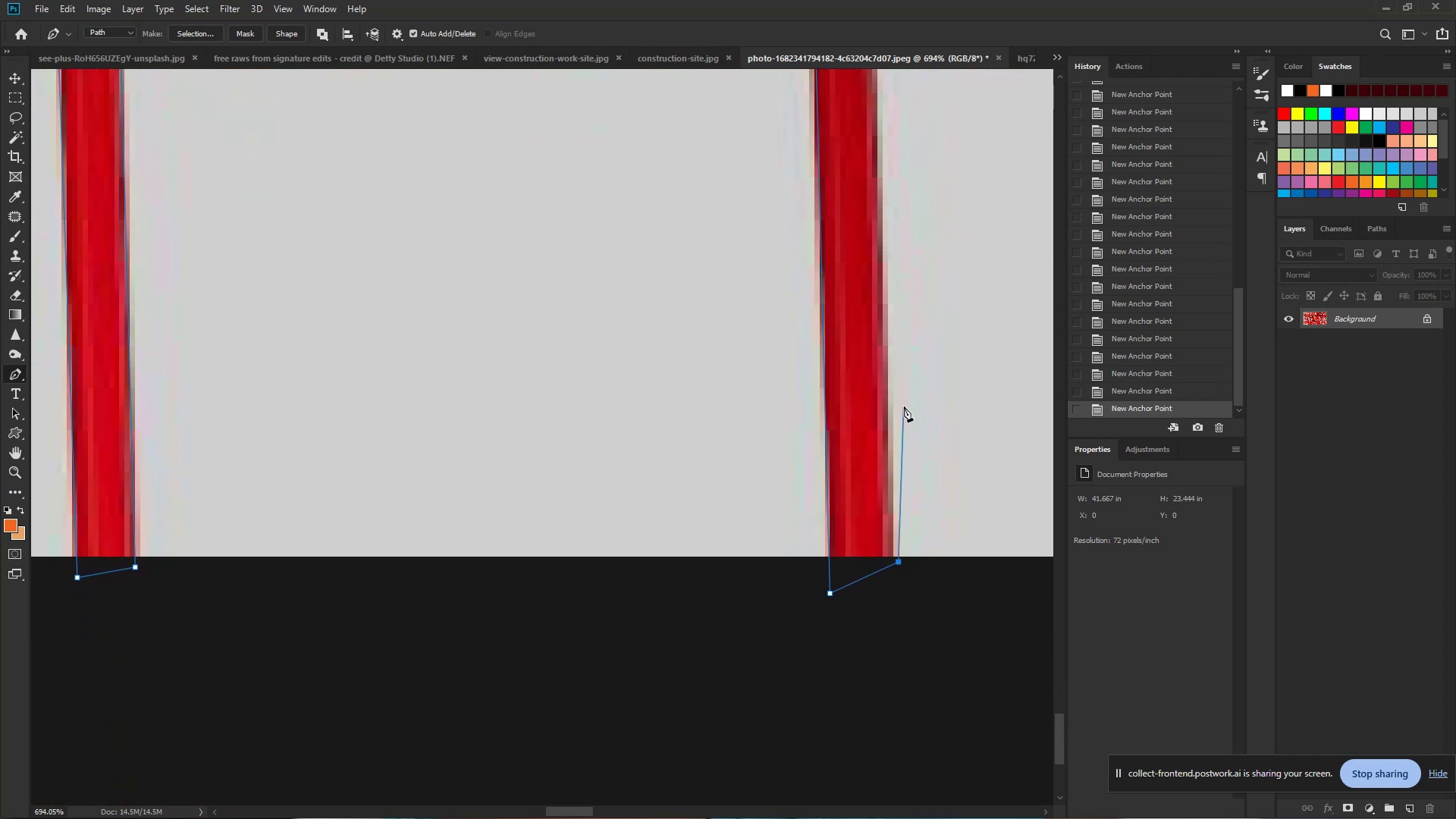 
key(Control+Z)
 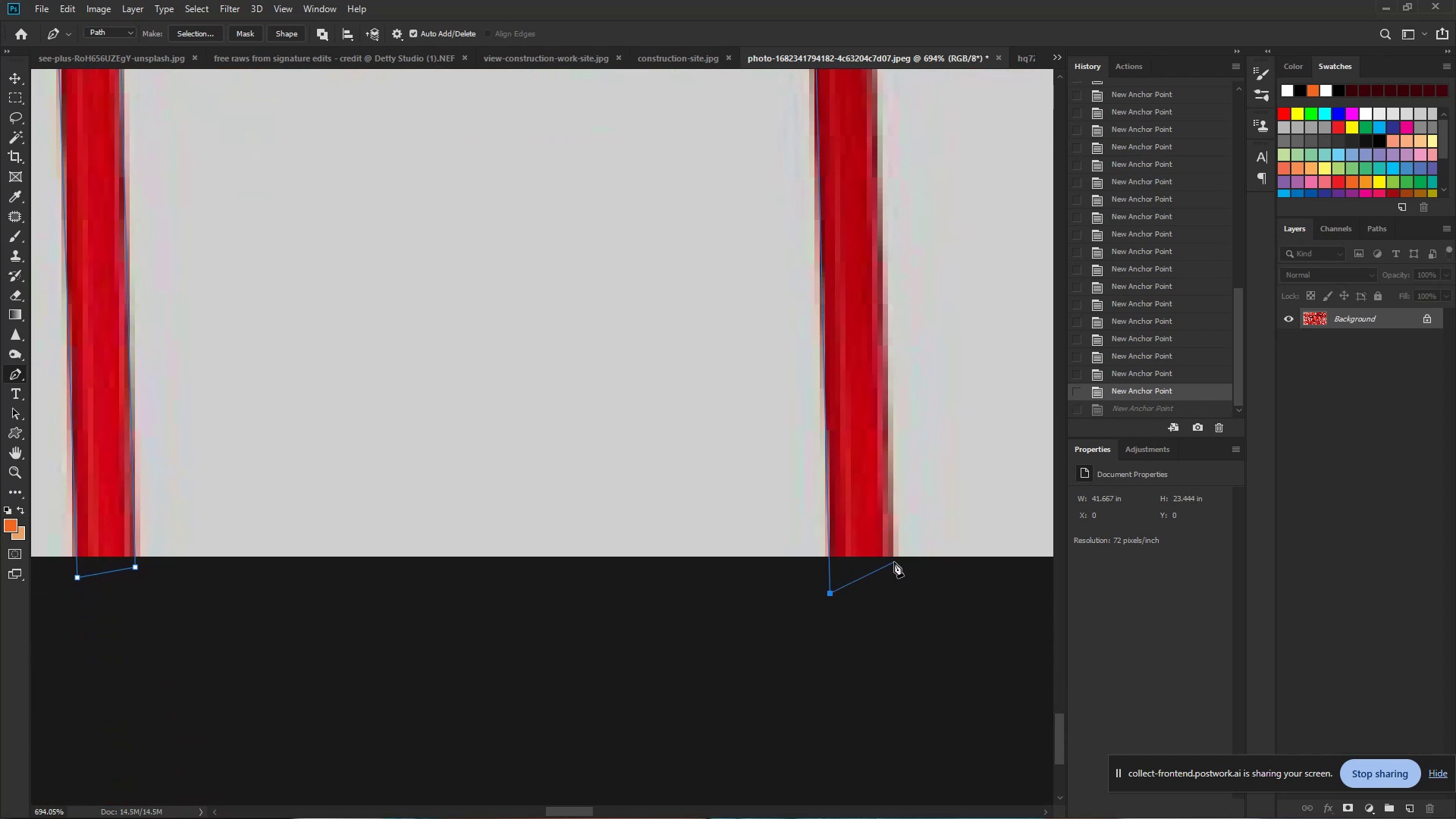 
left_click([895, 562])
 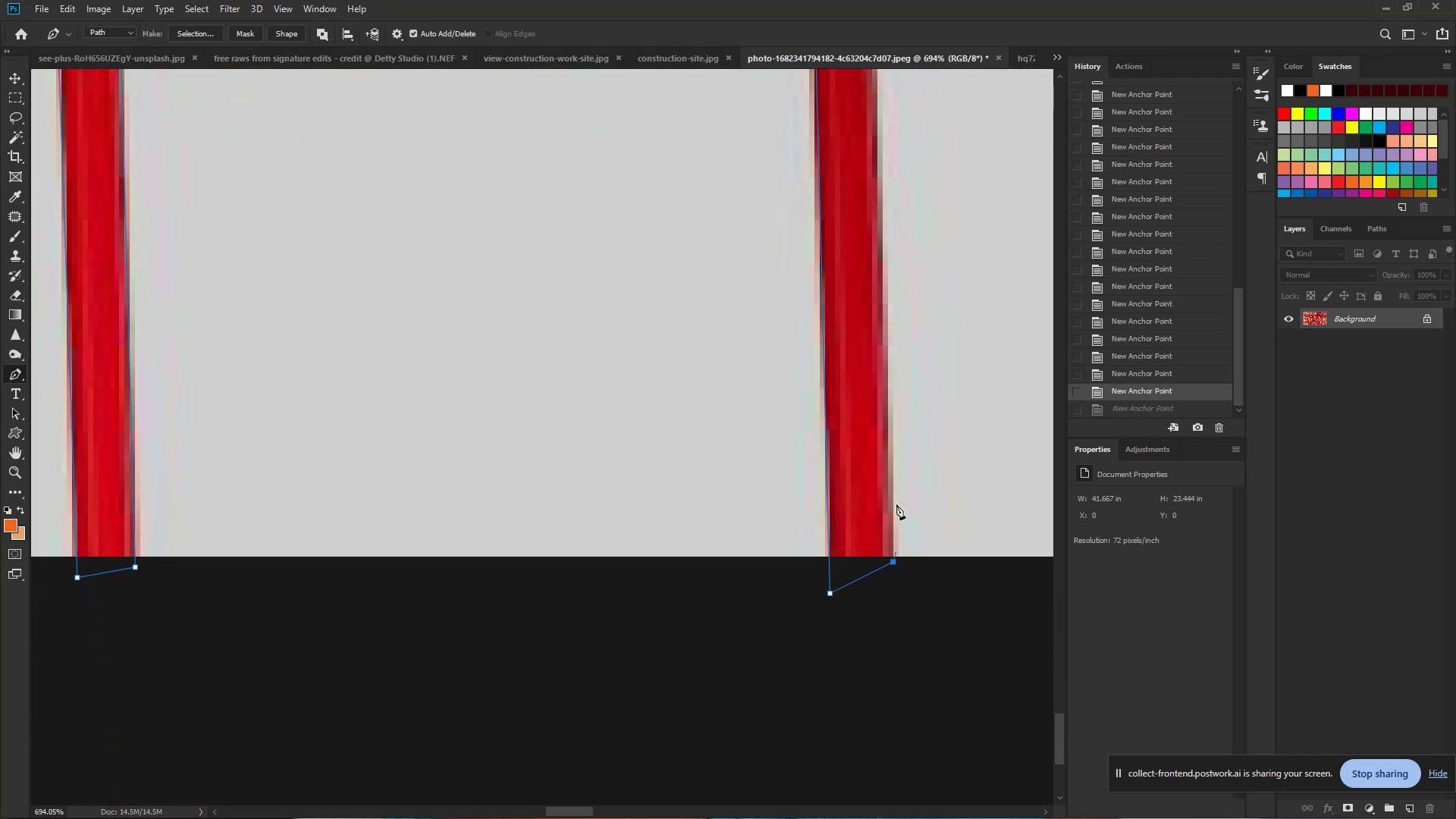 
hold_key(key=Space, duration=0.82)
 